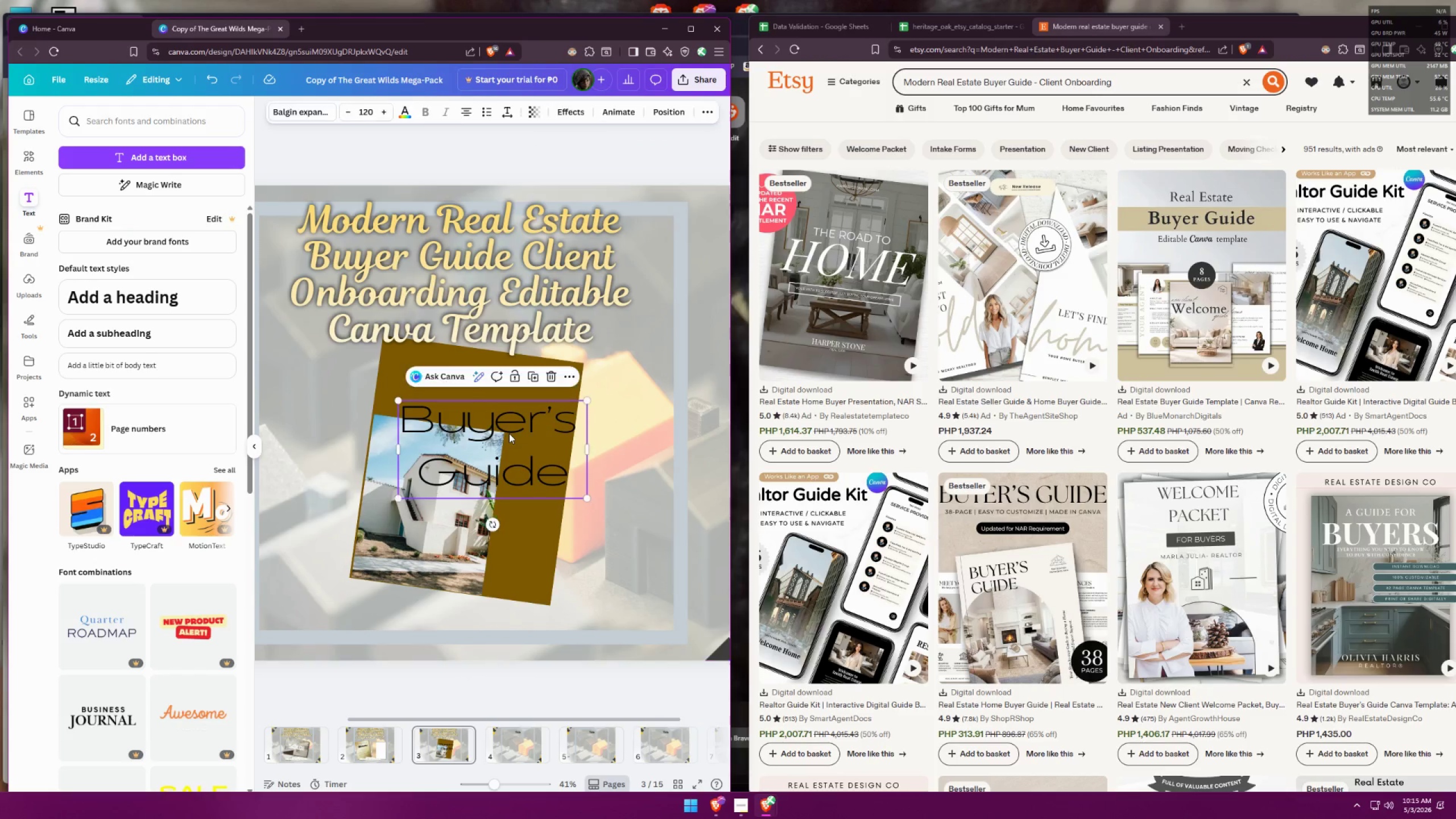 
double_click([509, 433])
 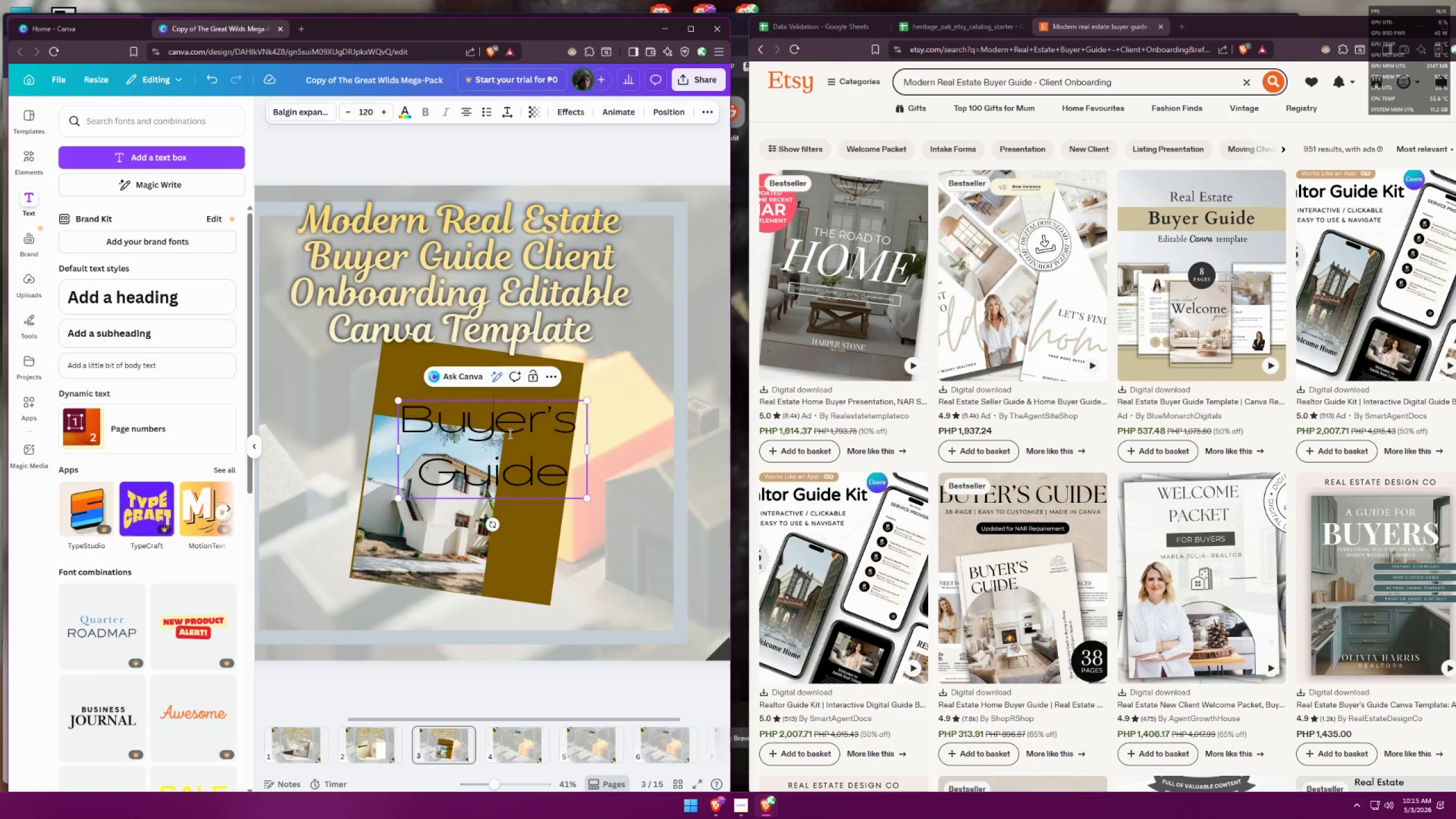 
triple_click([509, 433])
 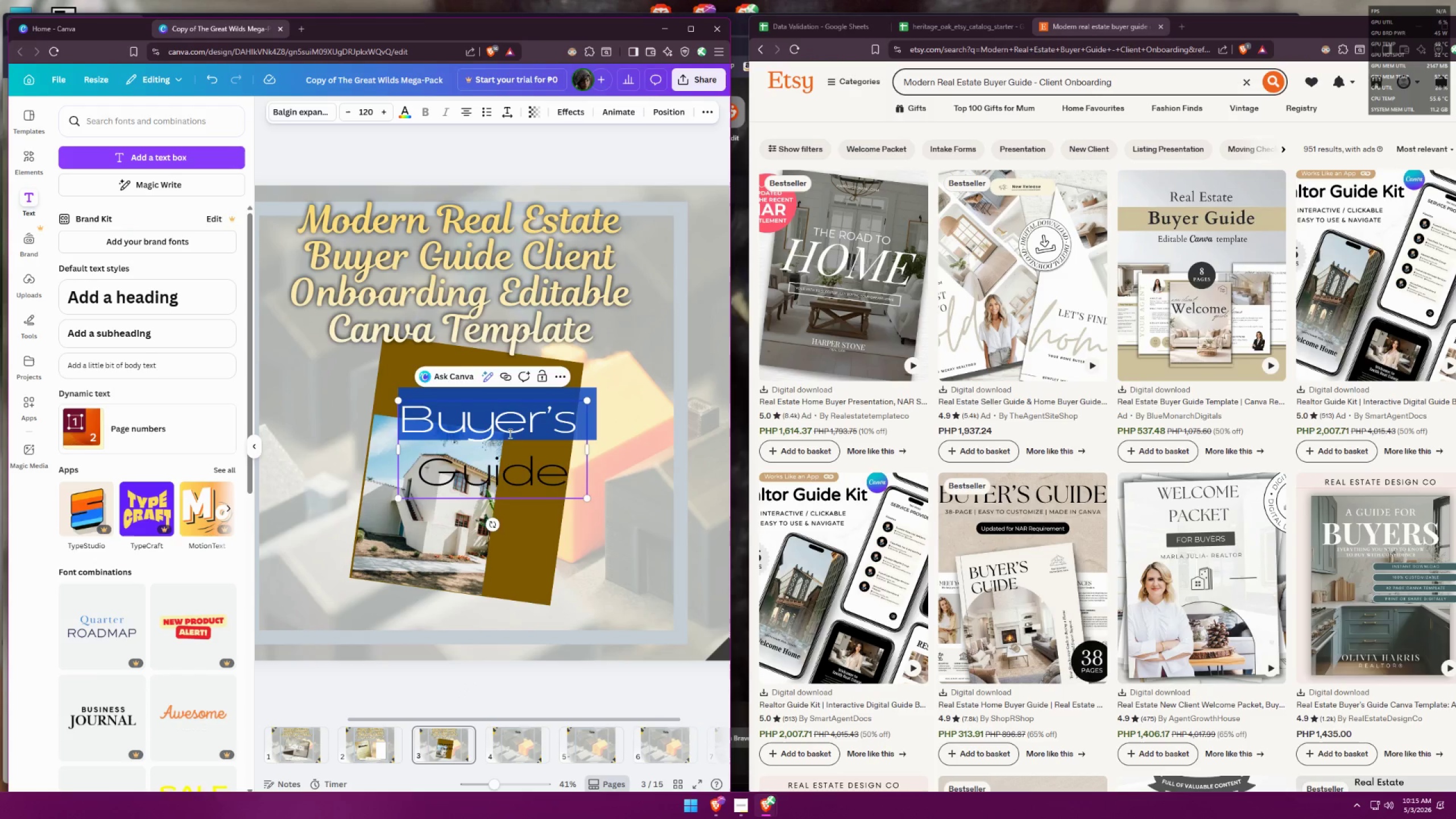 
key(Control+ControlLeft)
 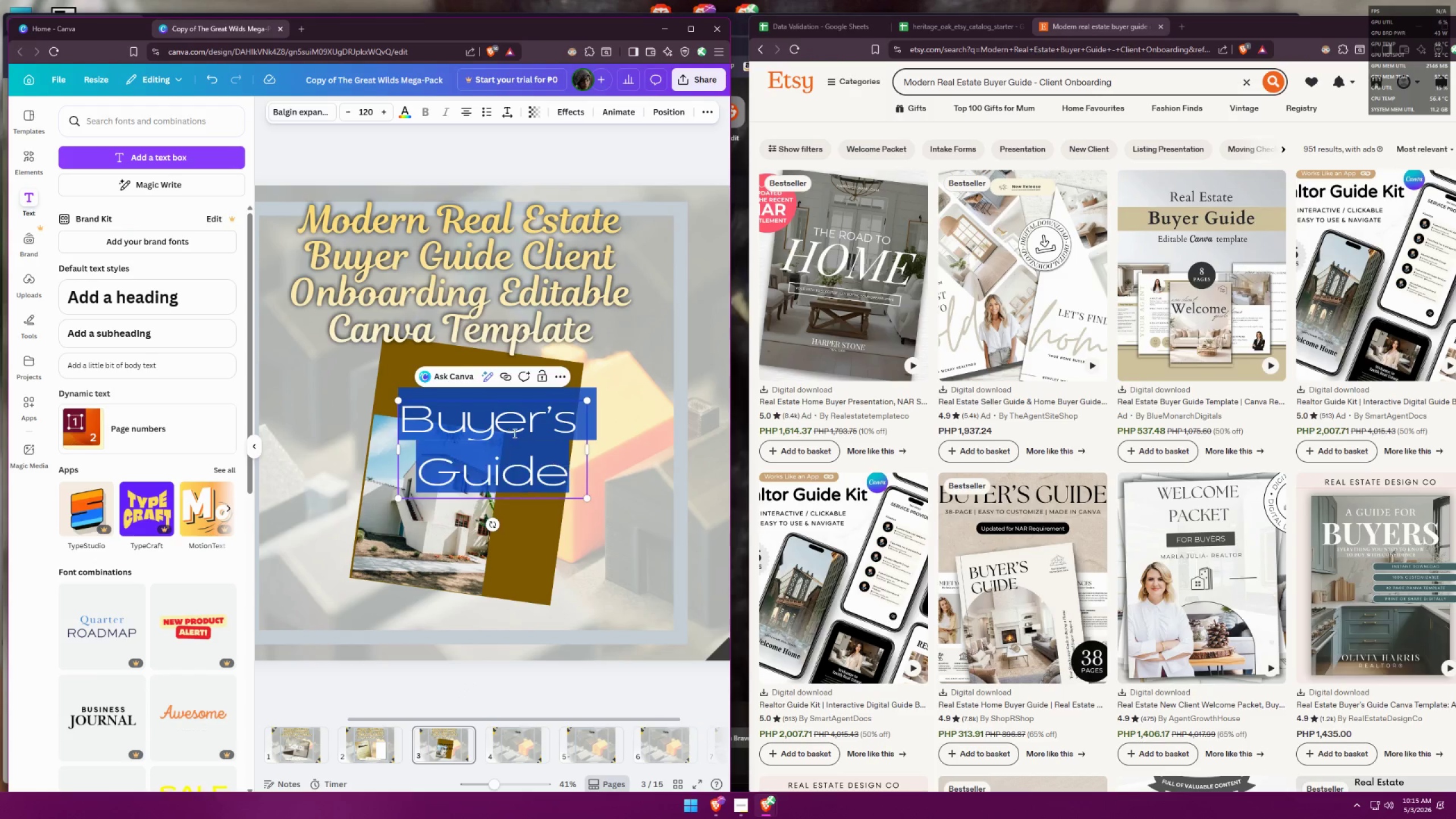 
key(Control+A)
 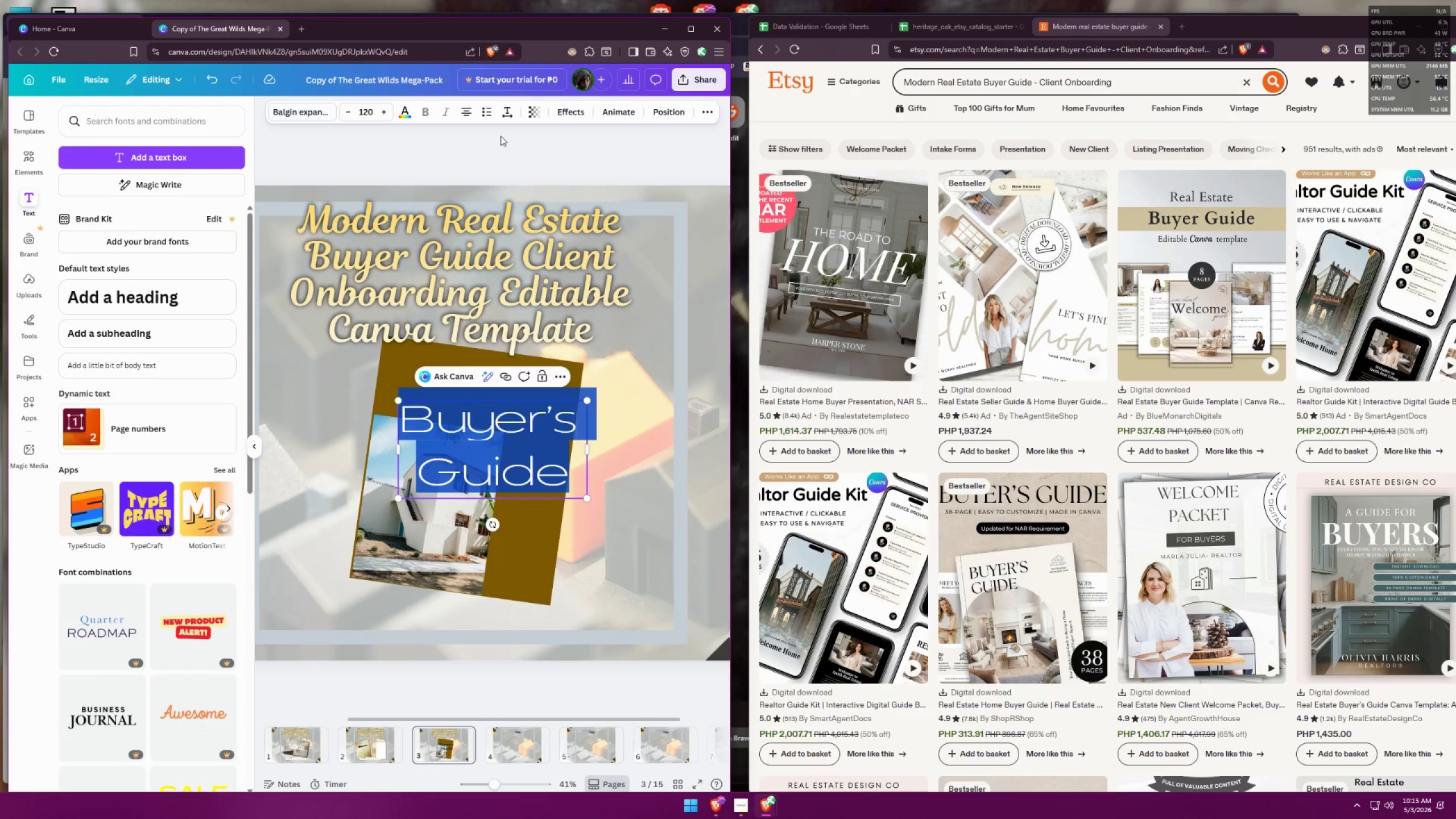 
left_click([507, 111])
 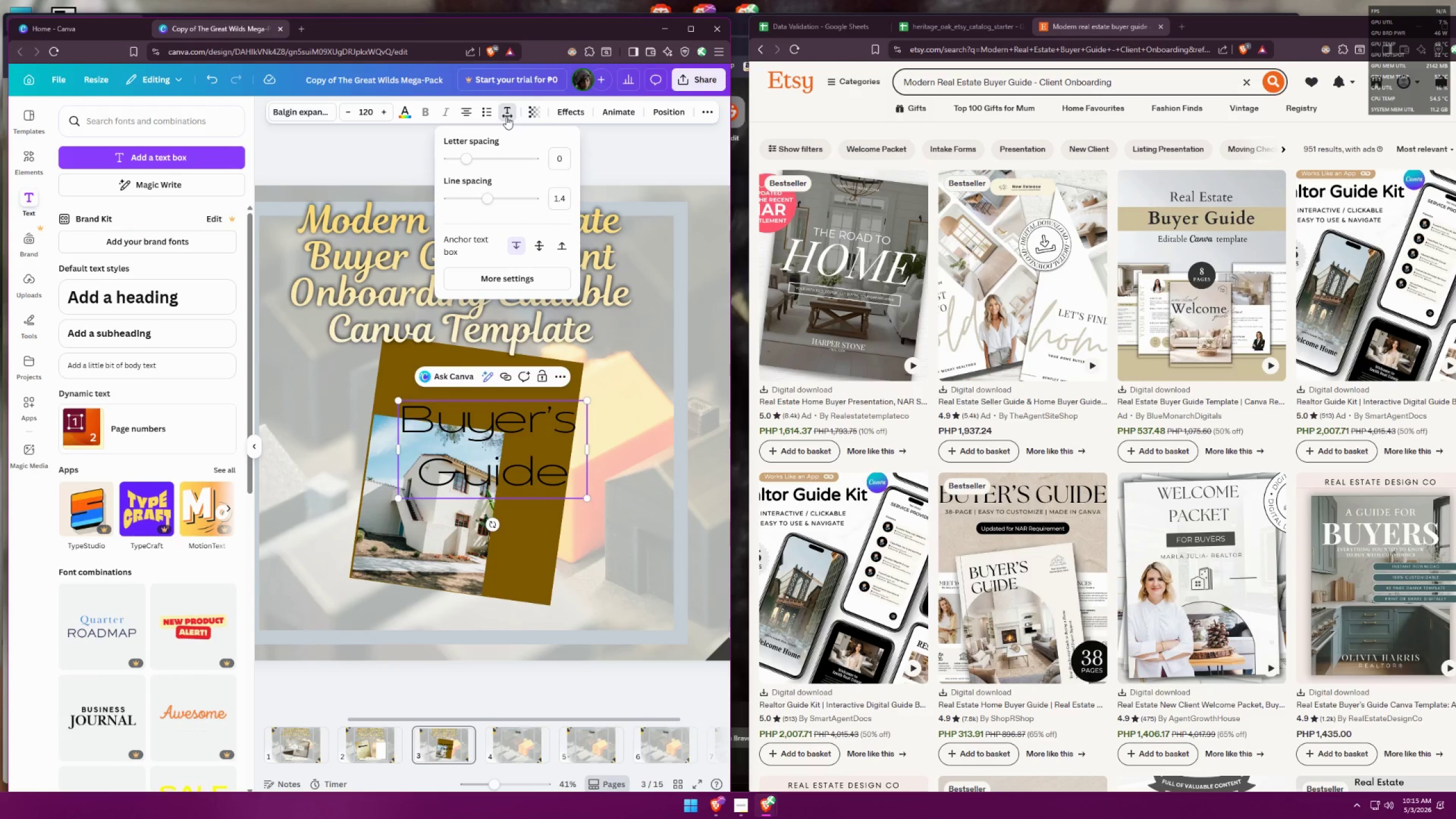 
left_click([536, 242])
 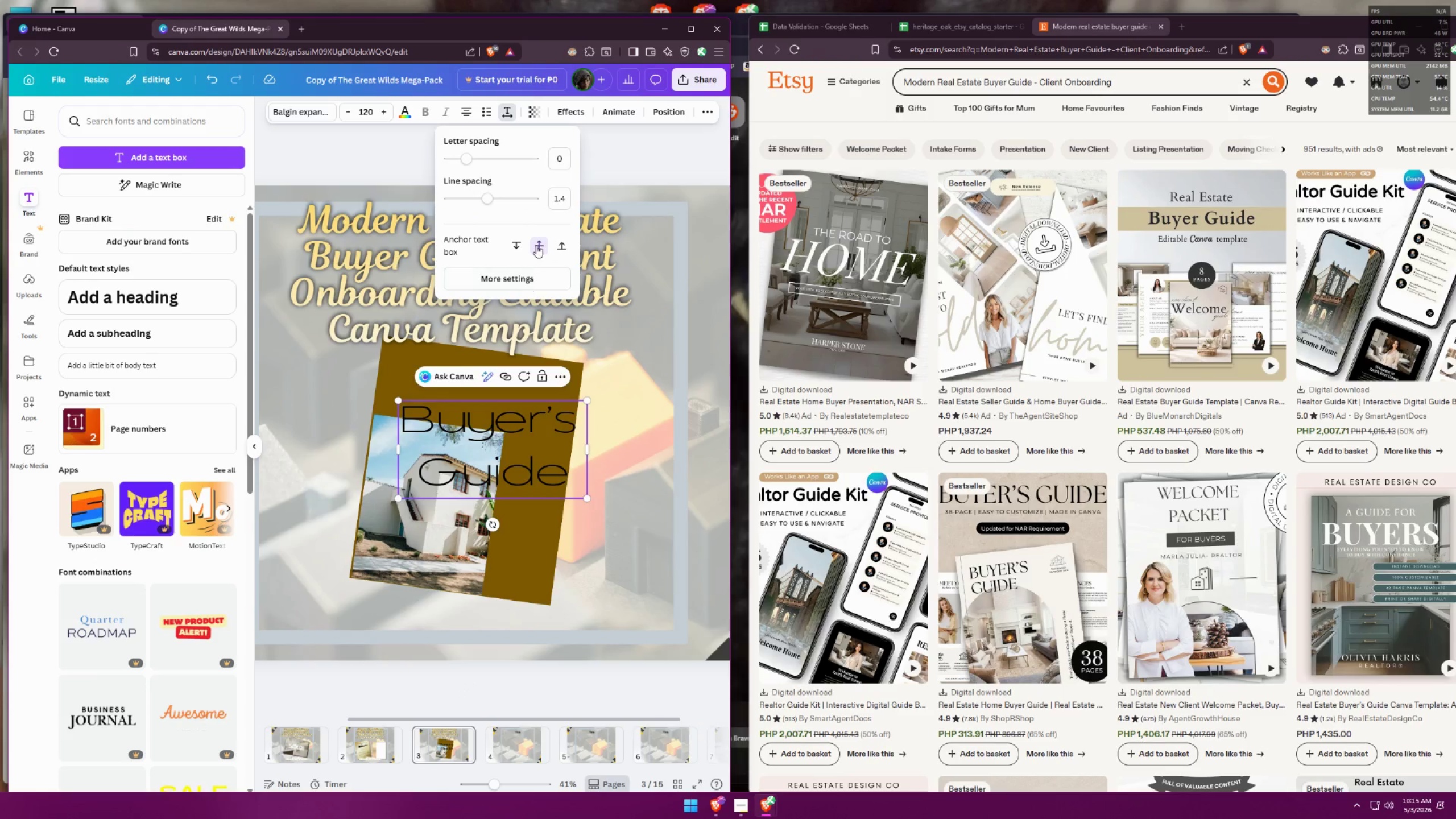 
left_click_drag(start_coordinate=[500, 203], to_coordinate=[489, 205])
 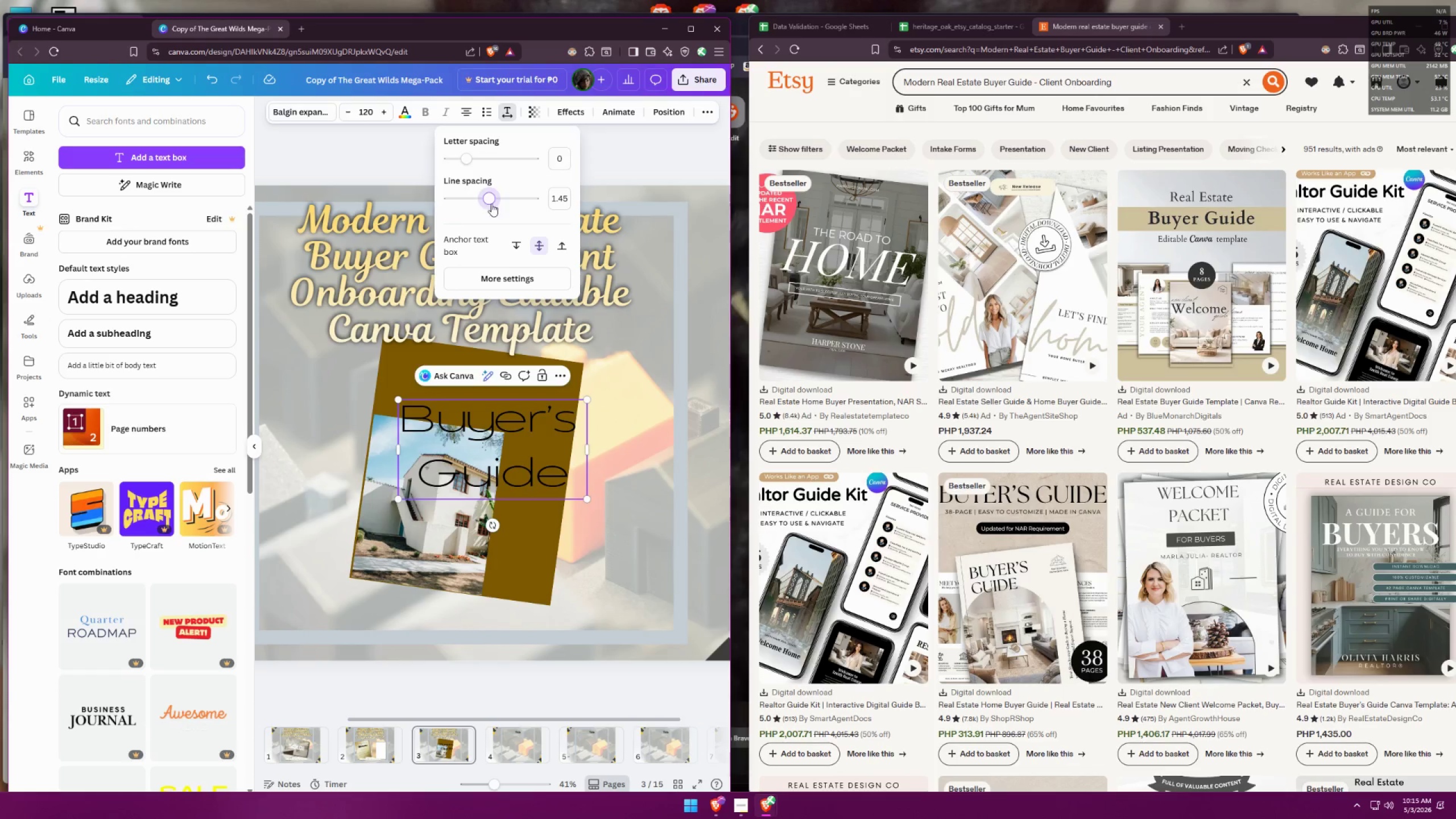 
left_click_drag(start_coordinate=[493, 203], to_coordinate=[460, 198])
 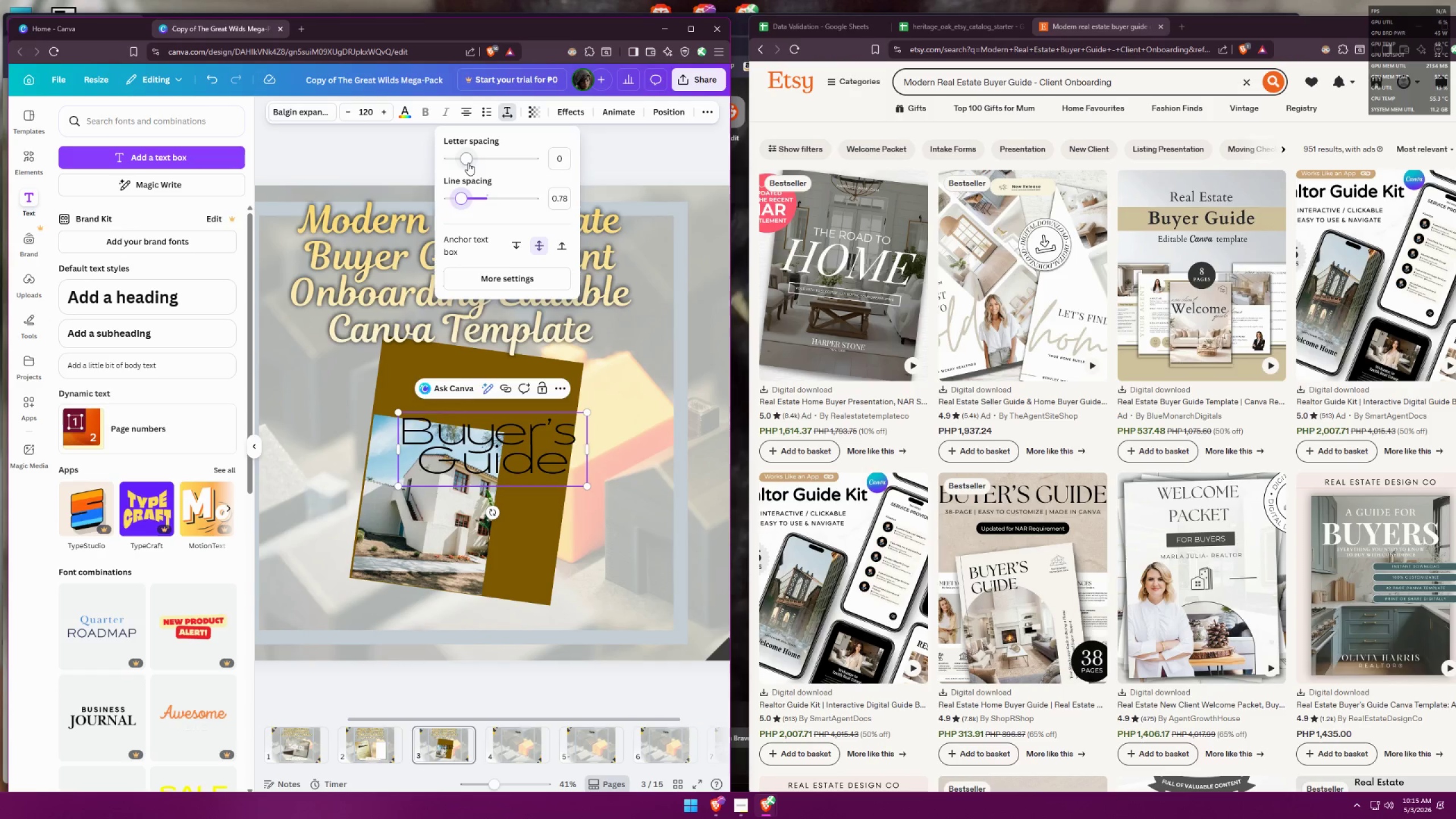 
left_click_drag(start_coordinate=[468, 162], to_coordinate=[465, 158])
 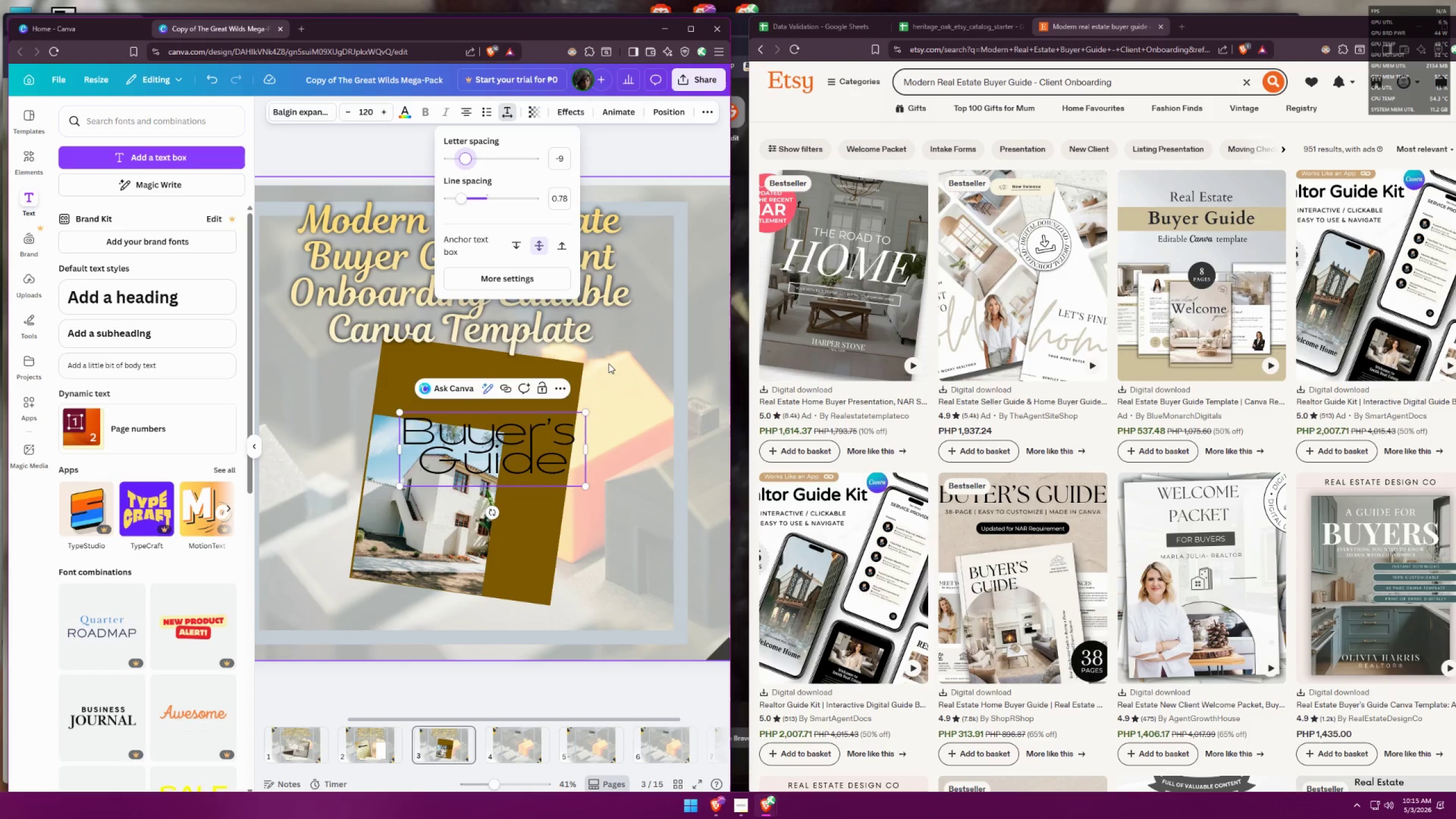 
left_click([641, 380])
 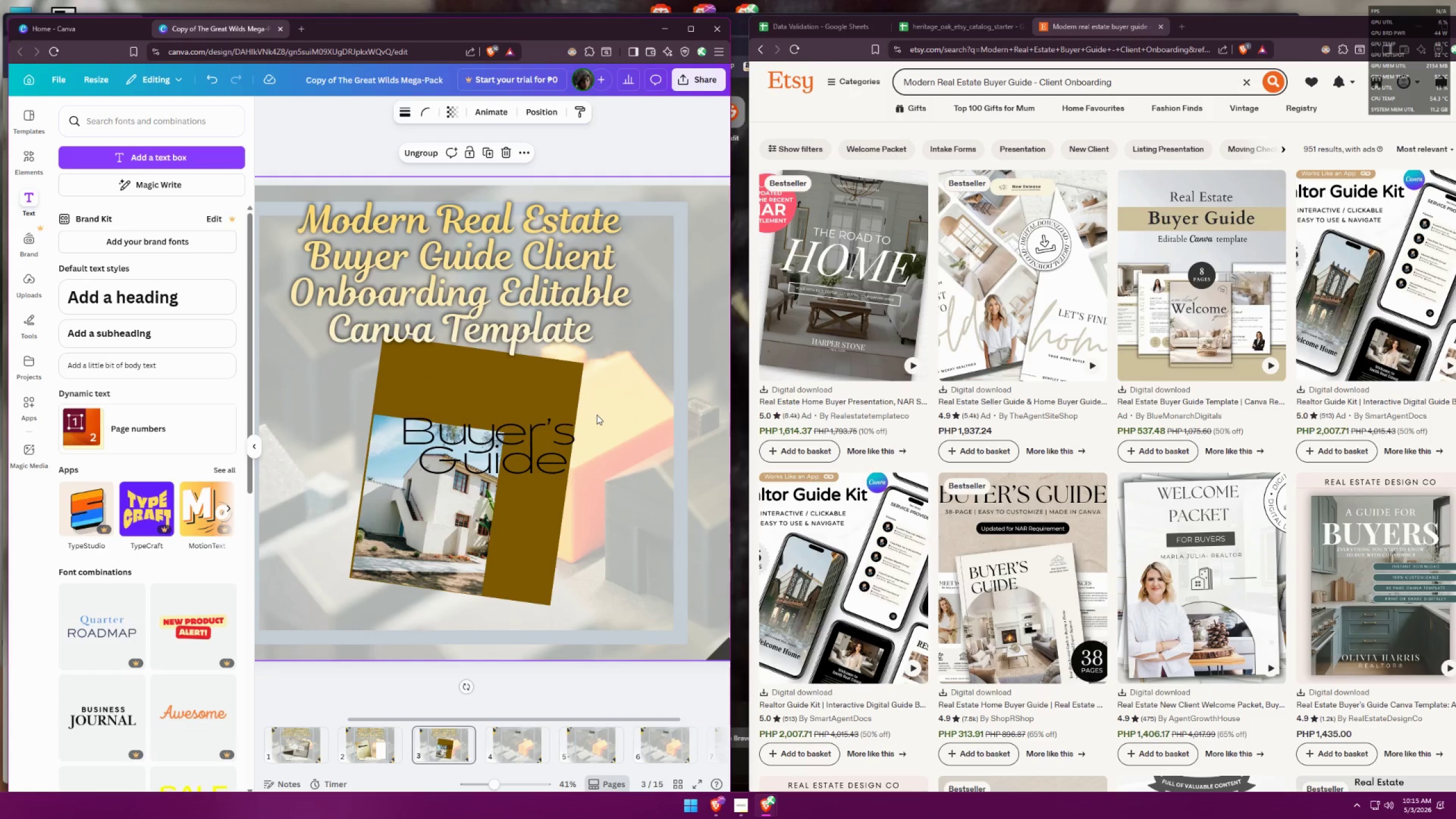 
left_click_drag(start_coordinate=[504, 448], to_coordinate=[504, 413])
 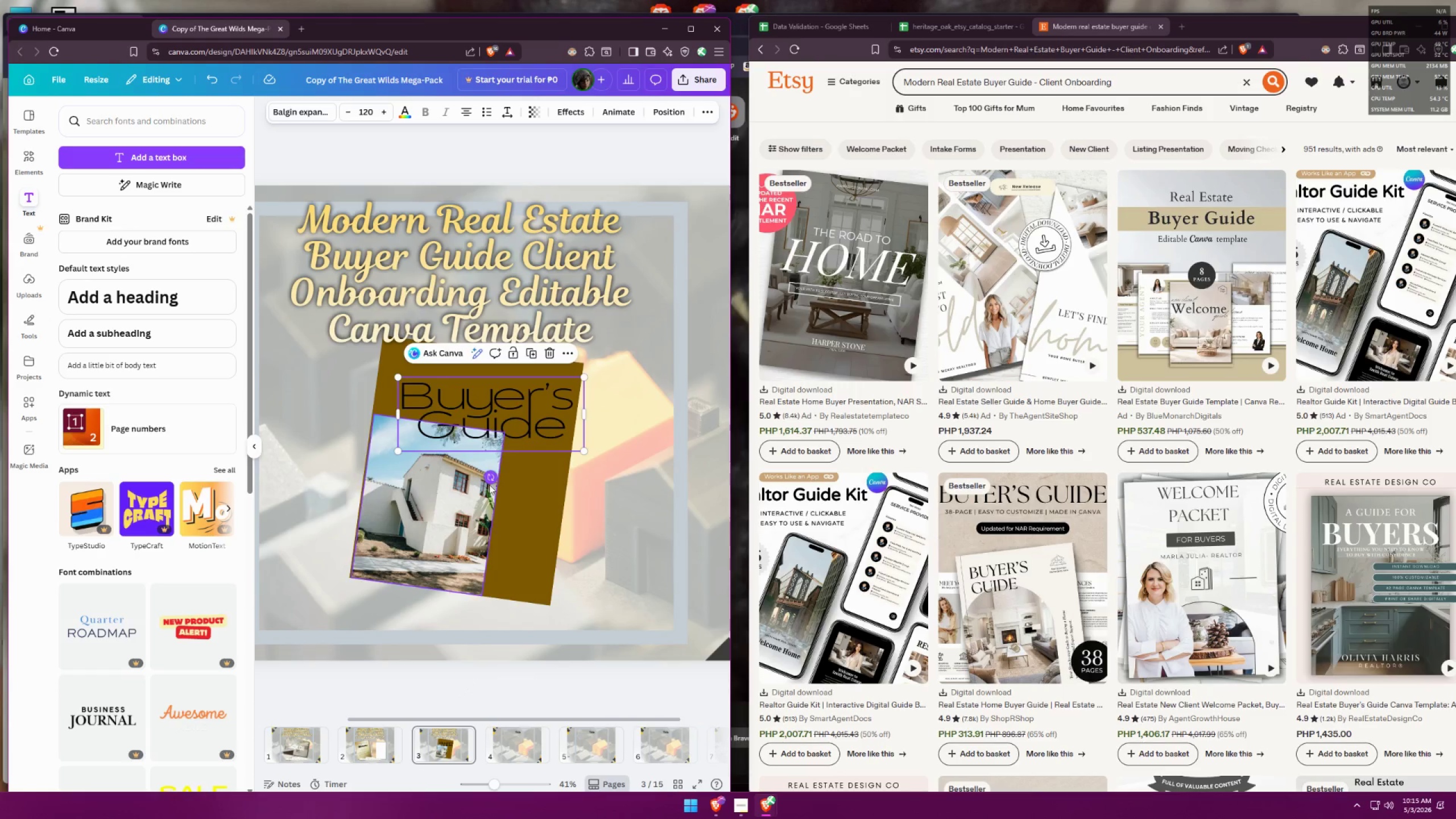 
left_click_drag(start_coordinate=[490, 479], to_coordinate=[482, 470])
 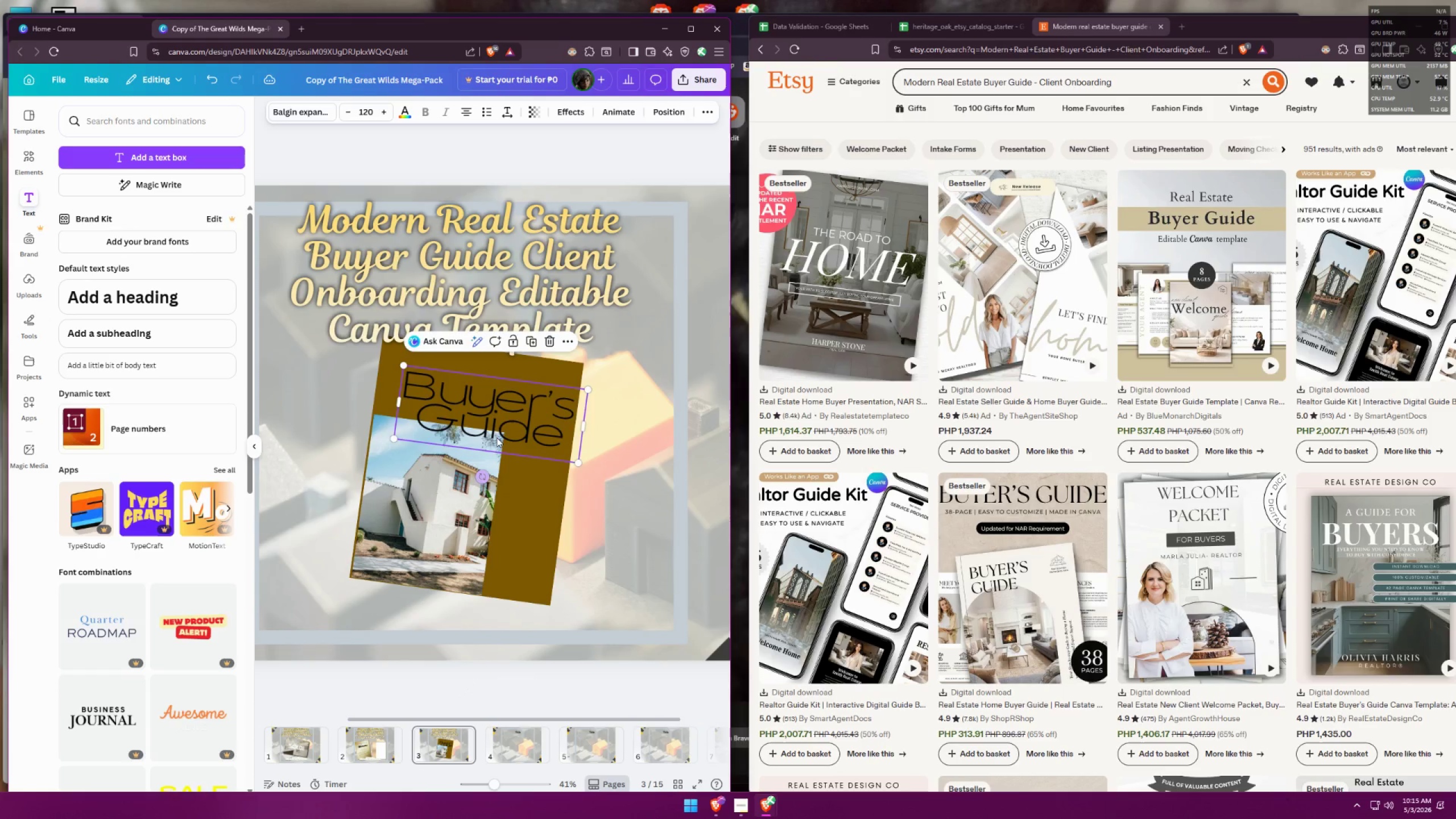 
left_click_drag(start_coordinate=[507, 411], to_coordinate=[498, 384])
 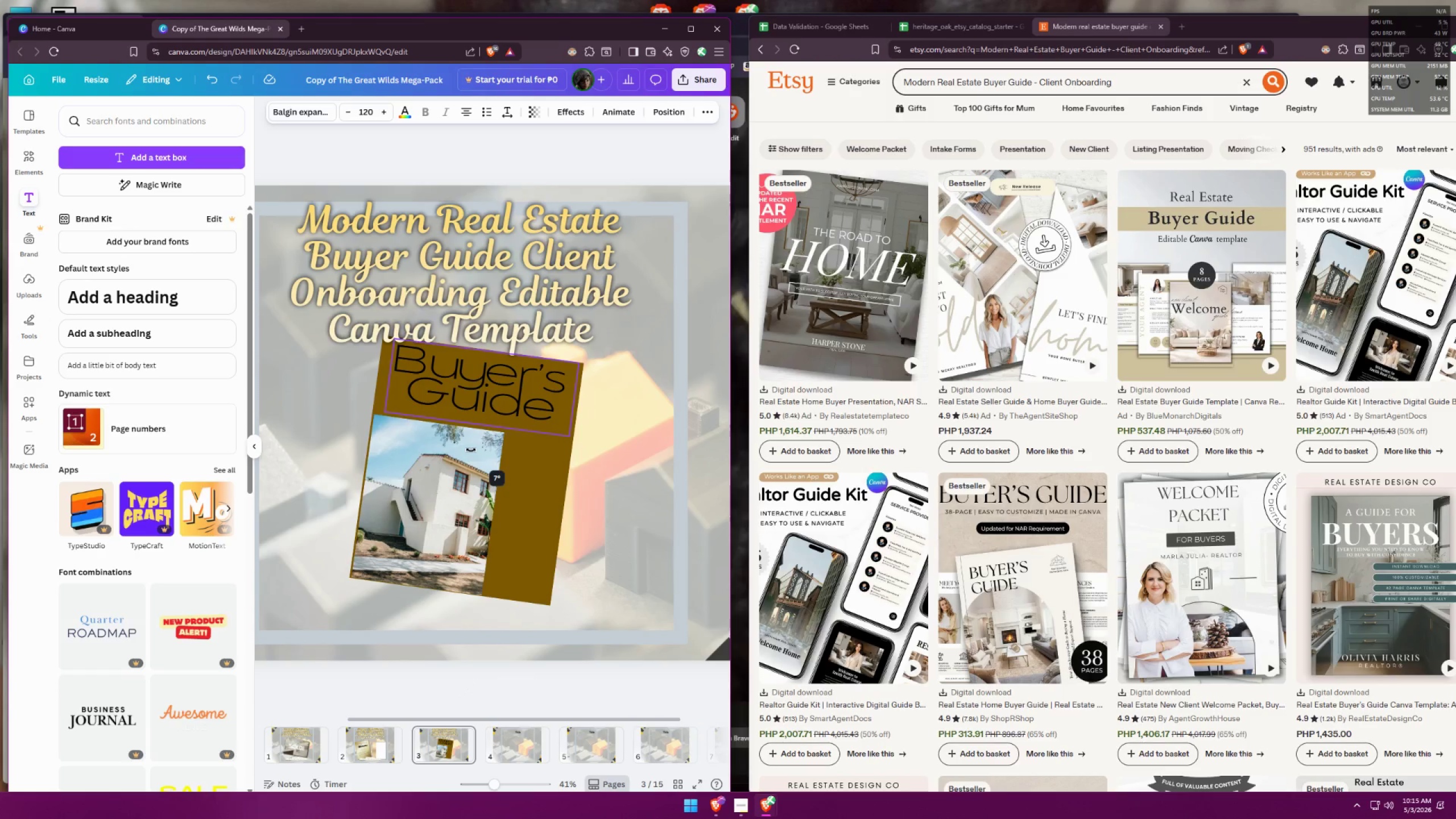 
left_click_drag(start_coordinate=[510, 397], to_coordinate=[505, 399])
 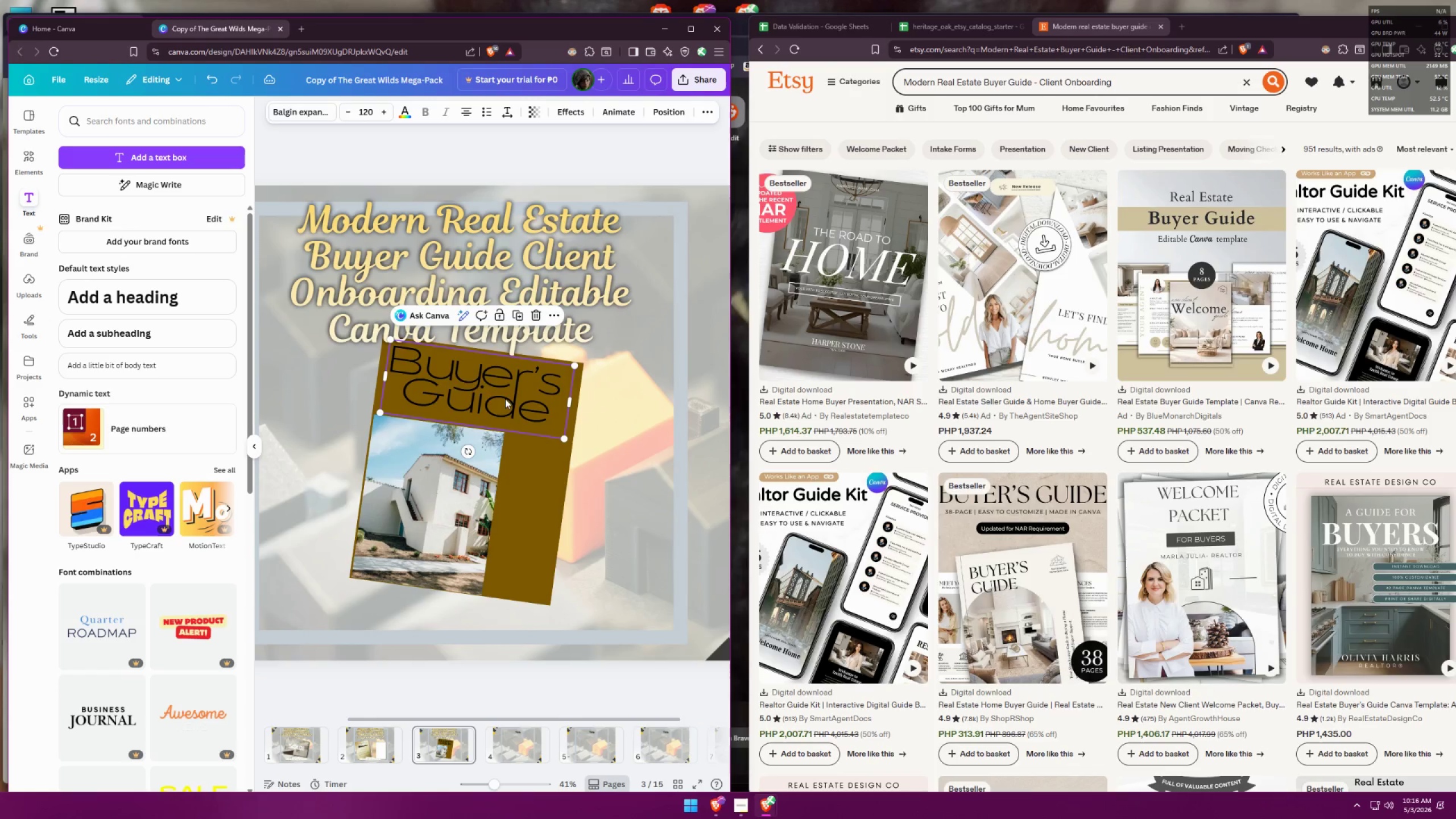 
left_click([505, 399])
 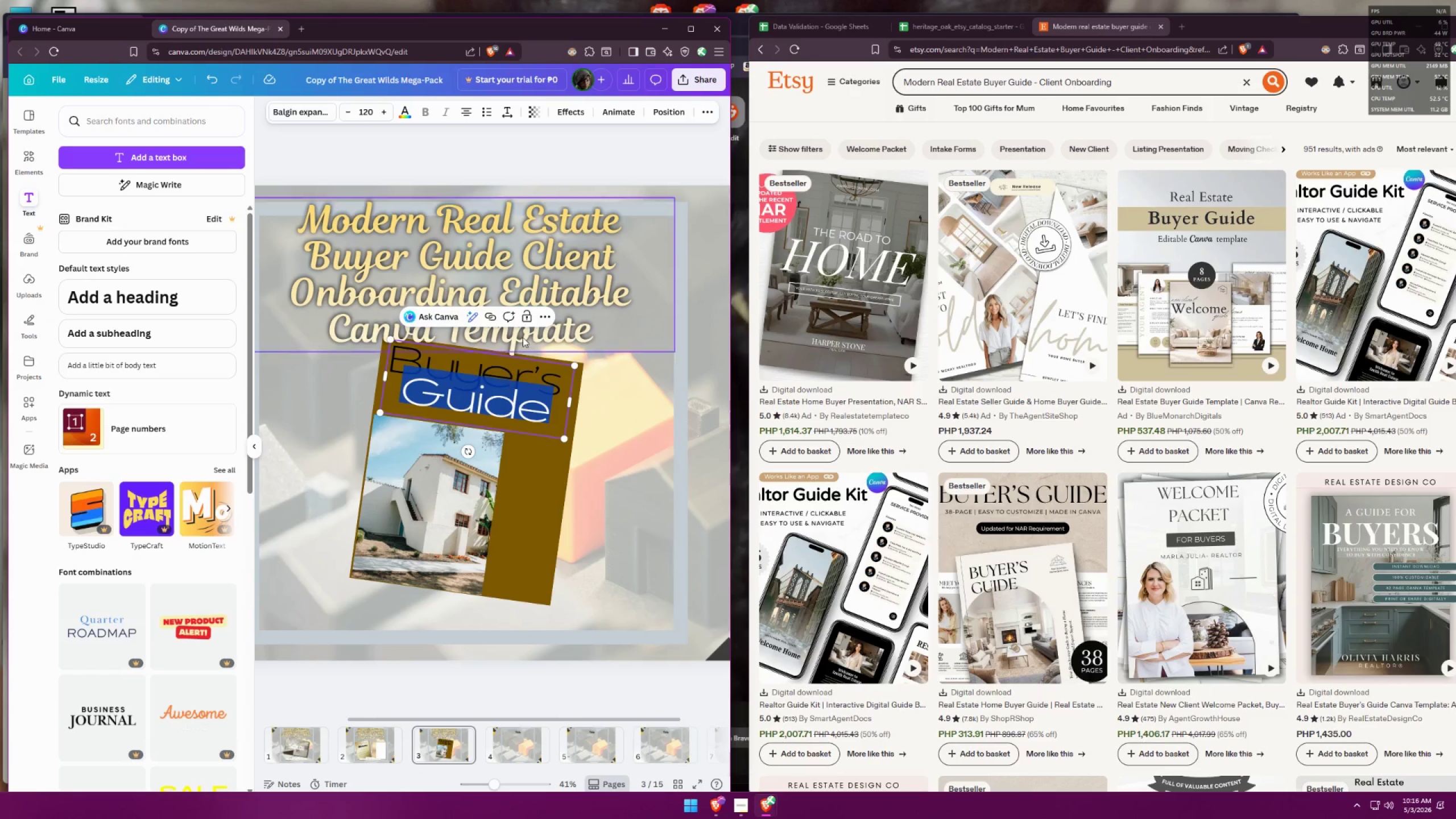 
key(Control+ControlLeft)
 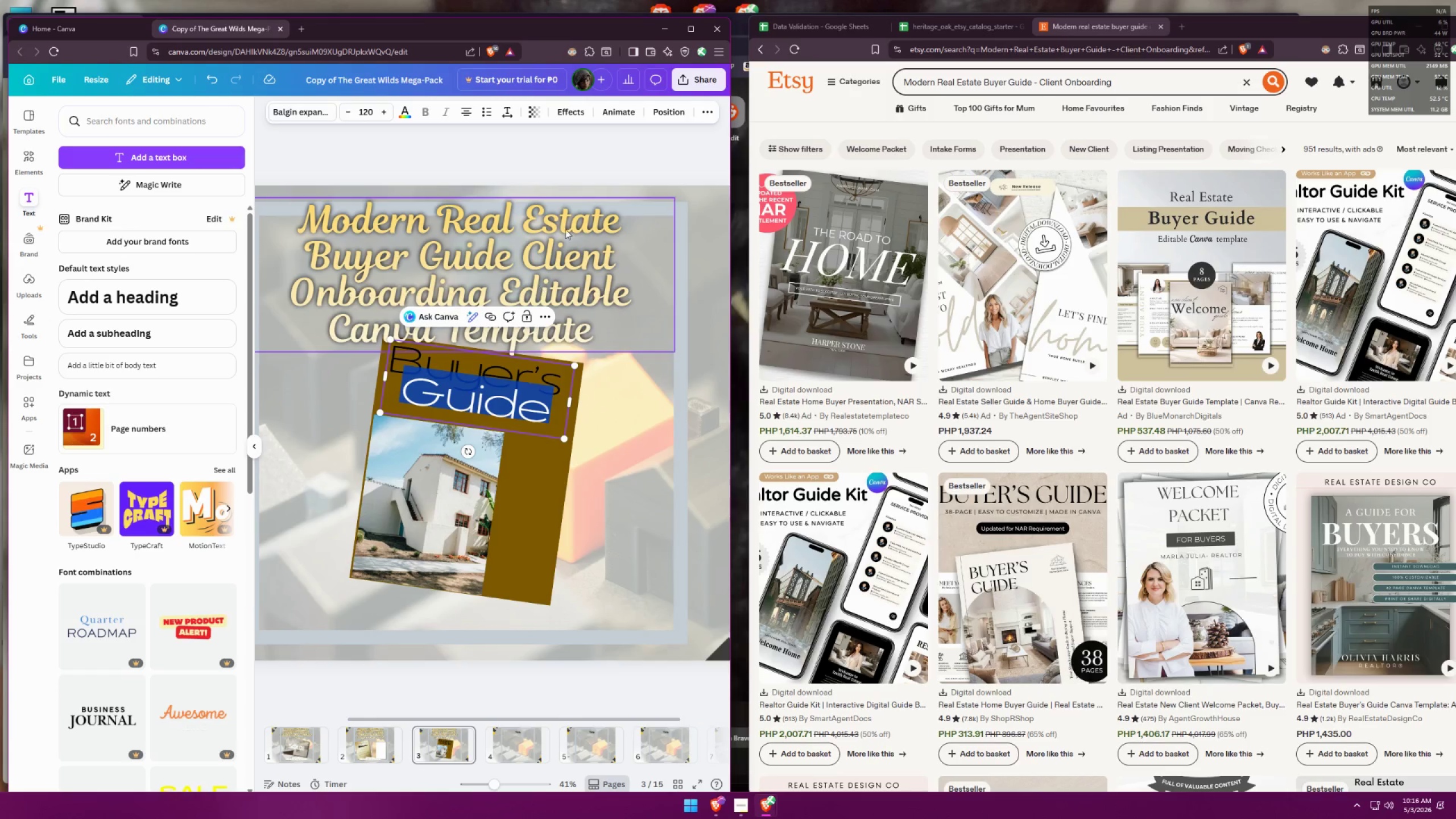 
key(Control+A)
 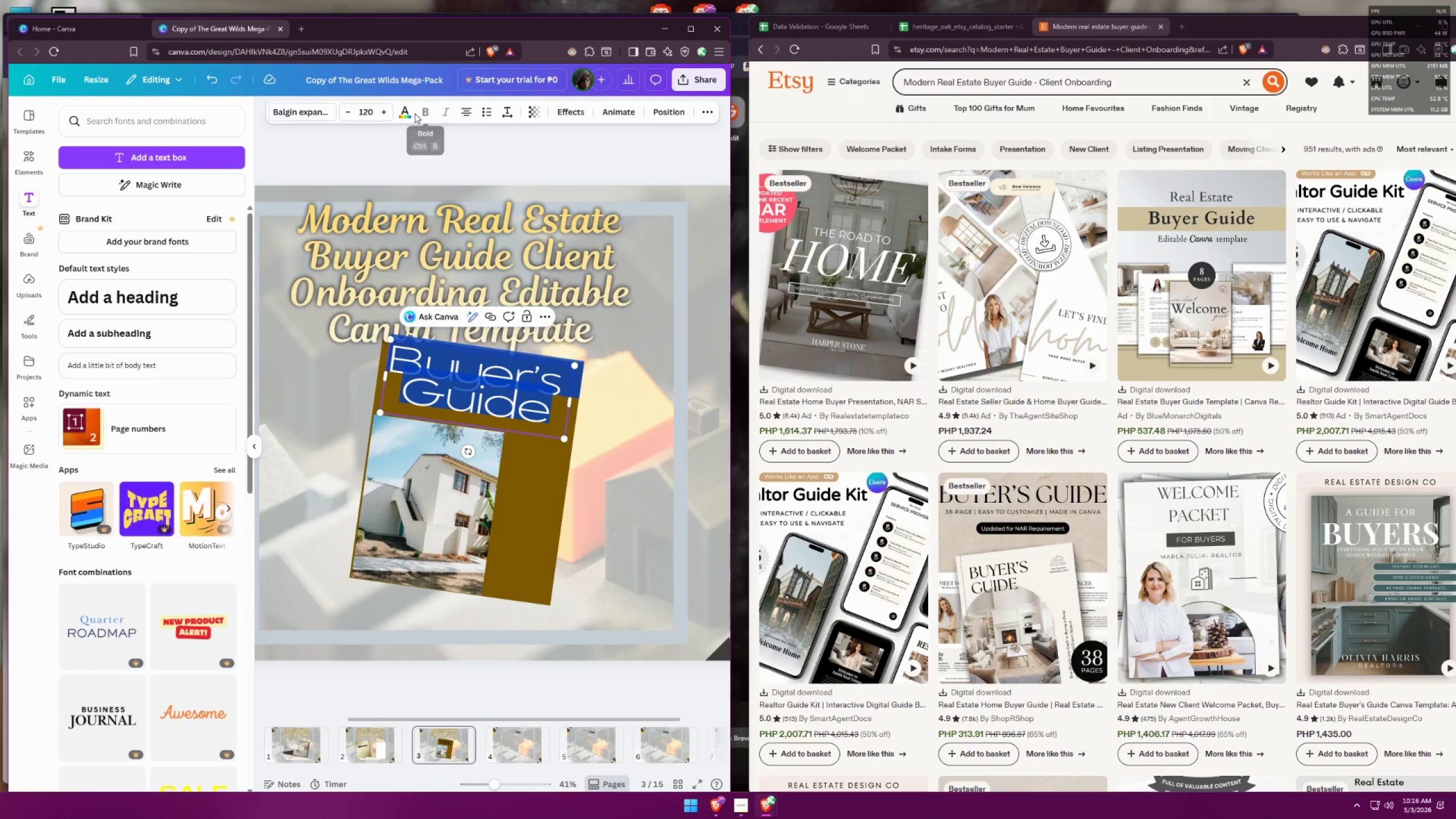 
double_click([410, 114])
 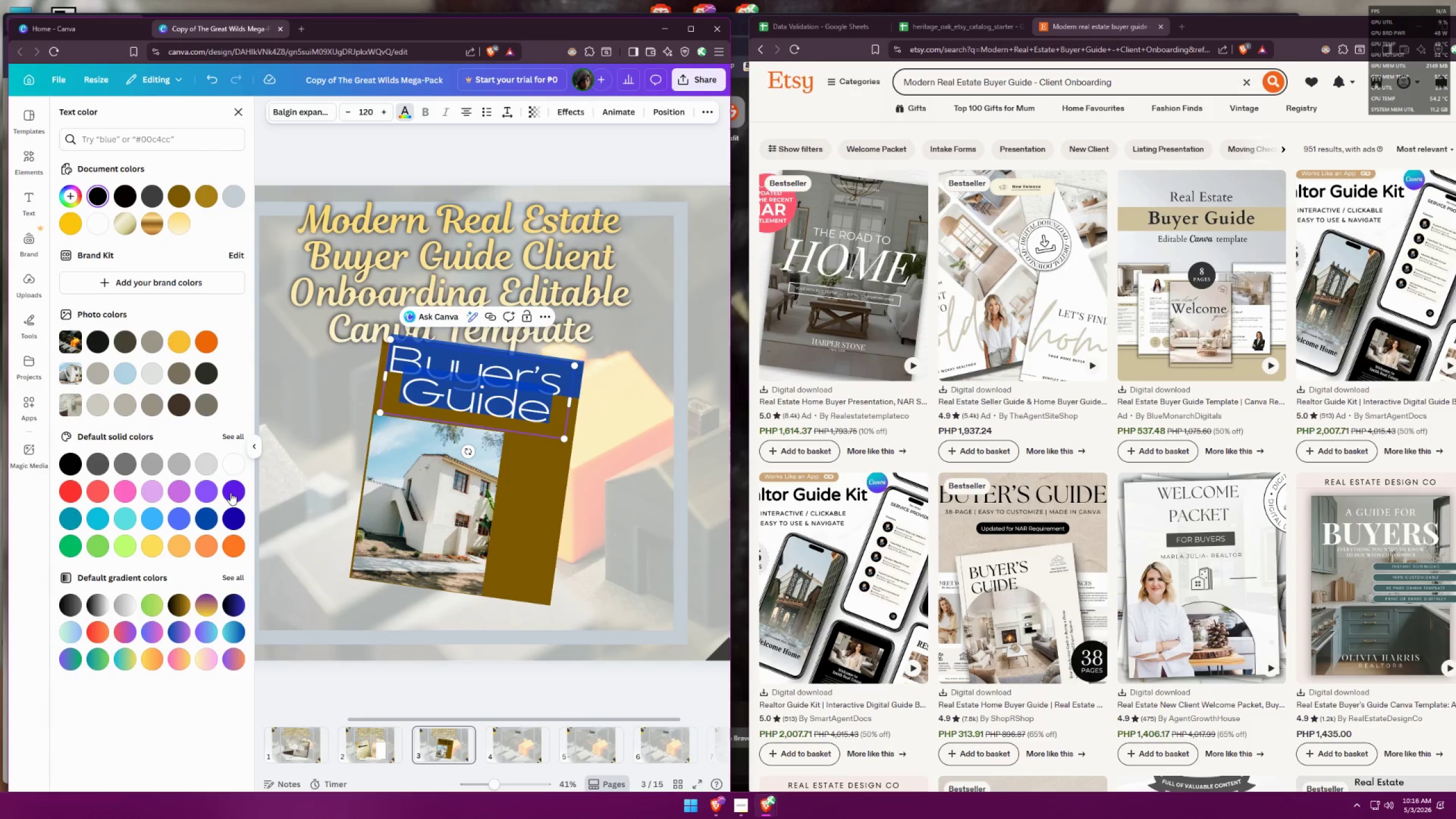 
left_click([234, 462])
 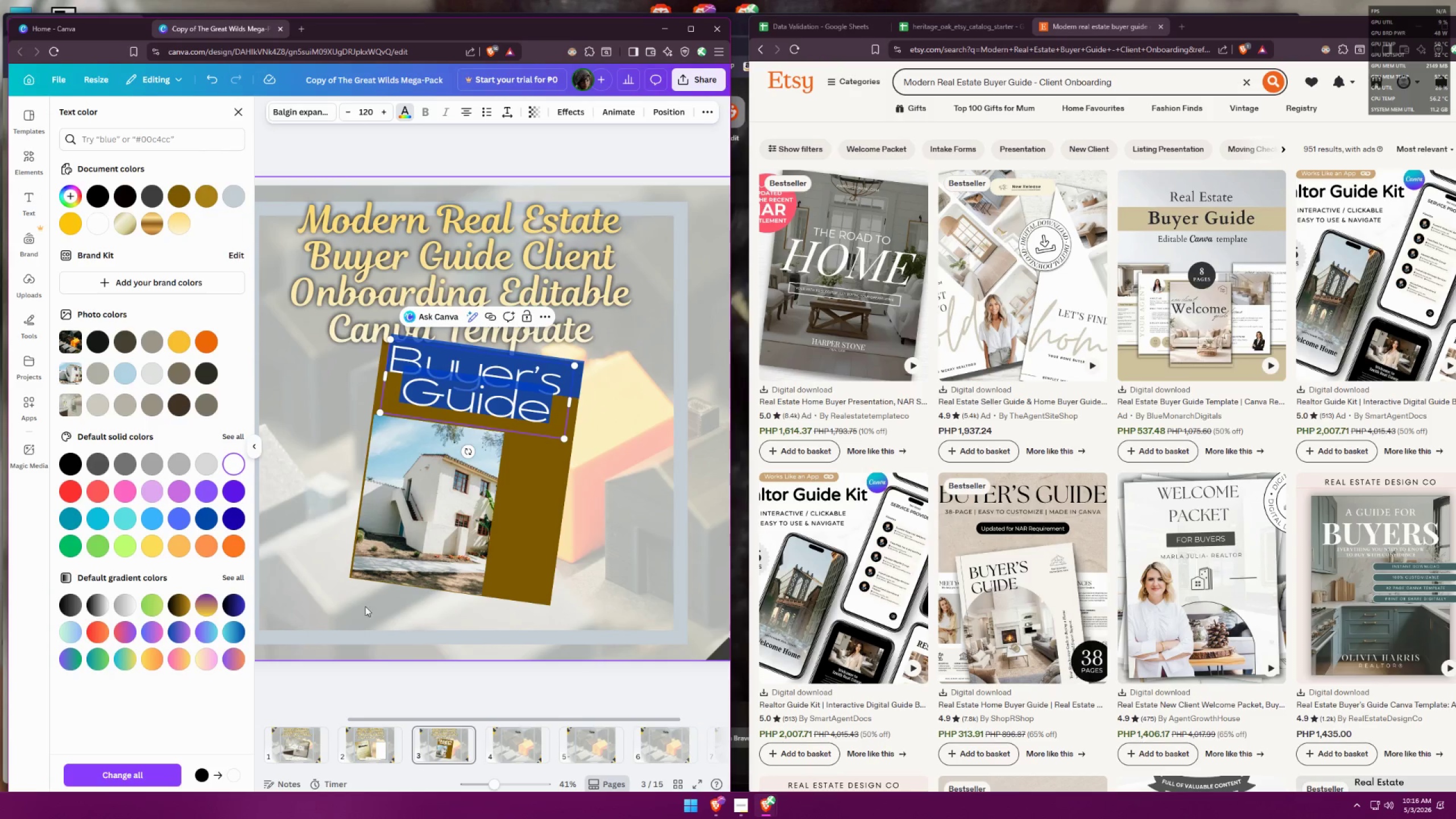 
double_click([584, 577])
 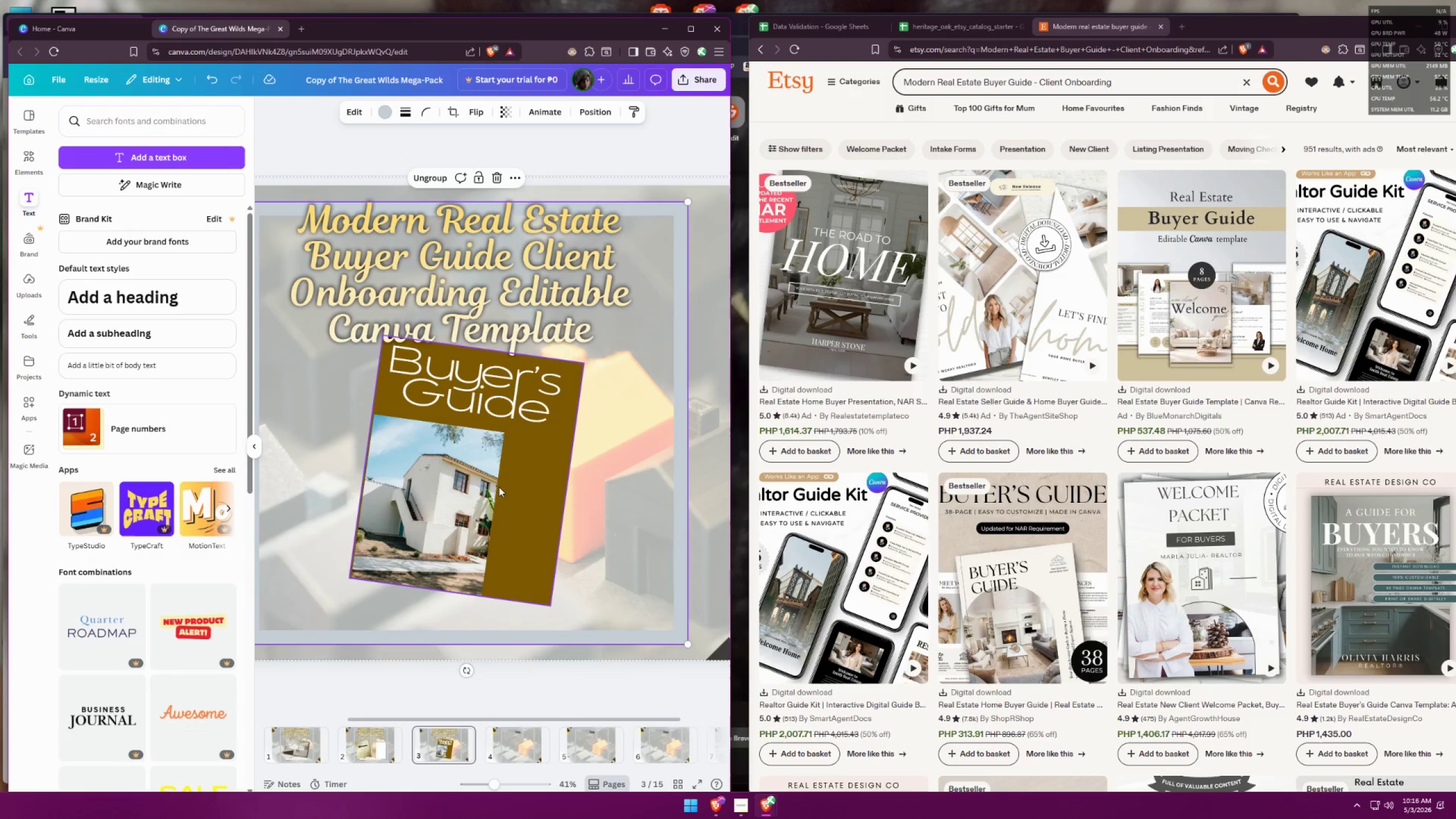 
left_click([519, 494])
 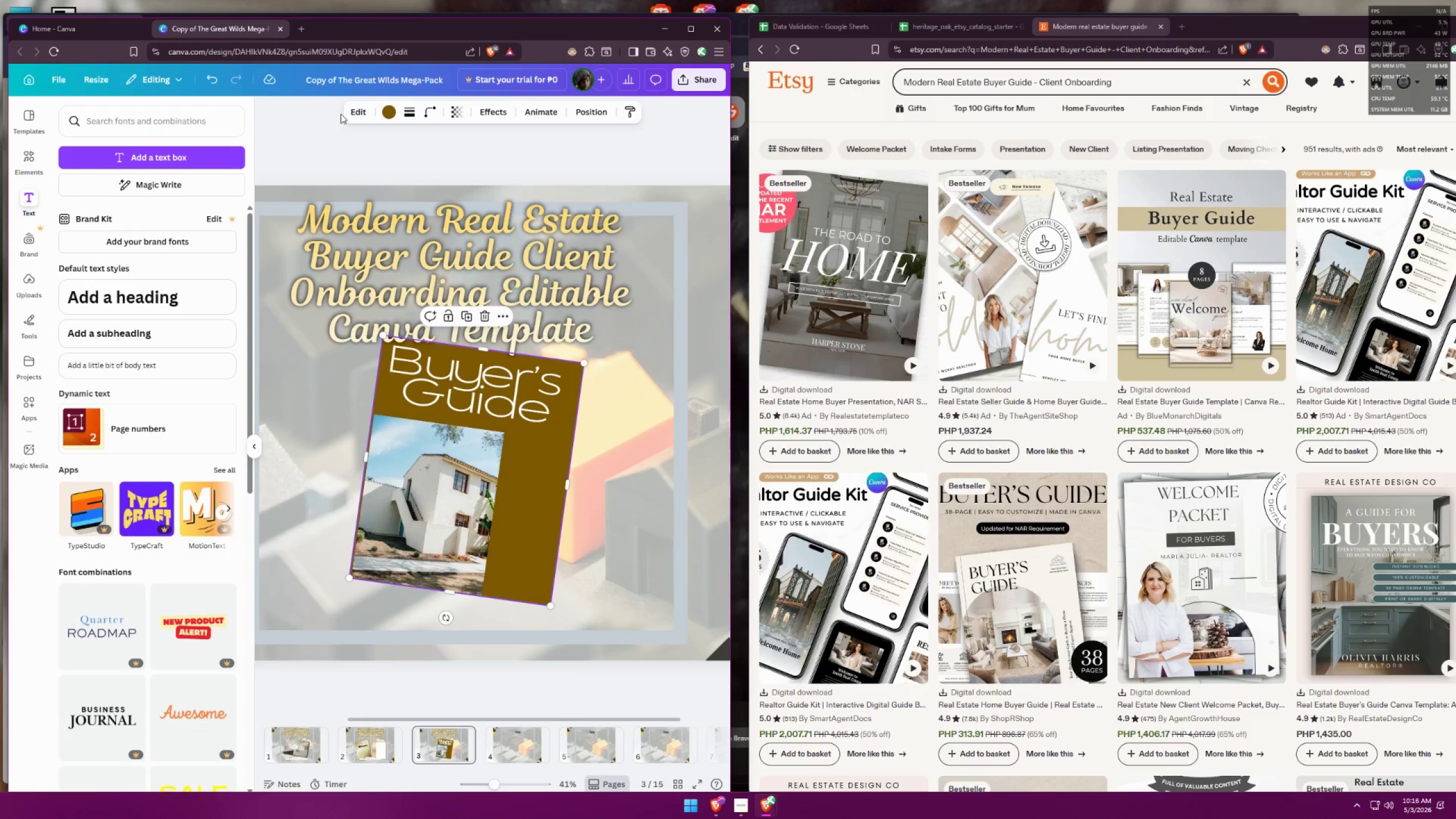 
left_click([389, 116])
 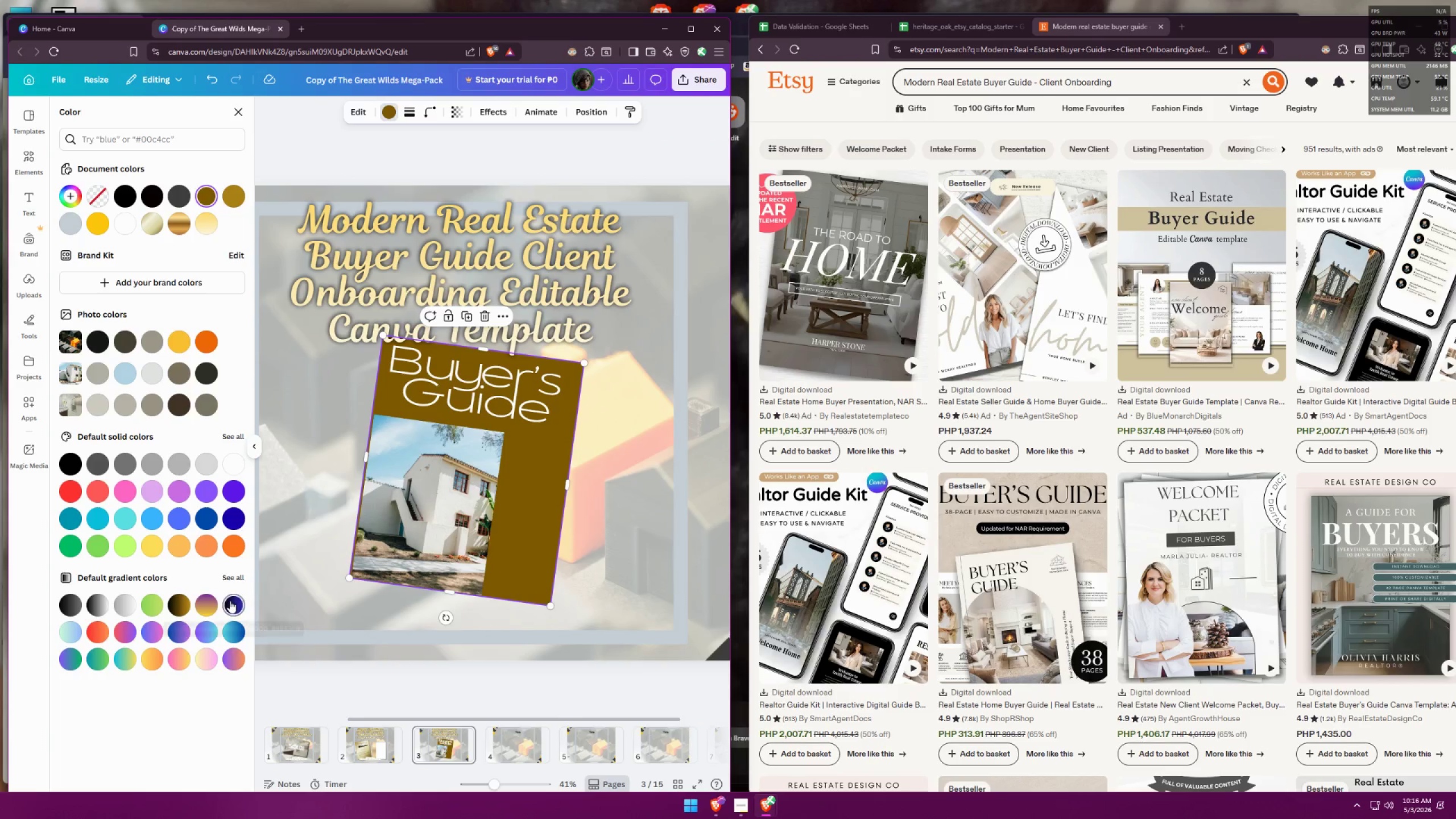 
left_click([205, 609])
 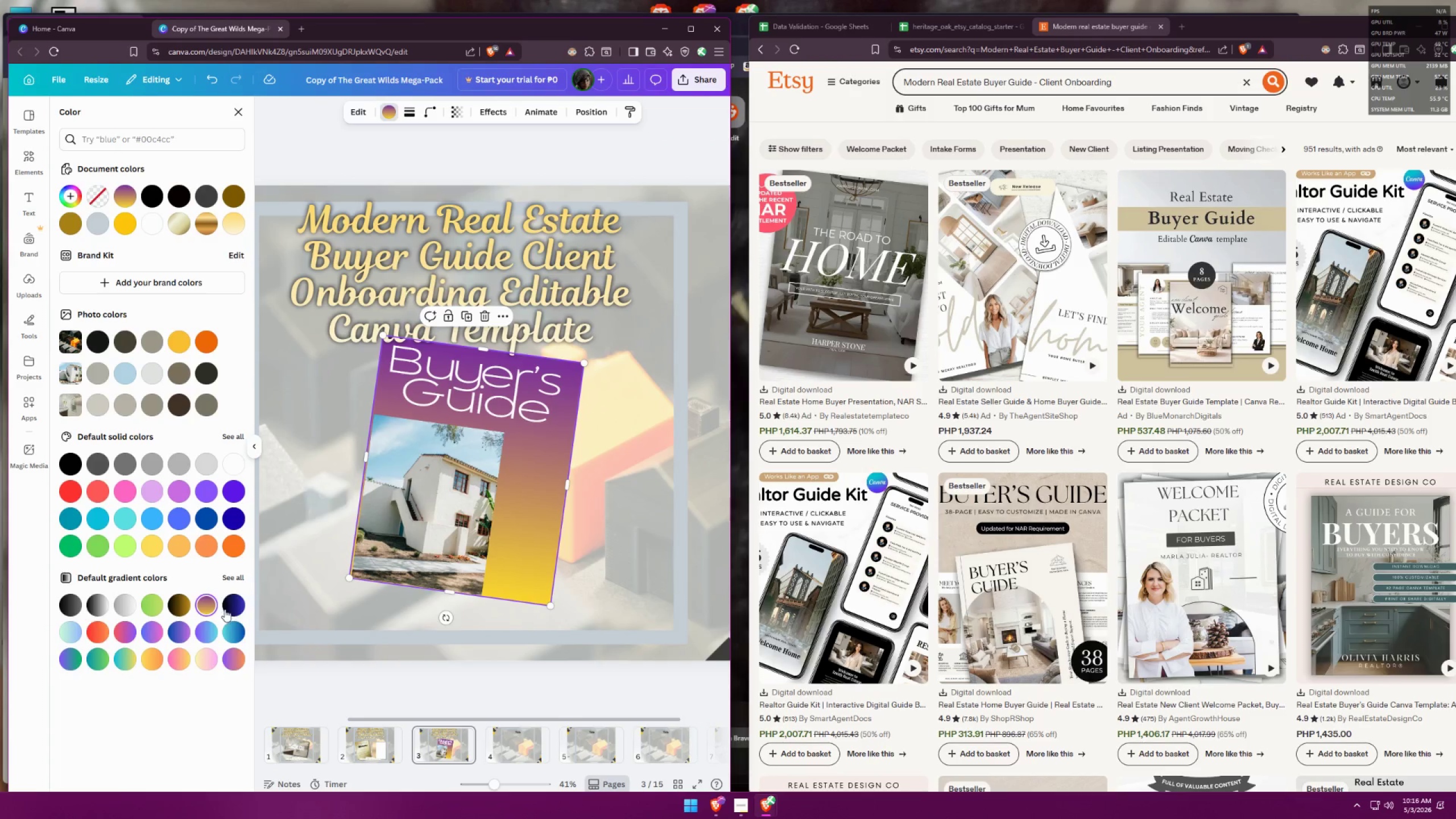 
left_click([237, 603])
 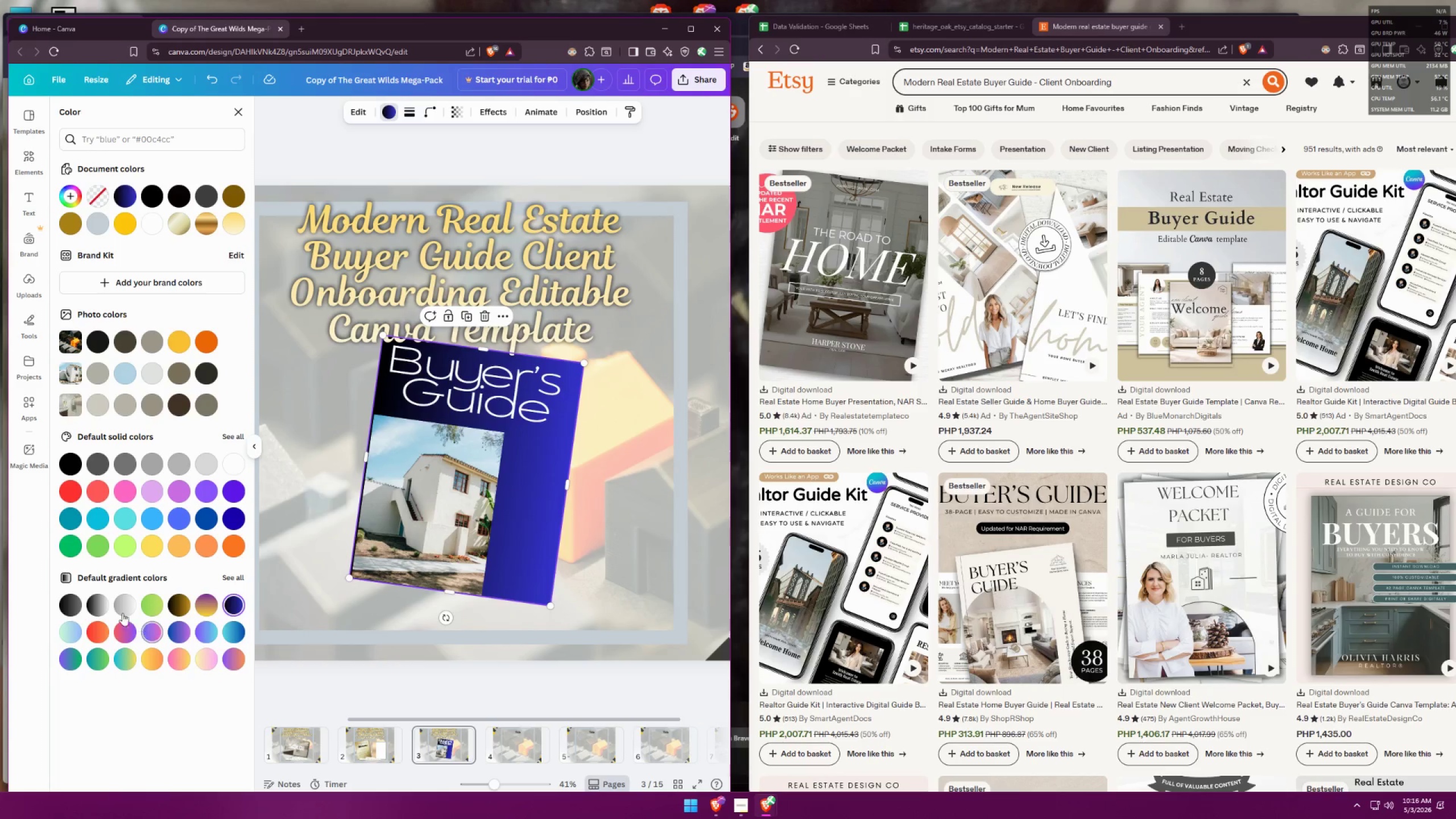 
double_click([129, 605])
 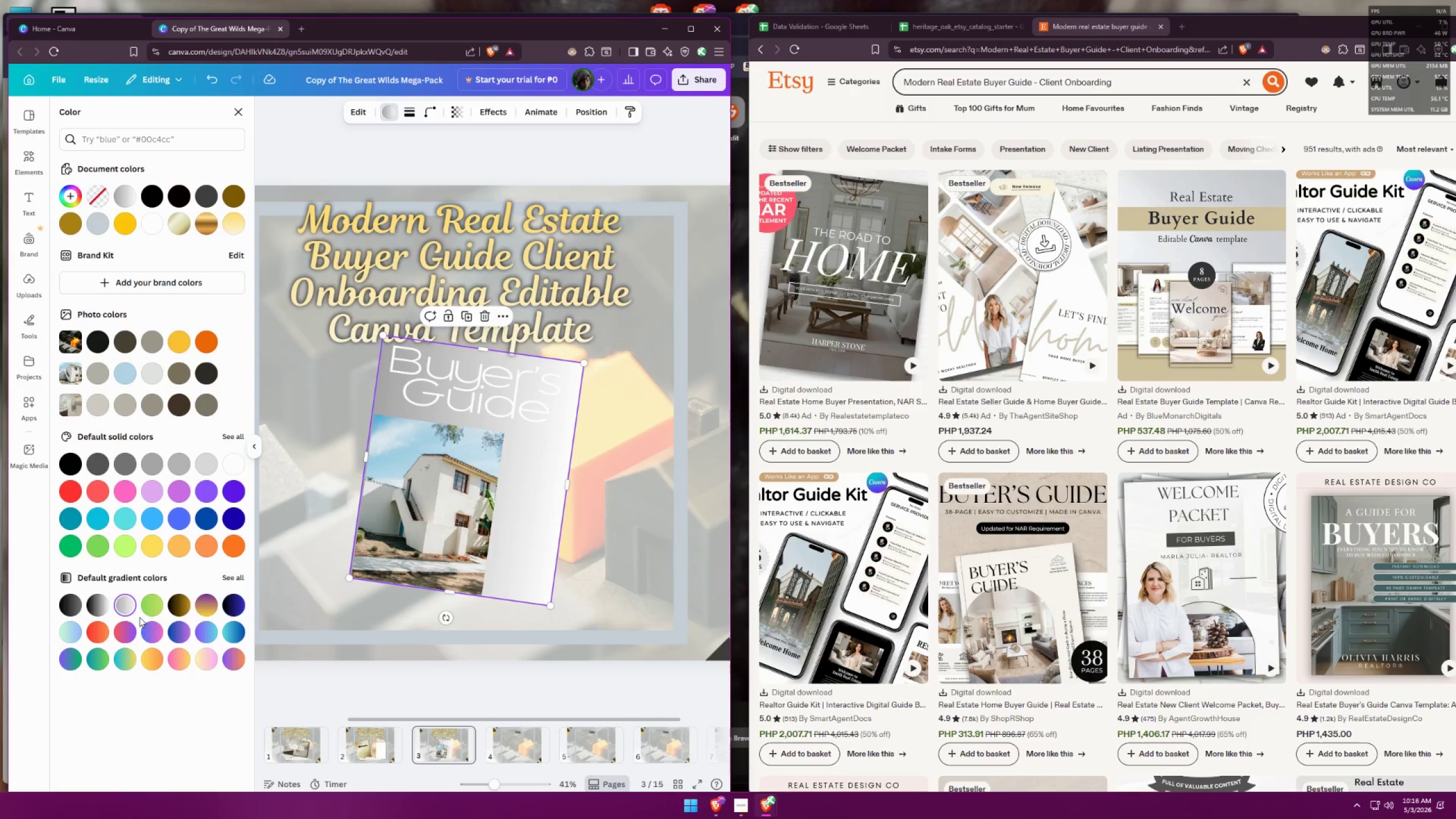 
left_click([189, 624])
 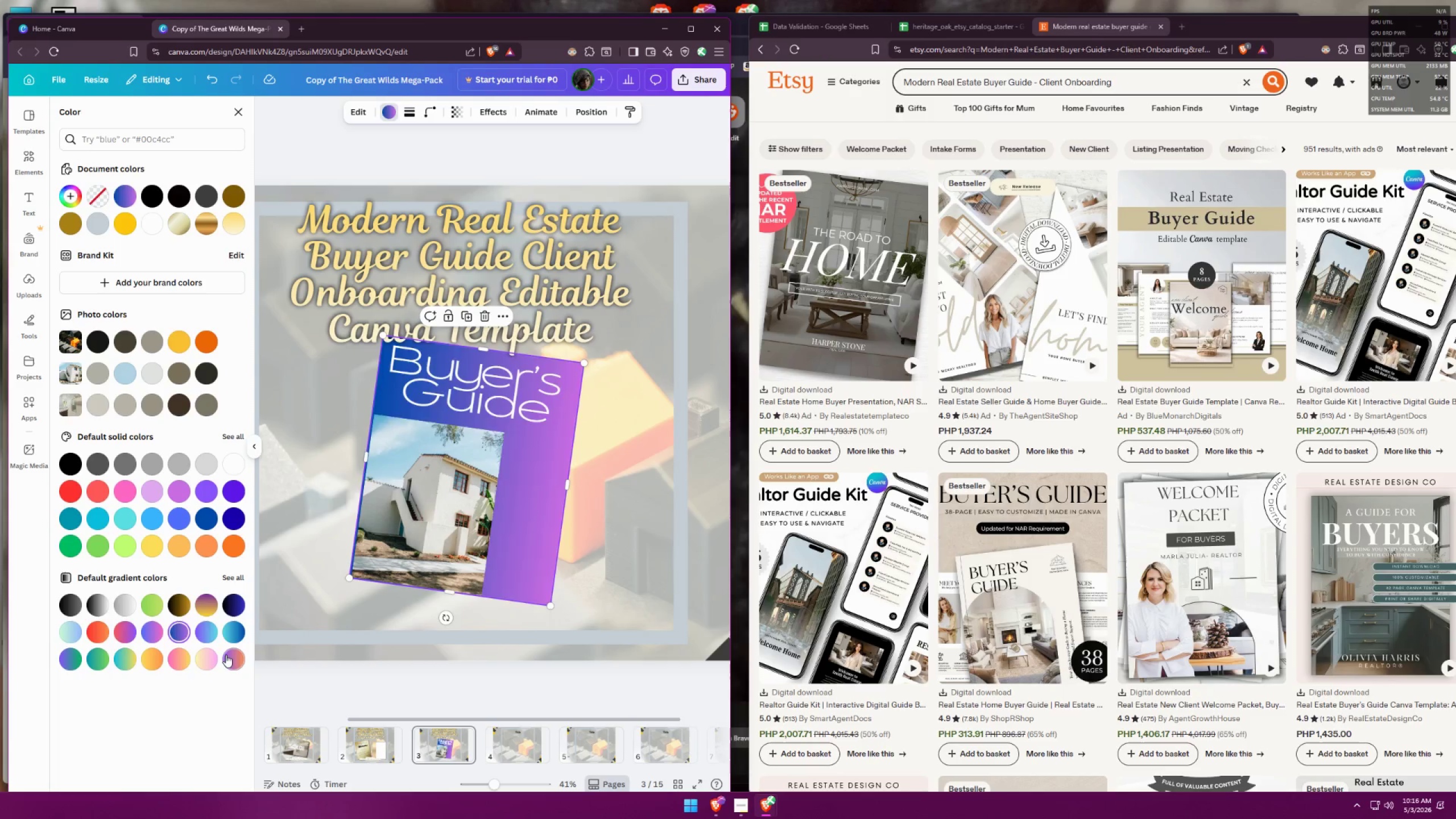 
double_click([202, 657])
 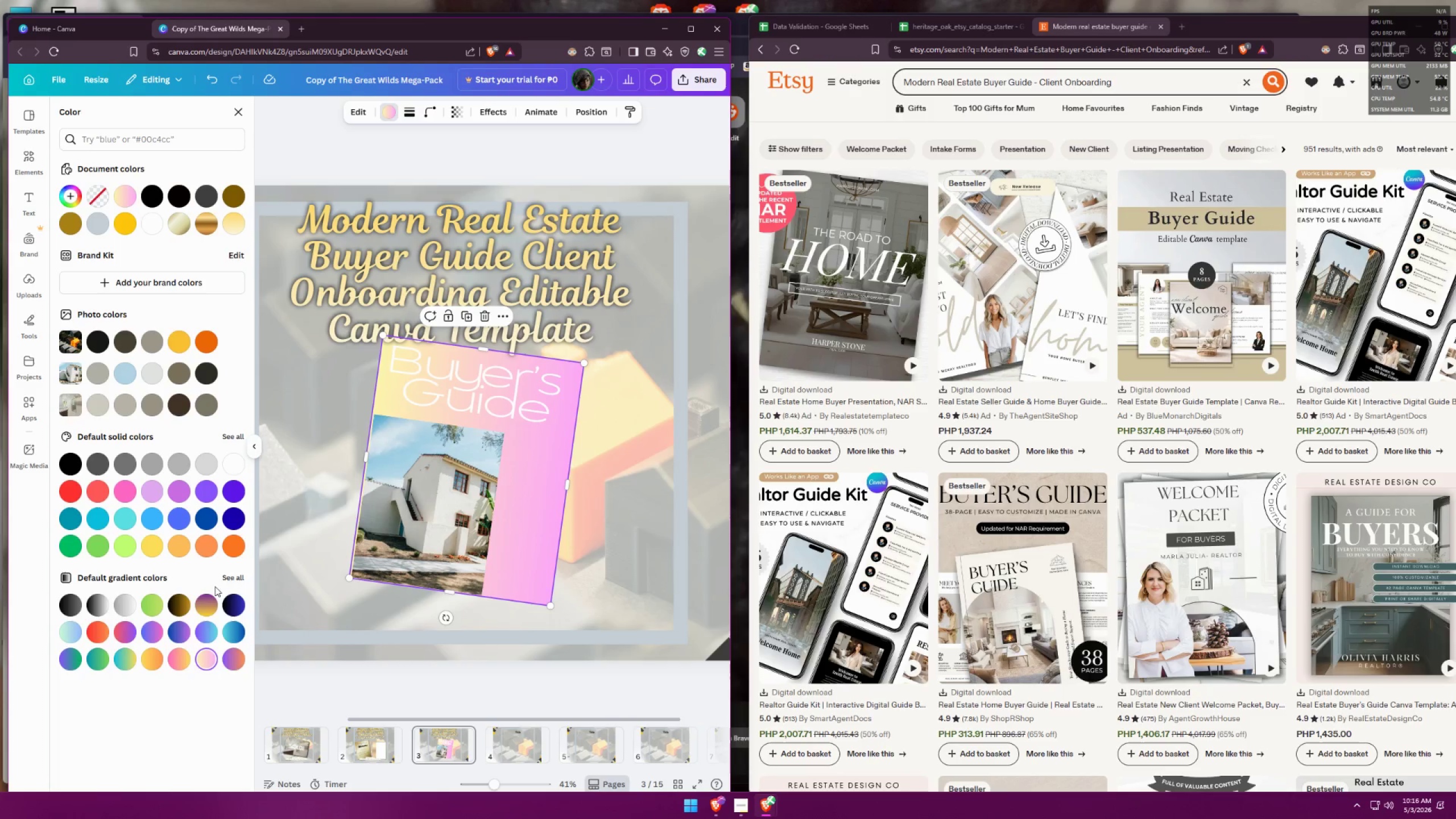 
left_click([240, 579])
 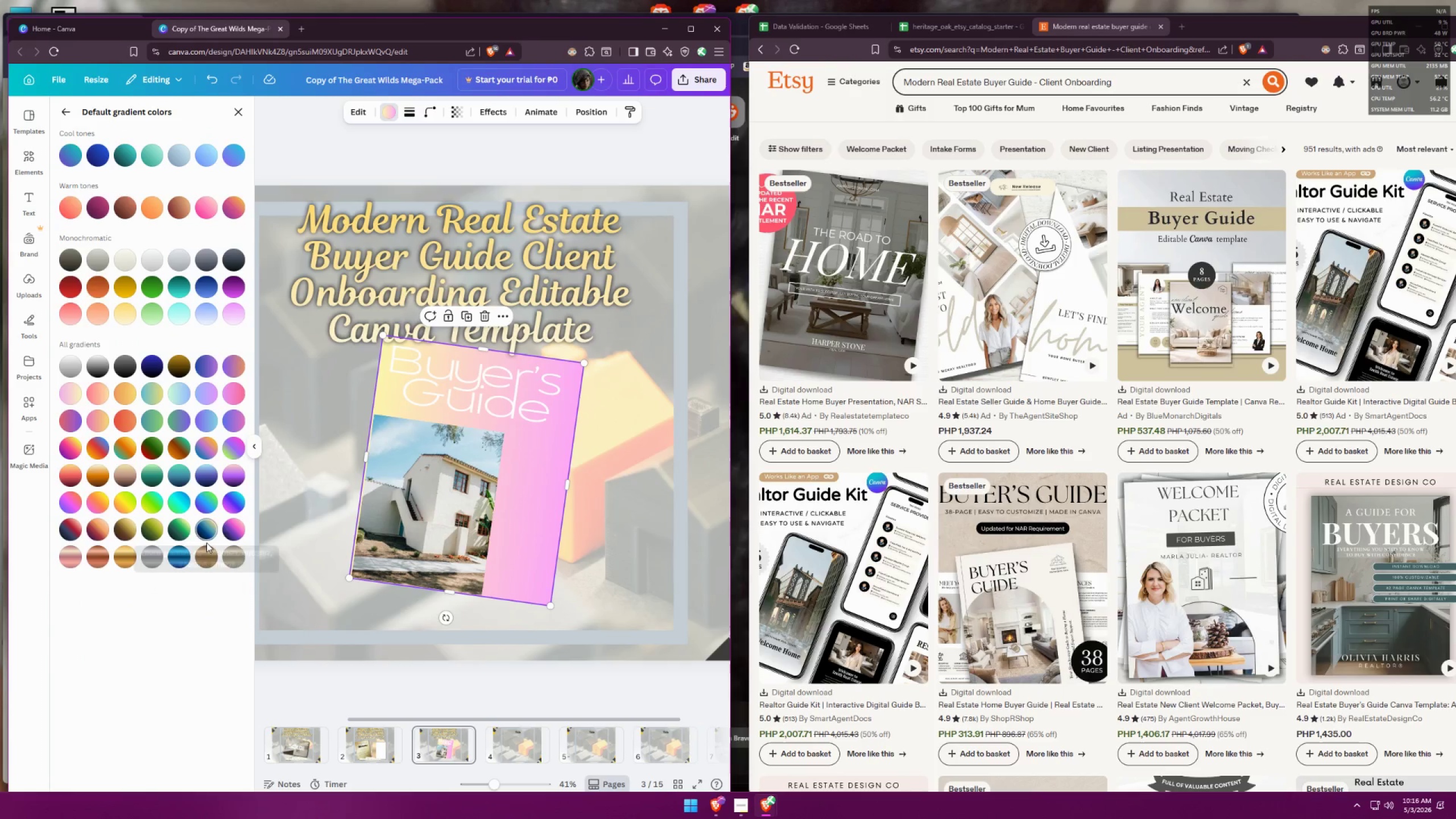 
left_click([203, 560])
 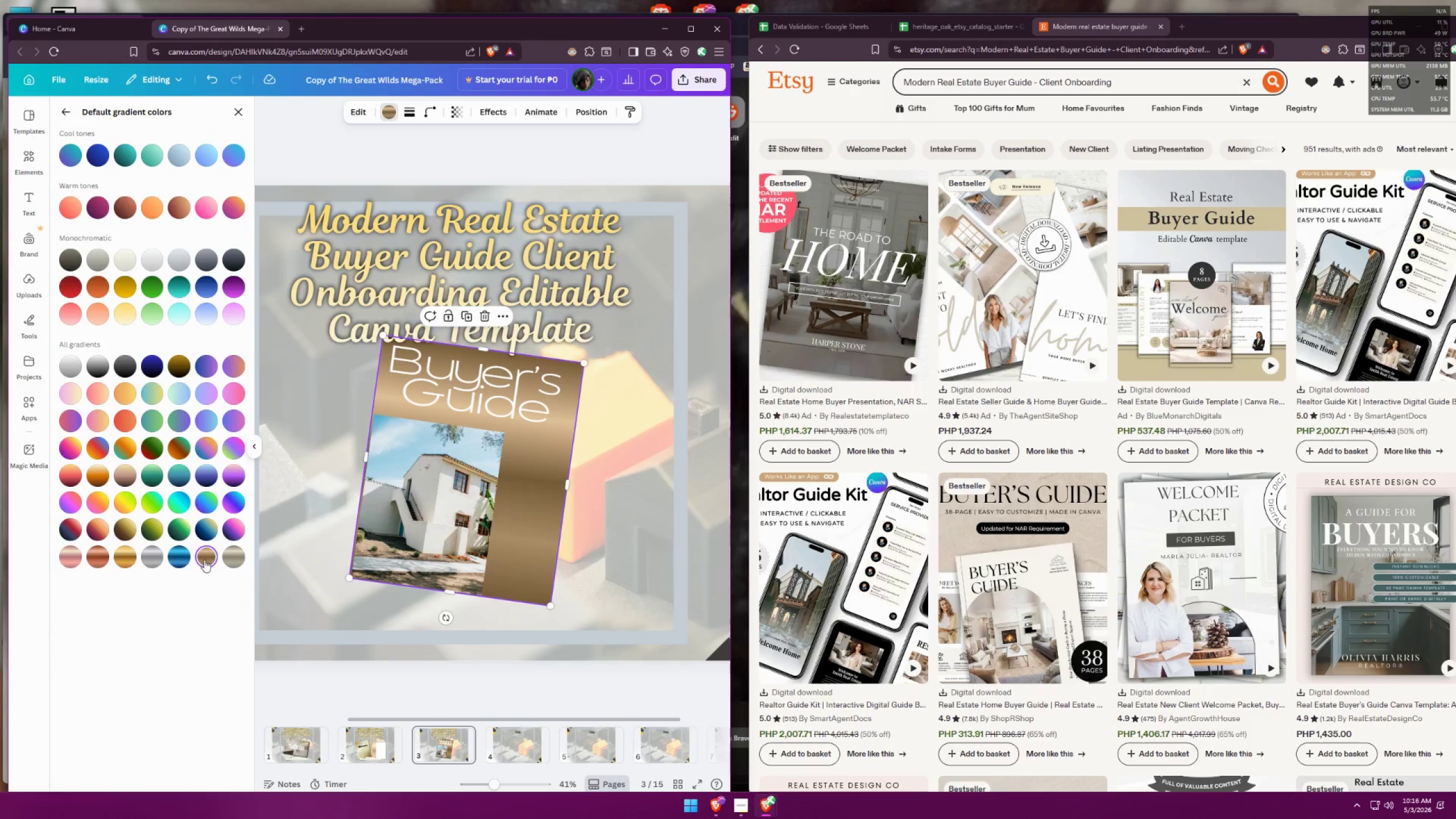 
left_click([182, 555])
 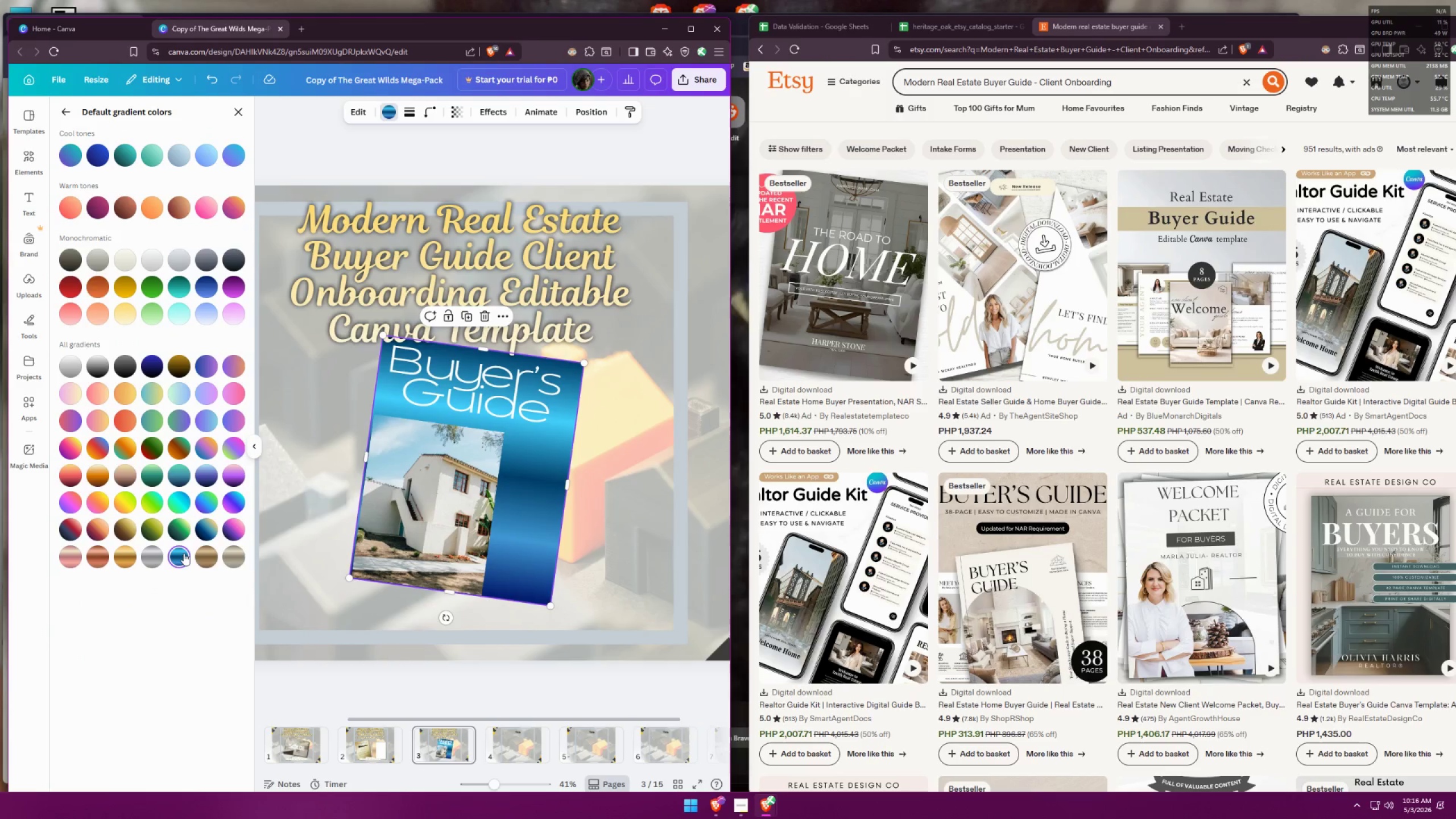 
left_click([197, 517])
 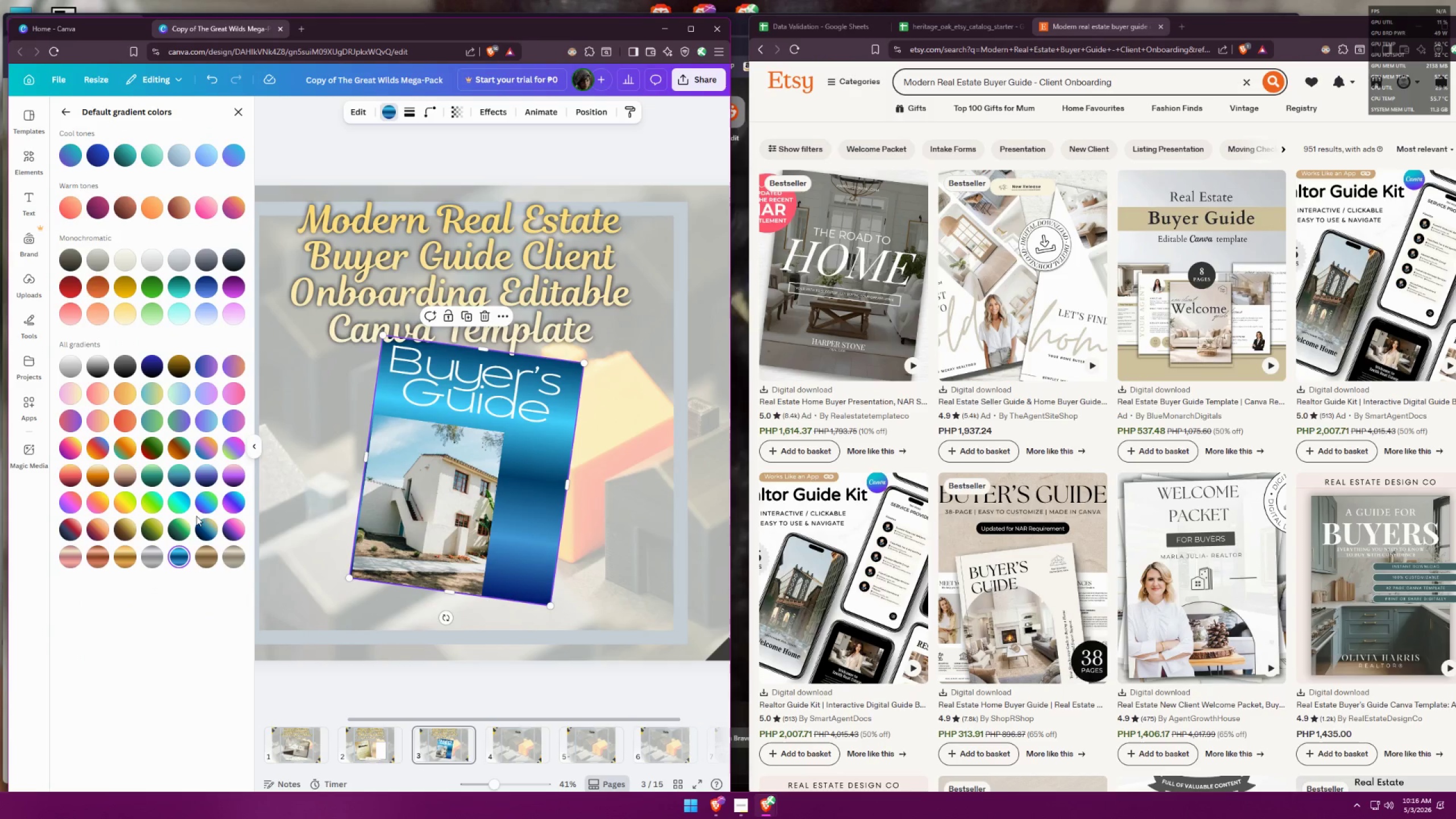 
left_click([197, 492])
 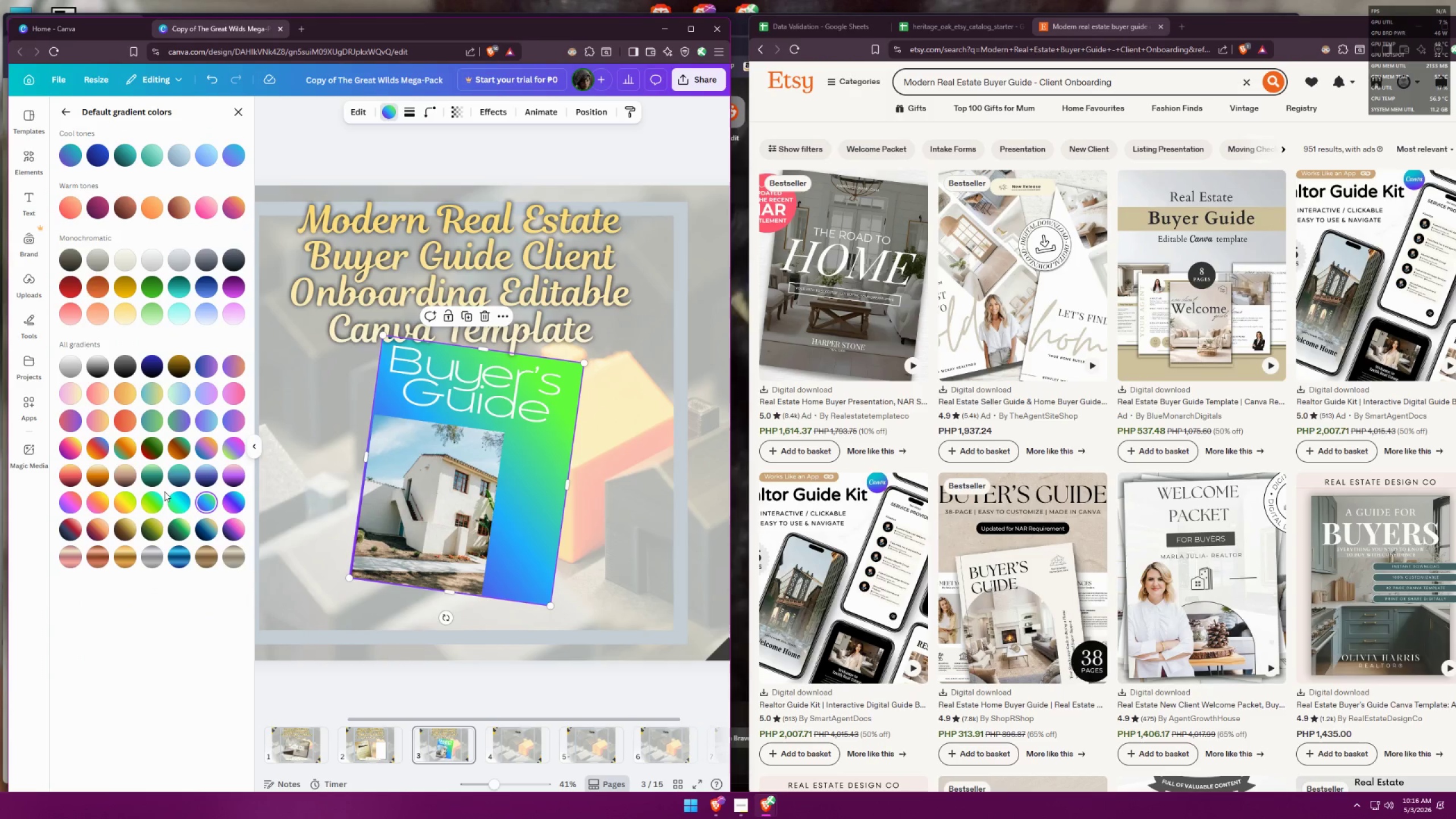 
left_click([96, 500])
 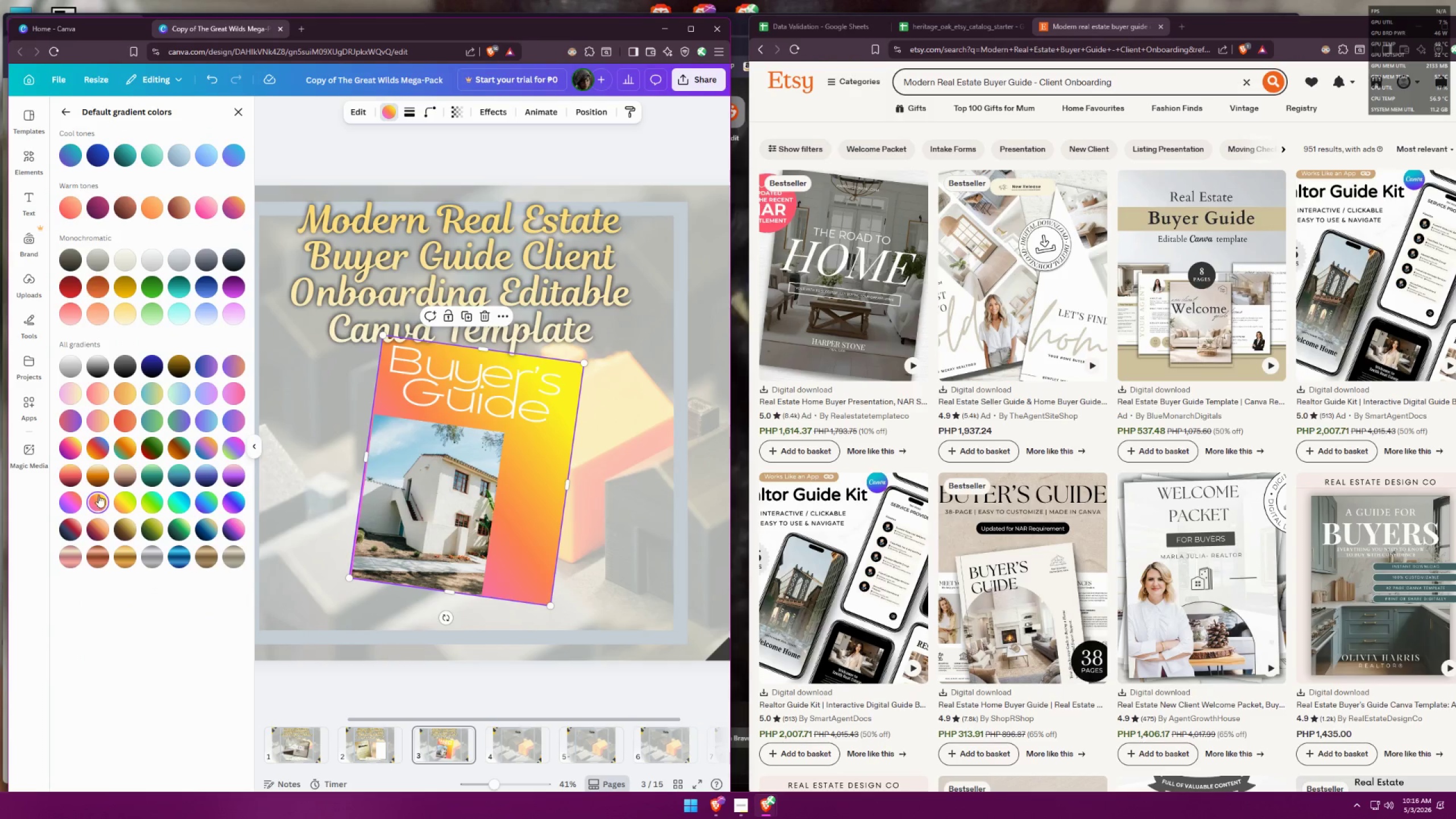 
left_click([100, 449])
 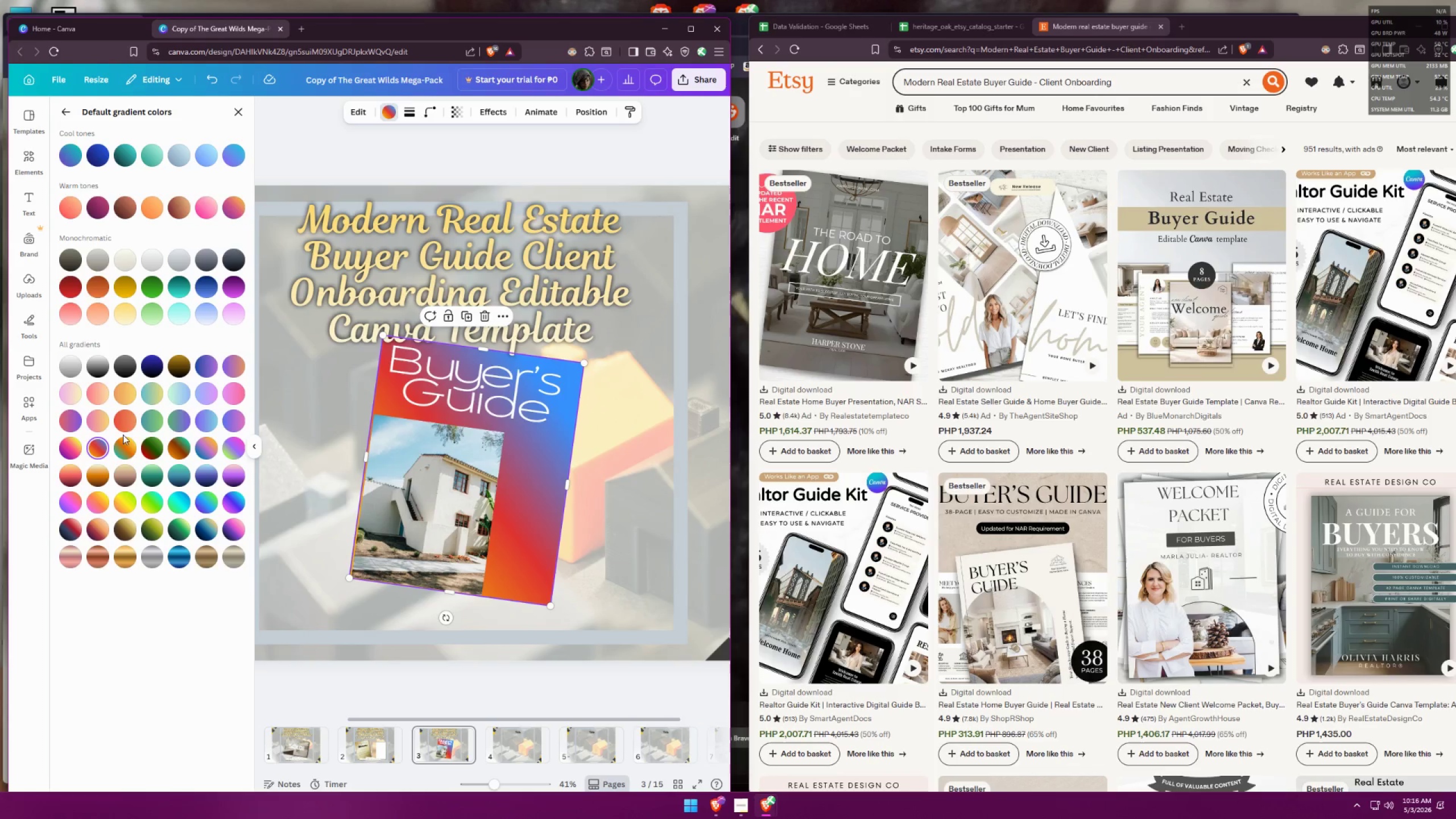 
left_click([181, 396])
 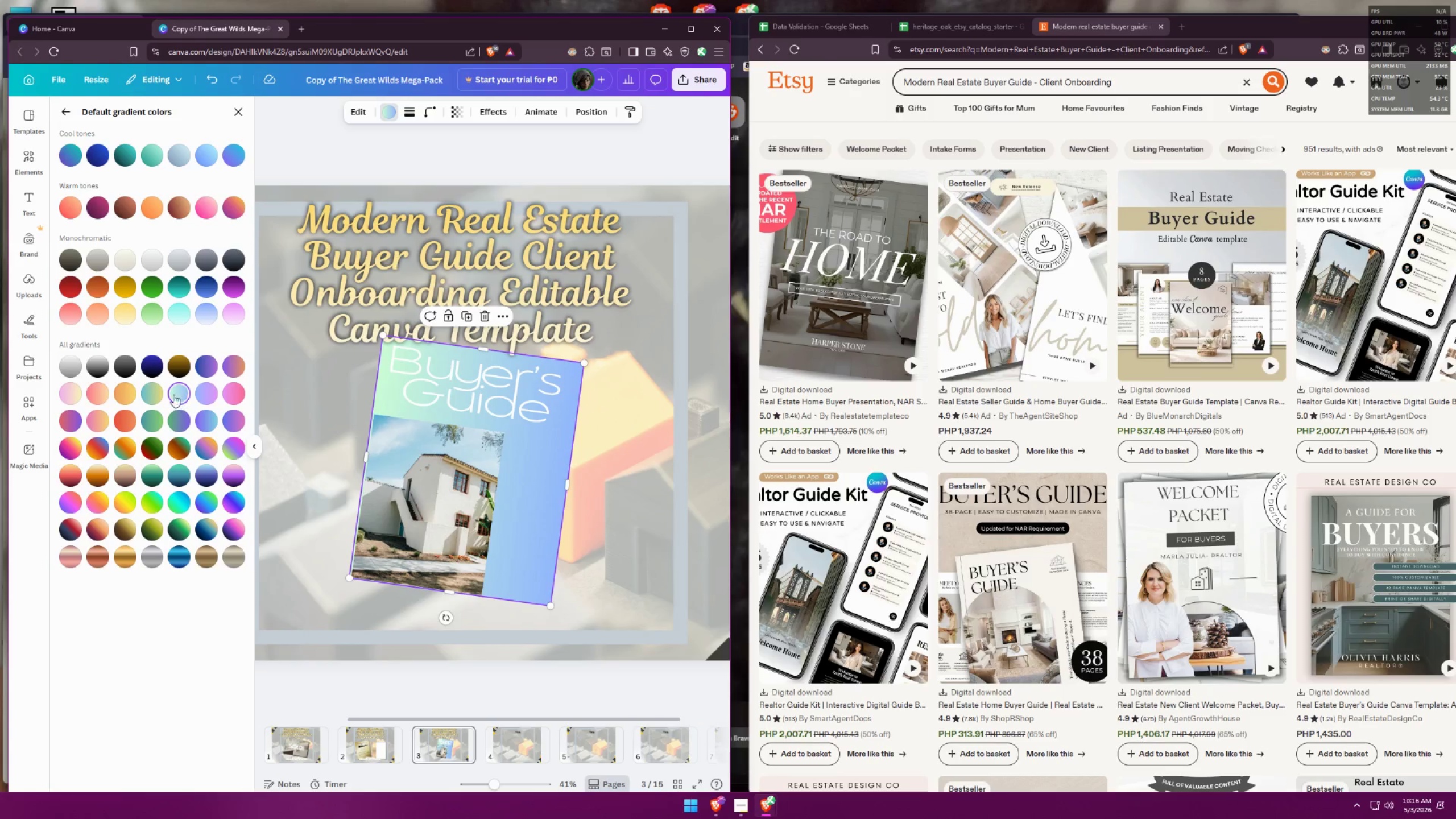 
left_click([154, 391])
 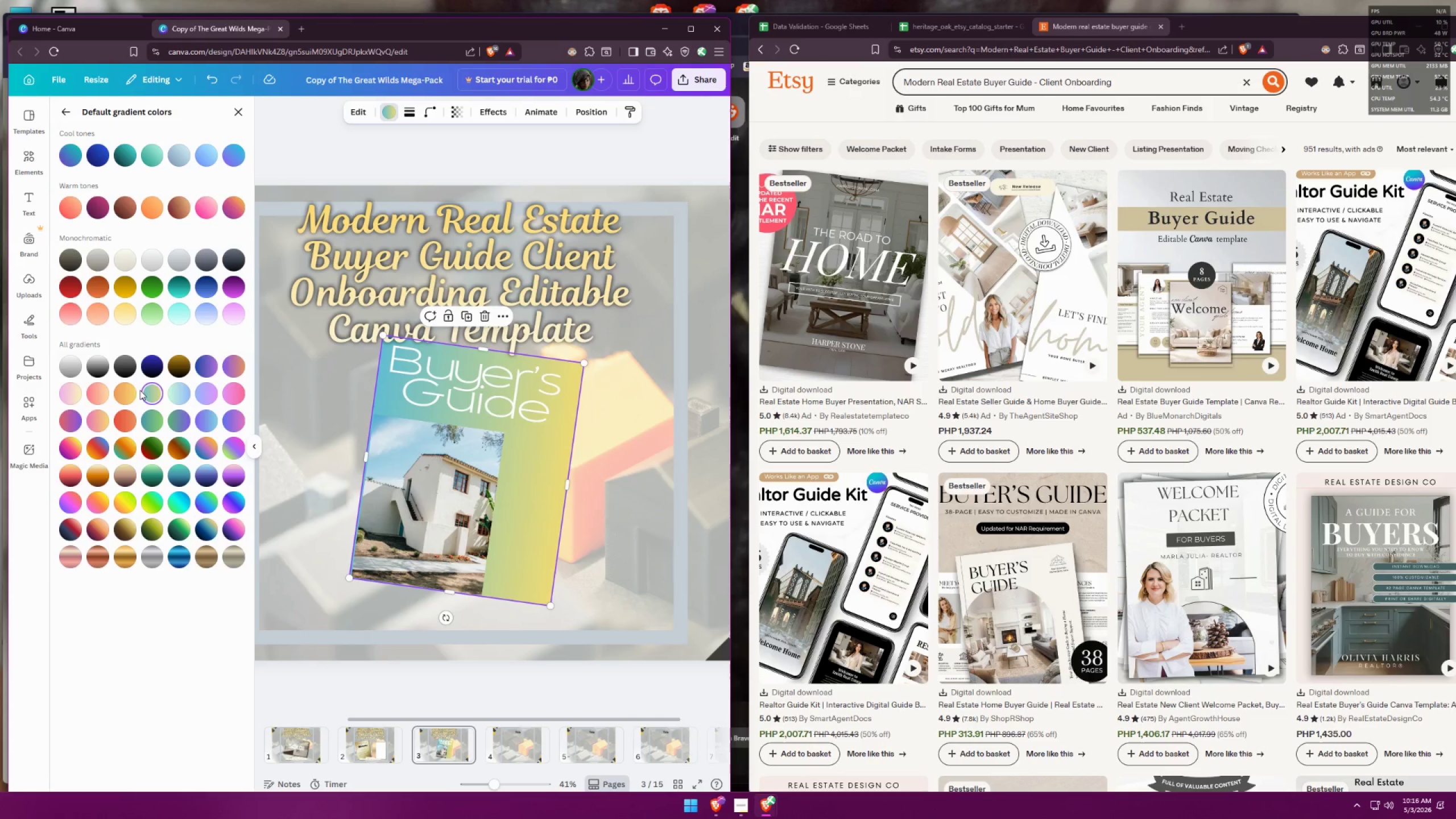 
left_click([110, 391])
 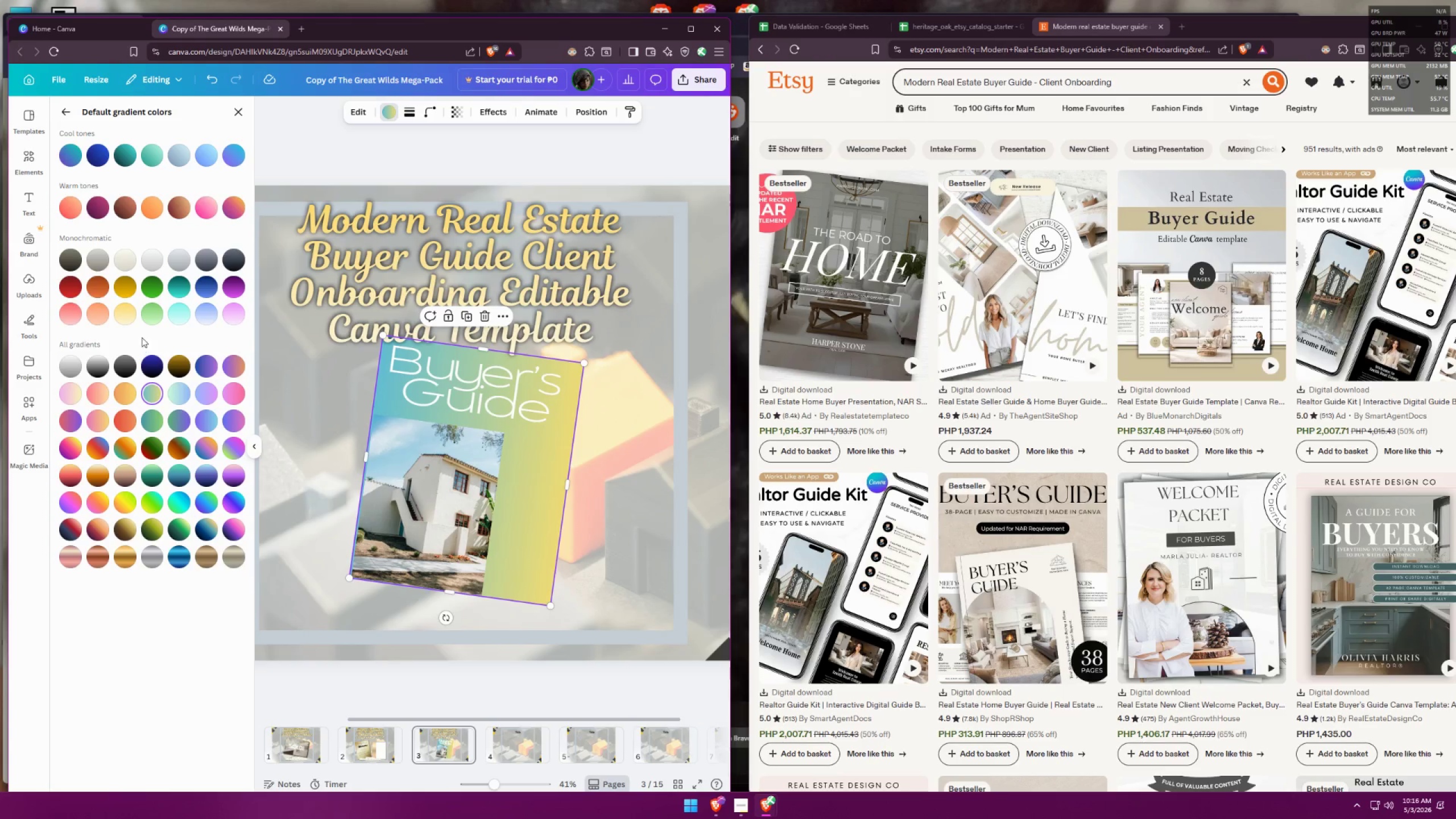 
left_click([147, 307])
 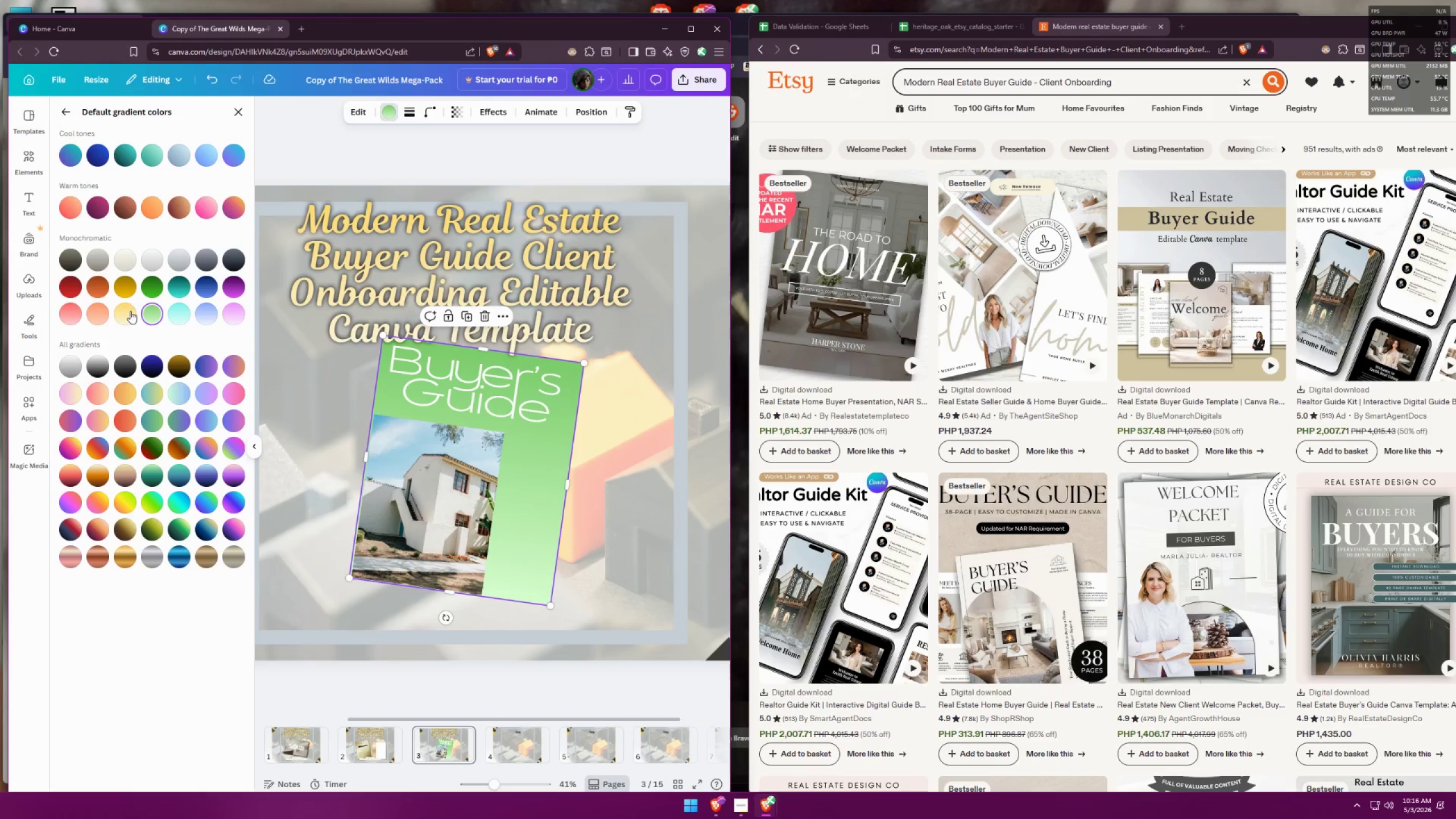 
left_click([118, 315])
 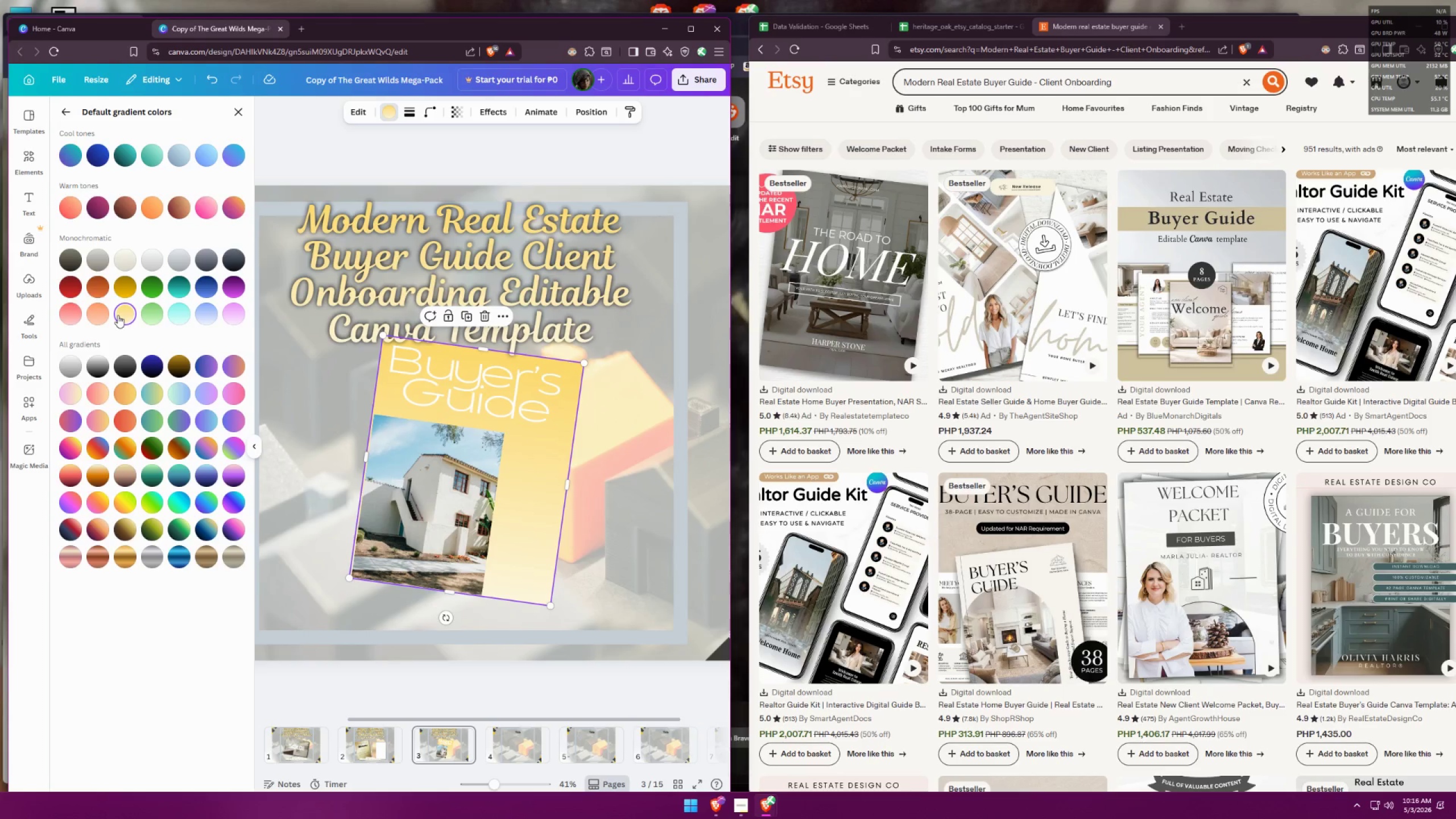 
left_click([171, 312])
 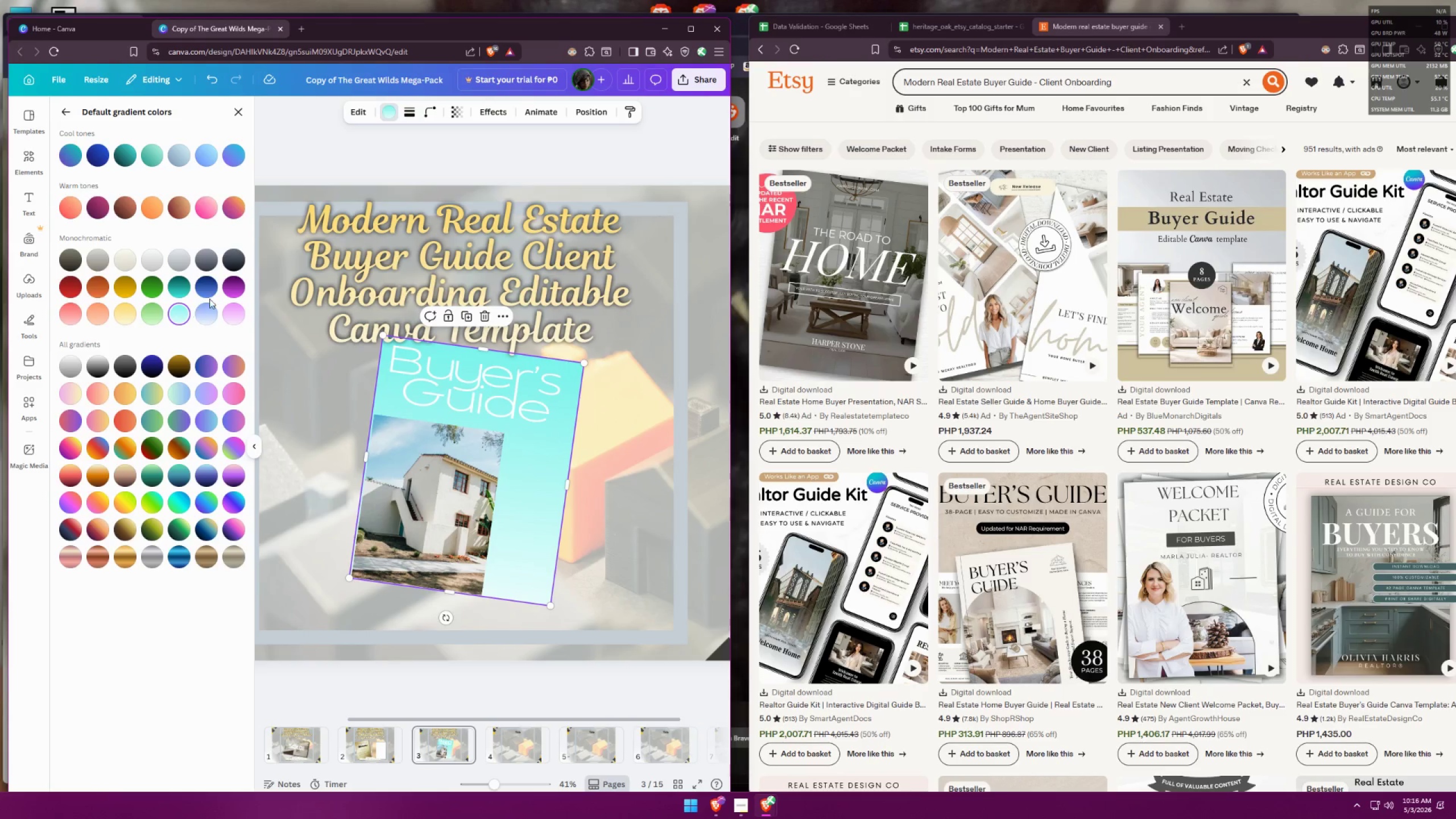 
left_click([214, 282])
 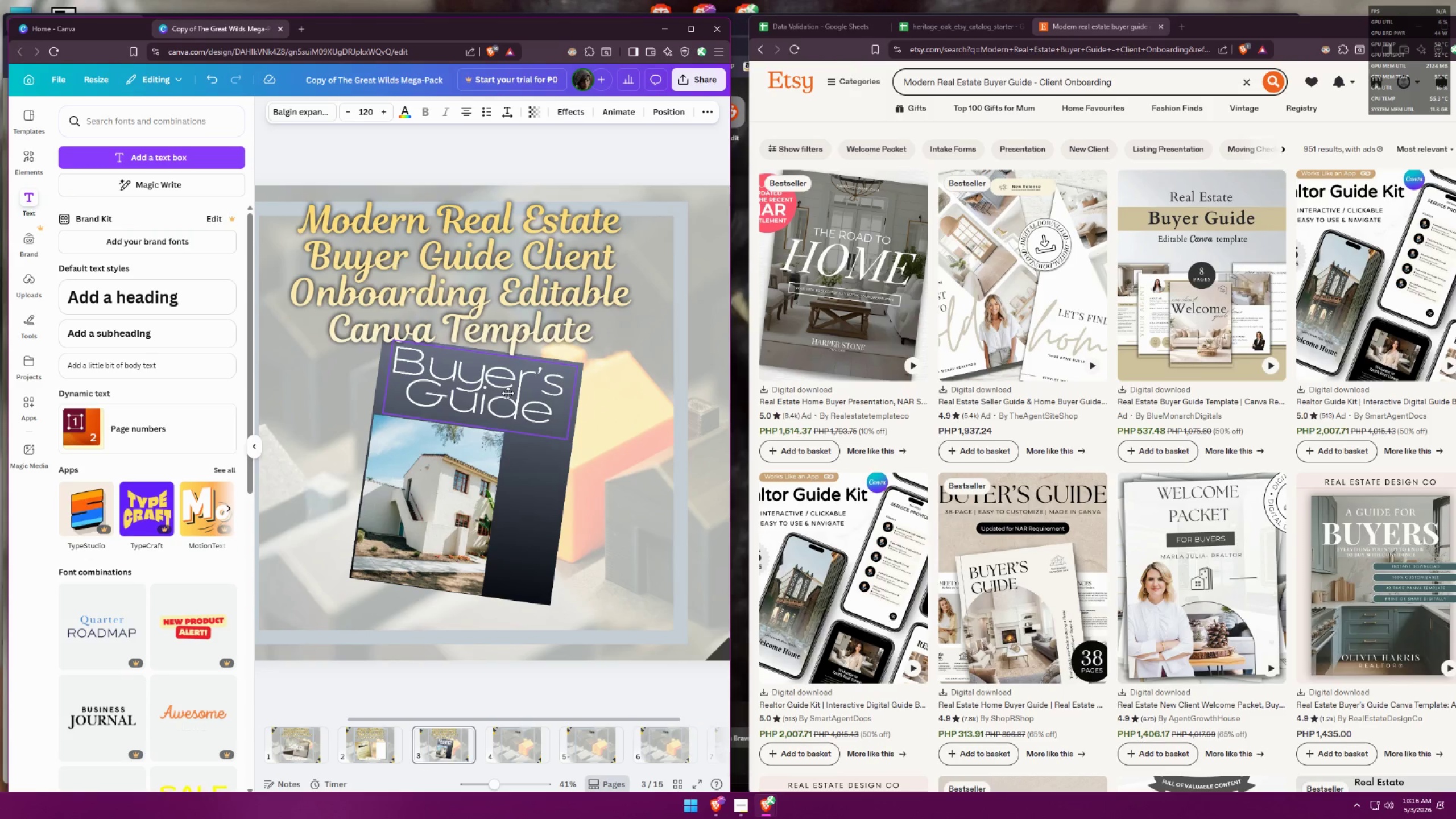 
left_click_drag(start_coordinate=[506, 393], to_coordinate=[508, 393])
 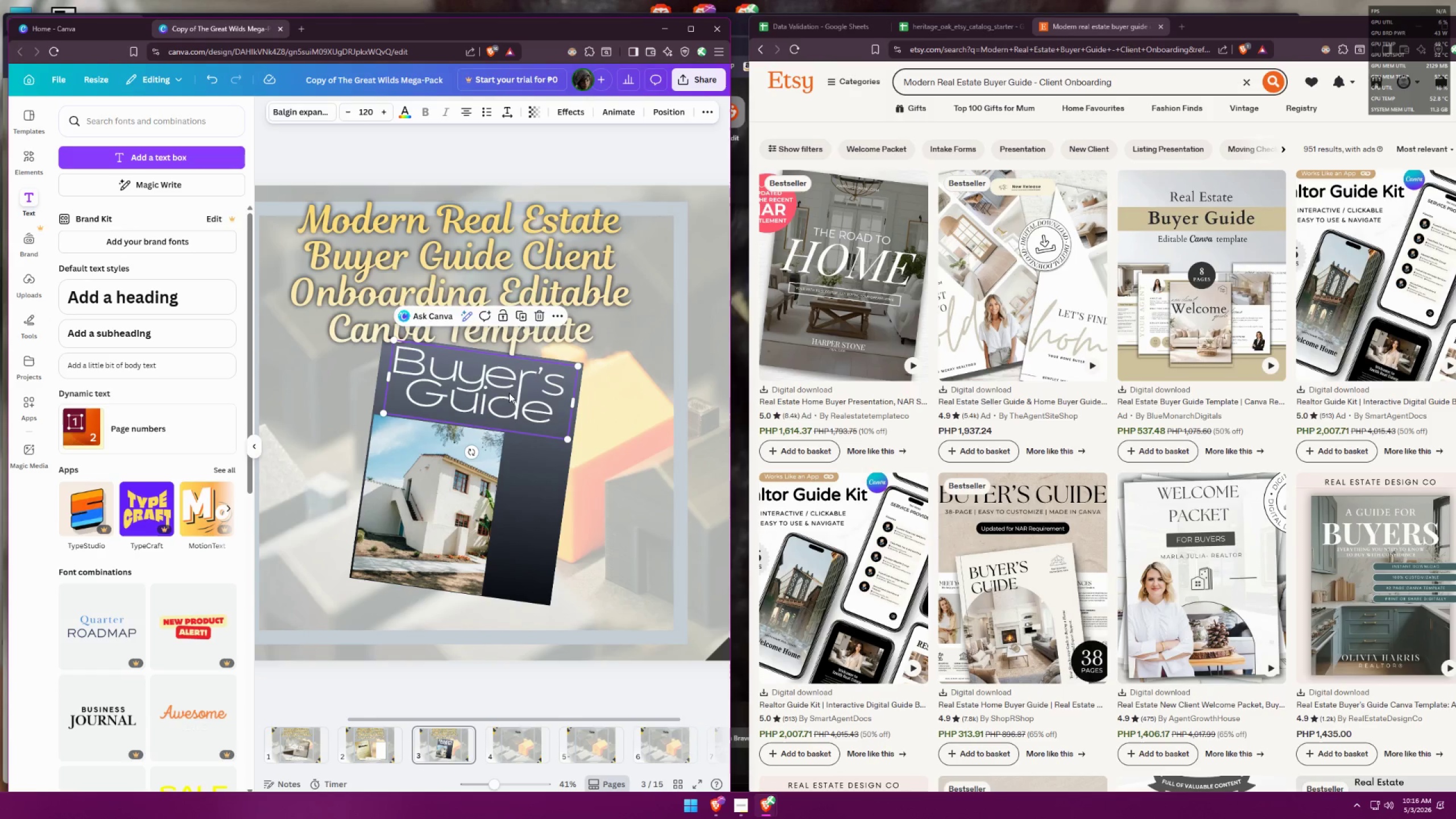 
double_click([509, 393])
 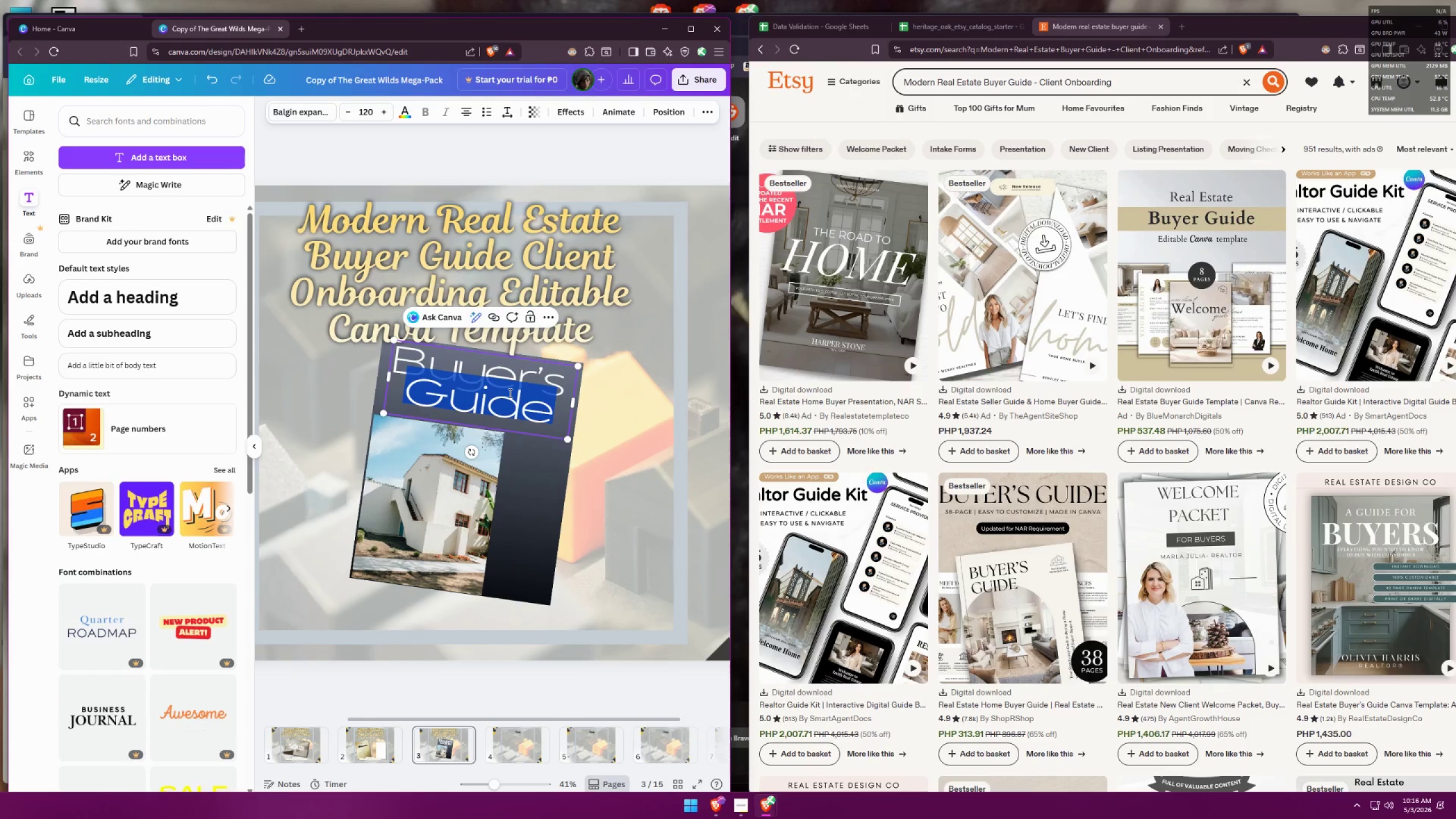 
triple_click([509, 393])
 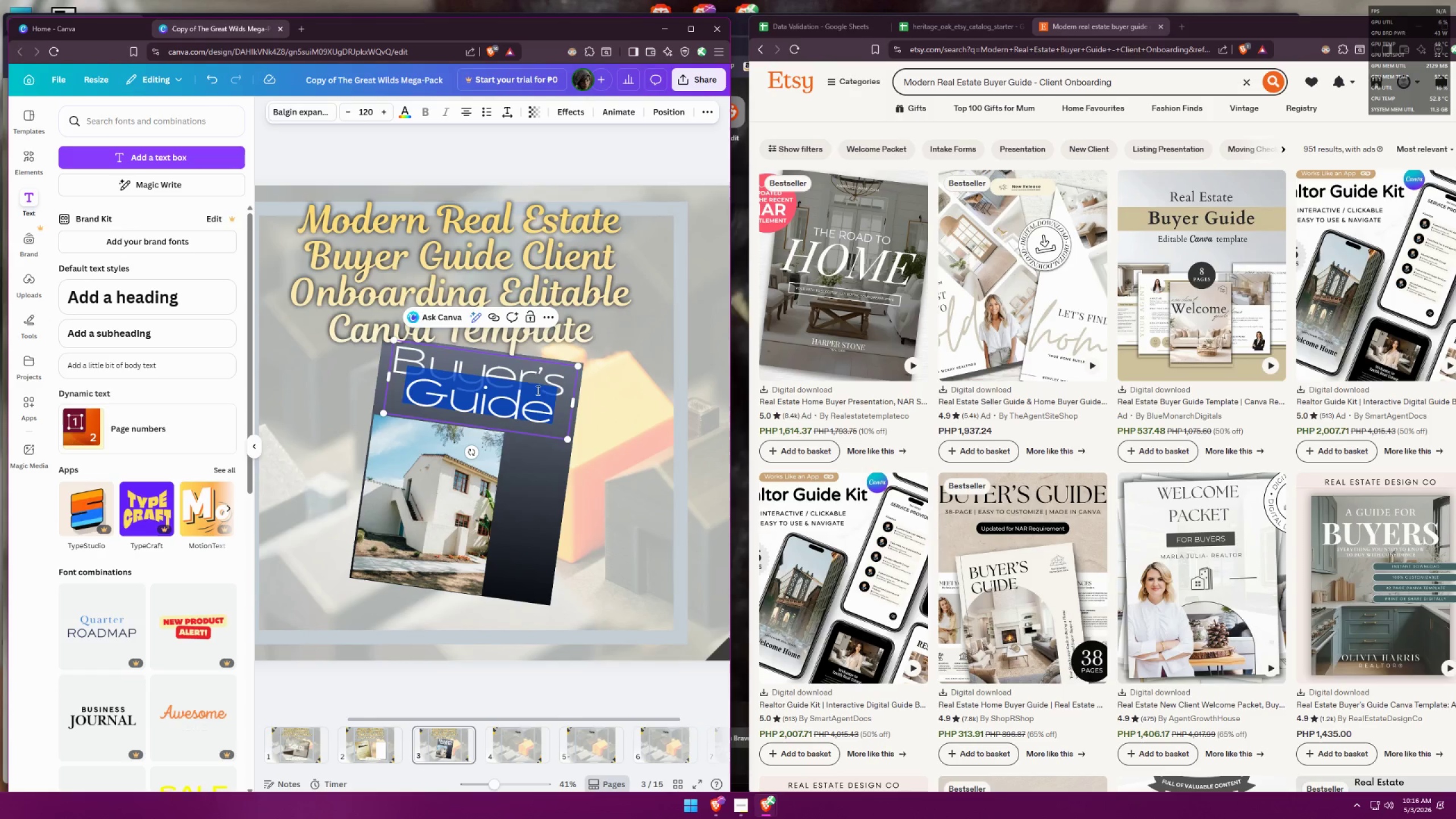 
triple_click([541, 386])
 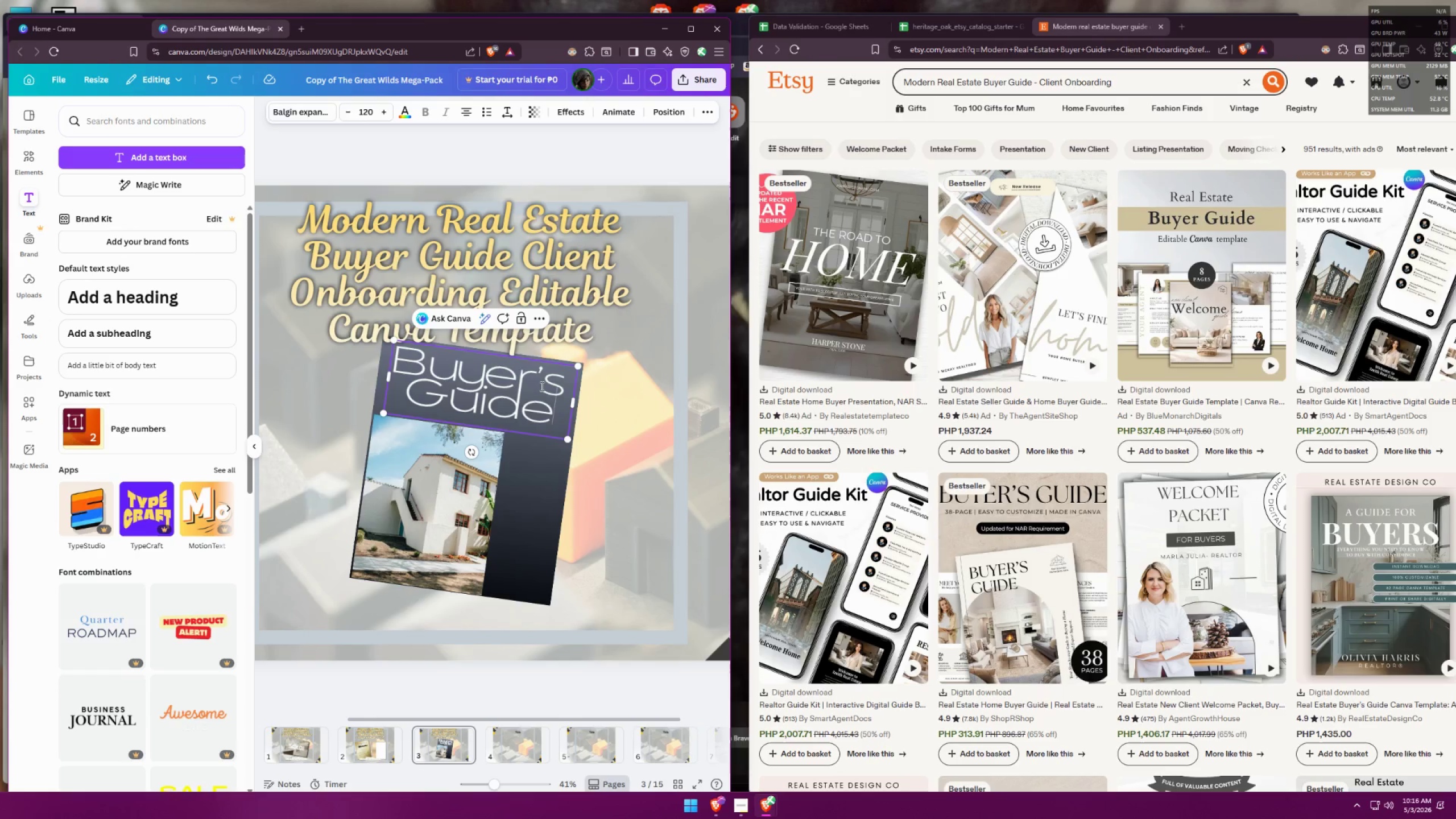 
key(Control+ControlLeft)
 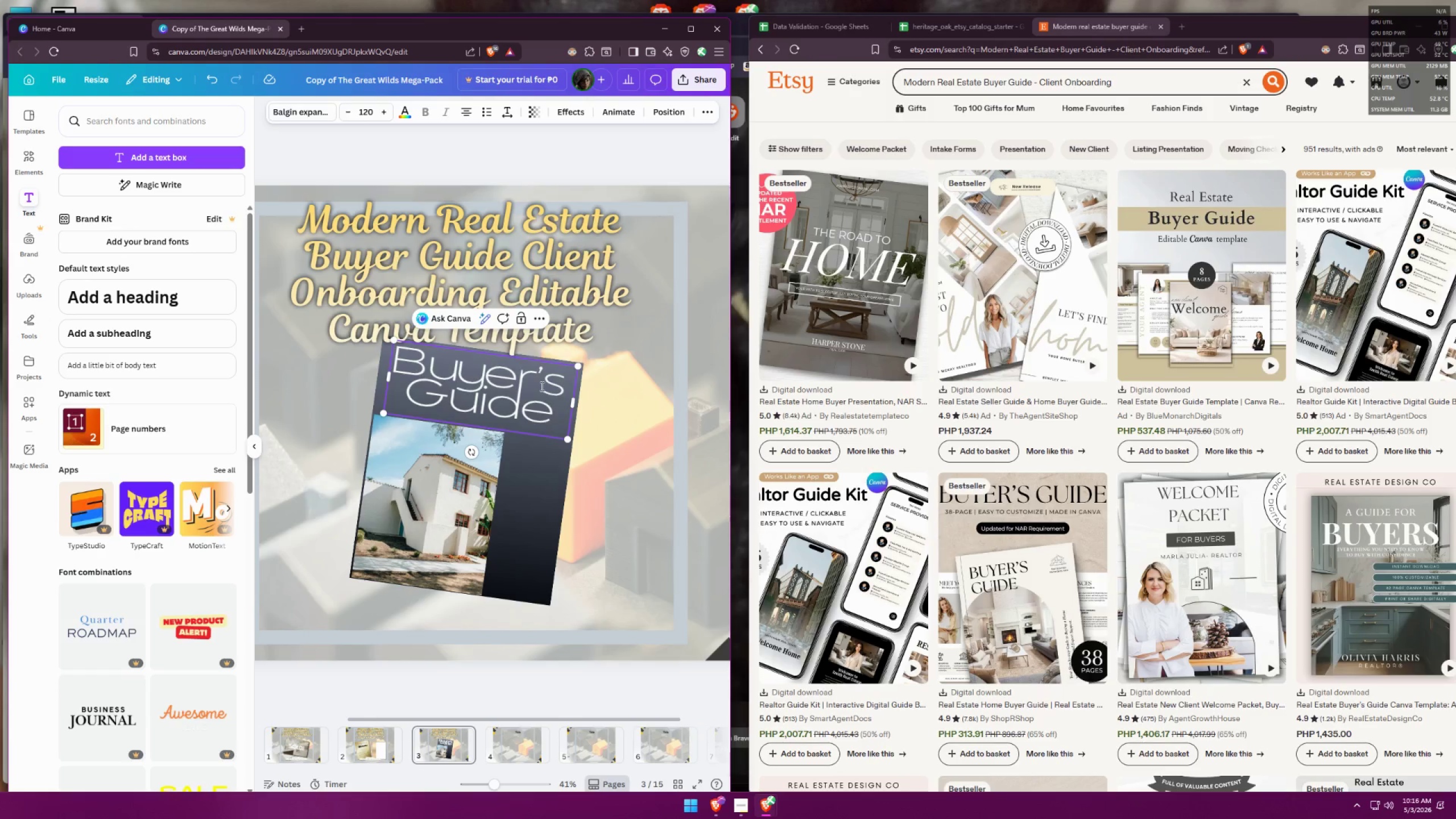 
key(Control+A)
 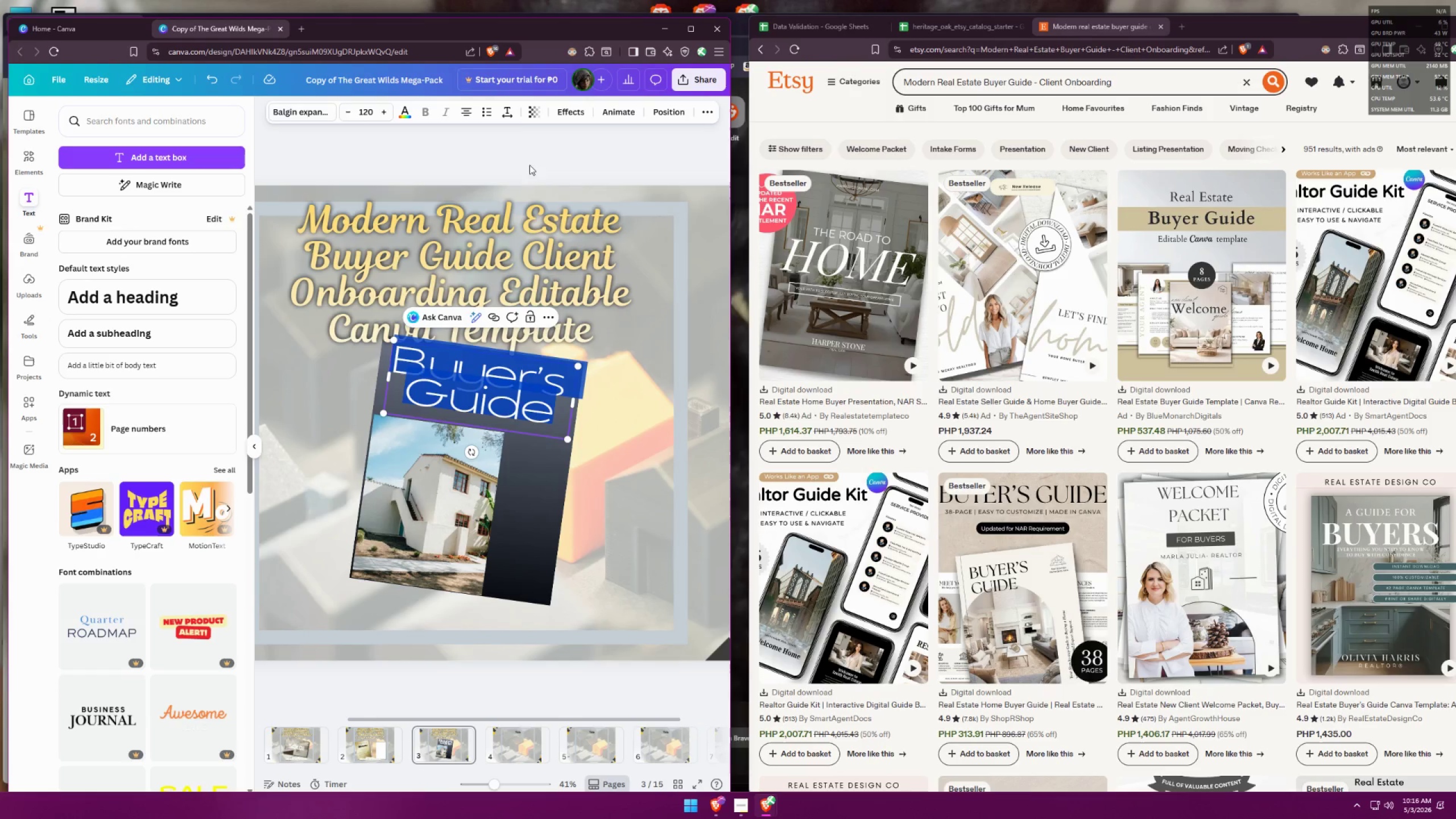 
left_click([412, 115])
 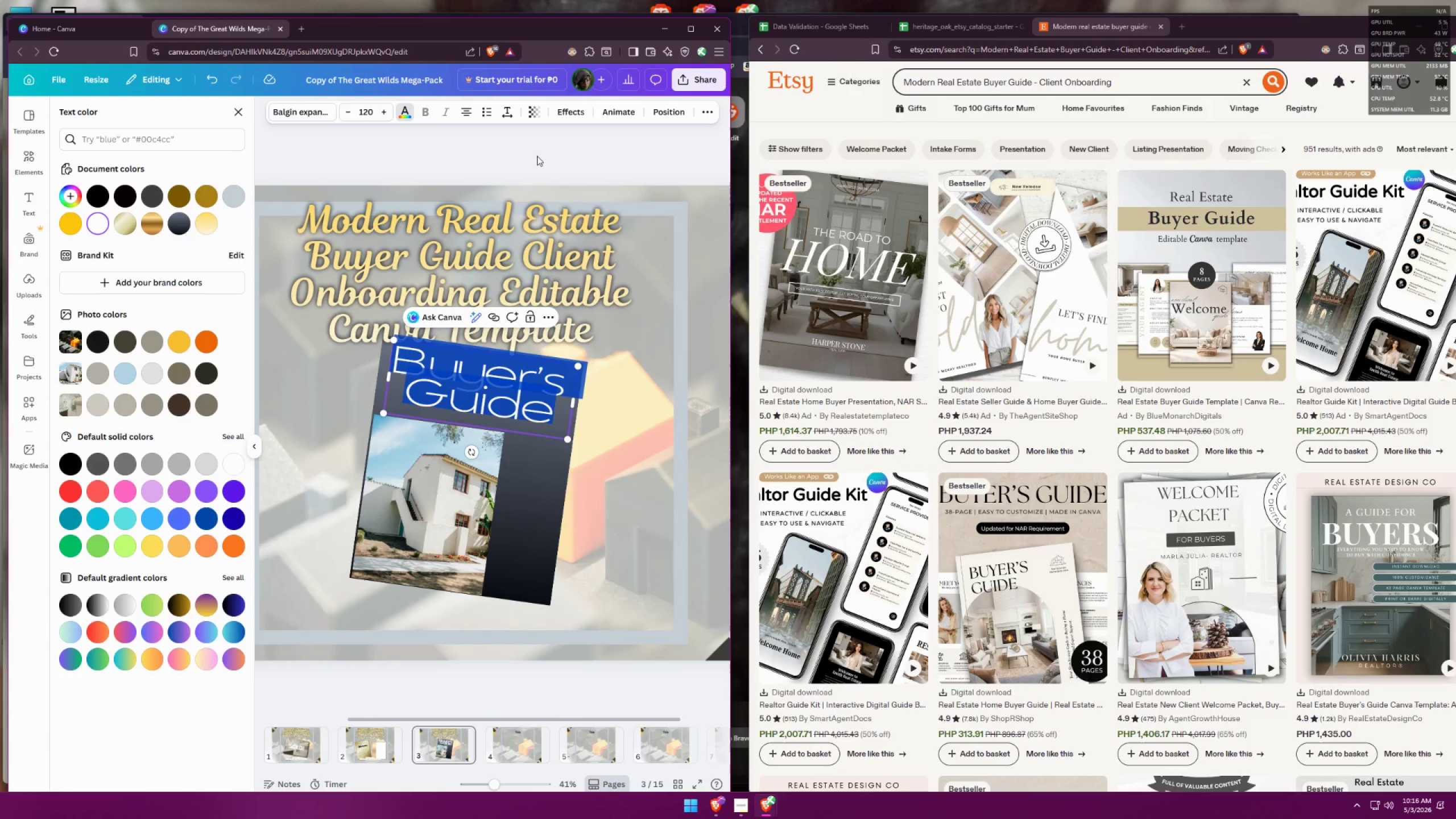 
left_click([575, 112])
 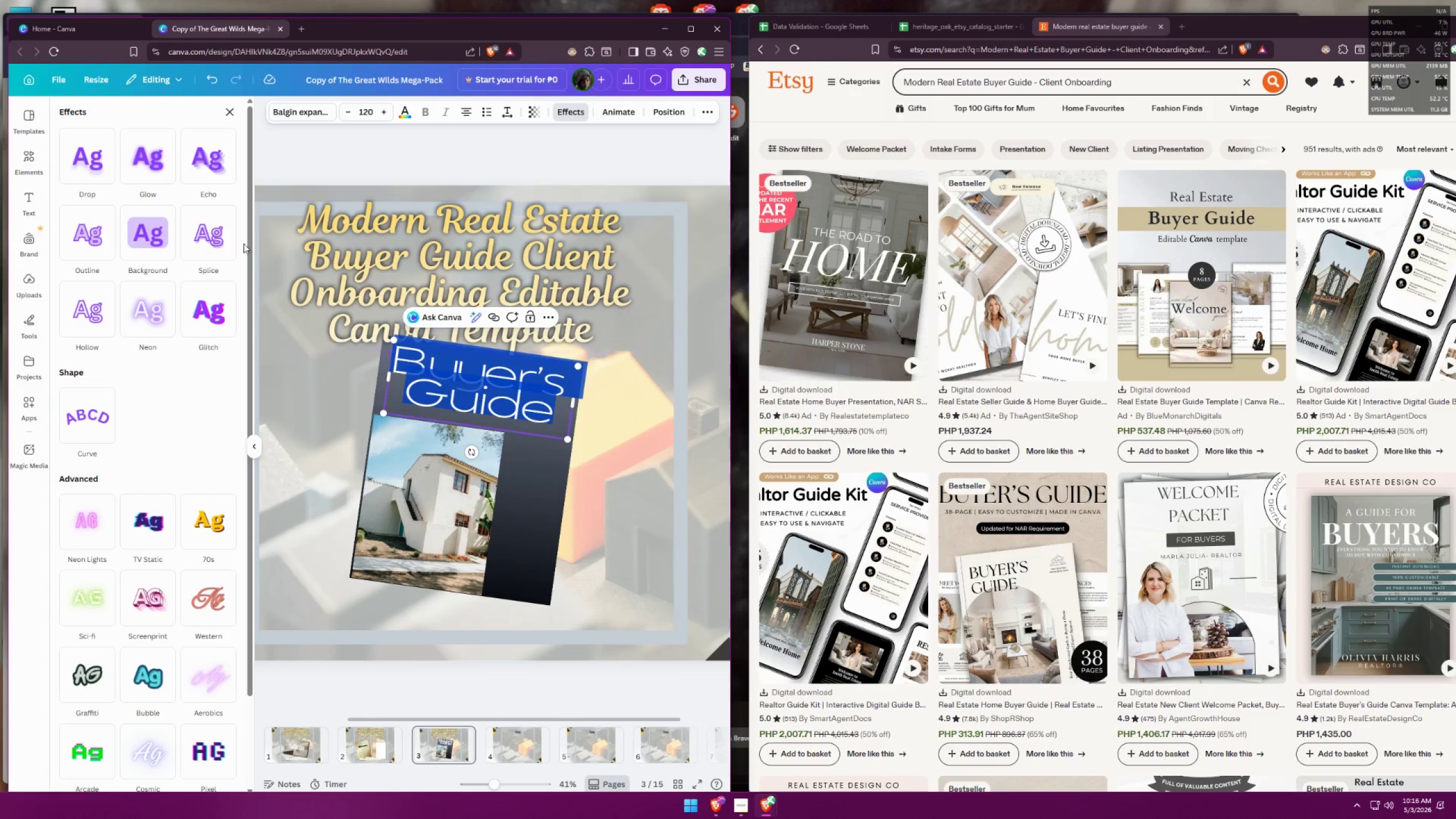 
left_click([199, 172])
 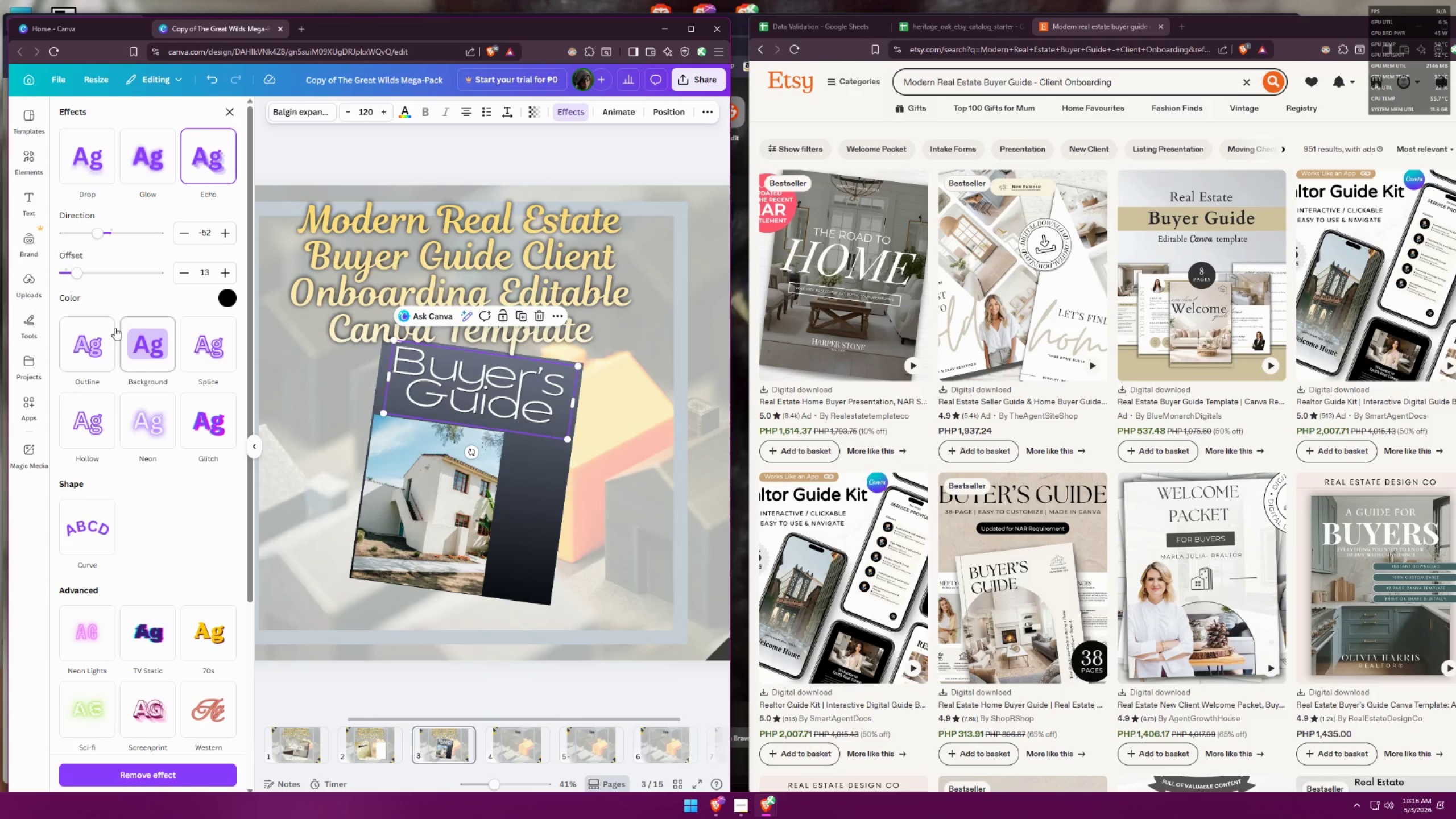 
left_click_drag(start_coordinate=[81, 270], to_coordinate=[153, 260])
 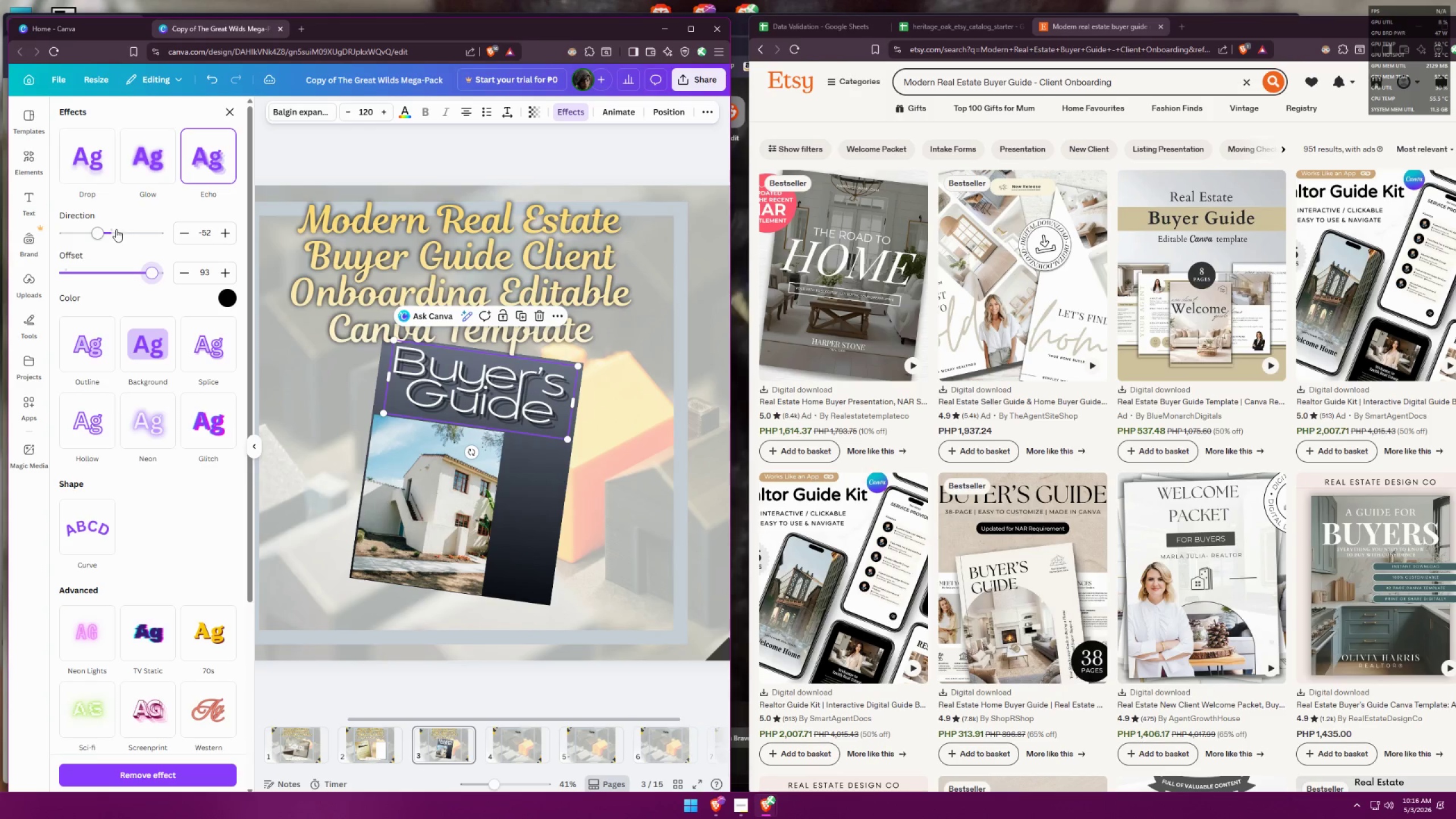 
left_click_drag(start_coordinate=[102, 231], to_coordinate=[114, 225])
 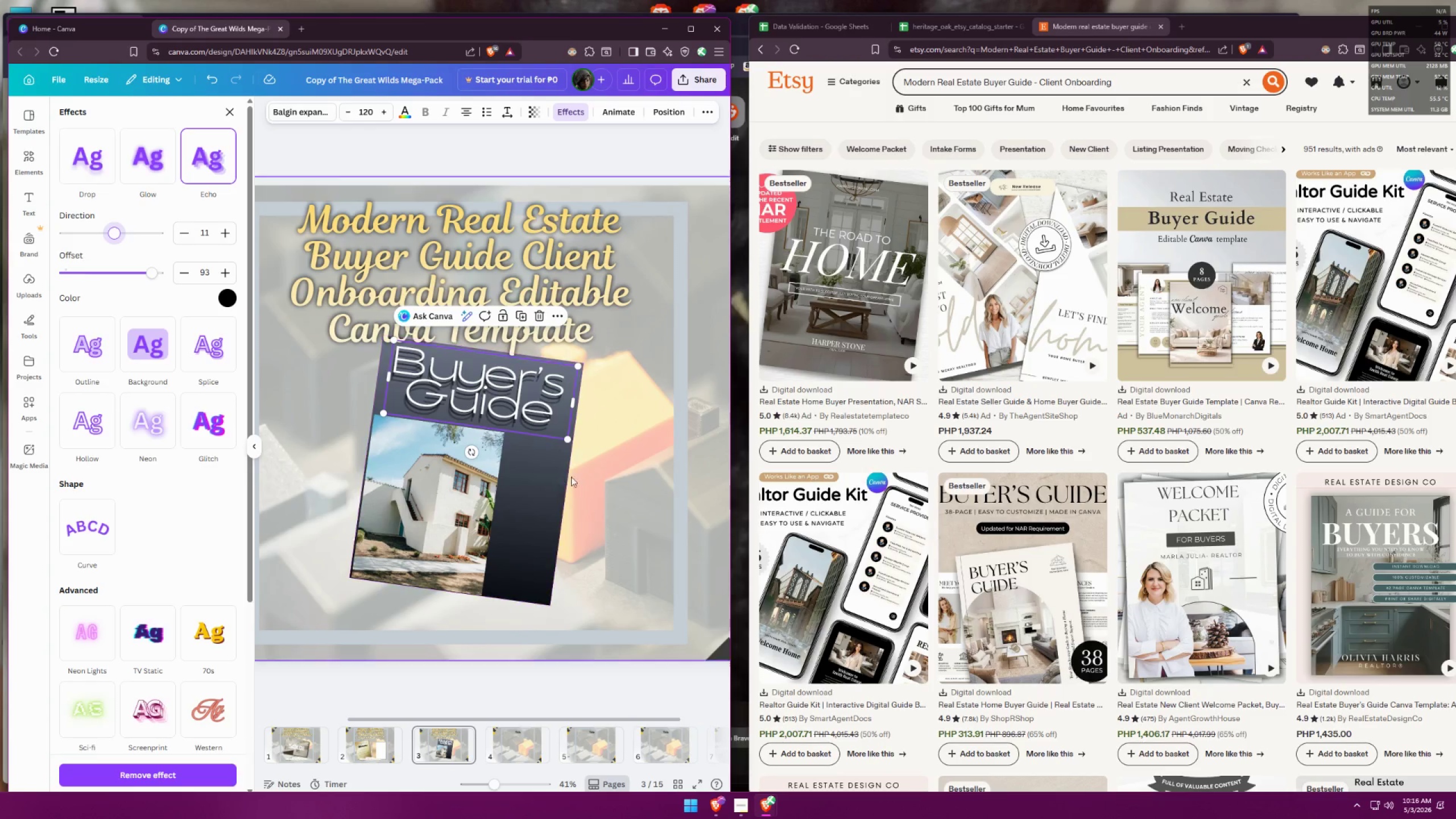 
left_click([599, 468])
 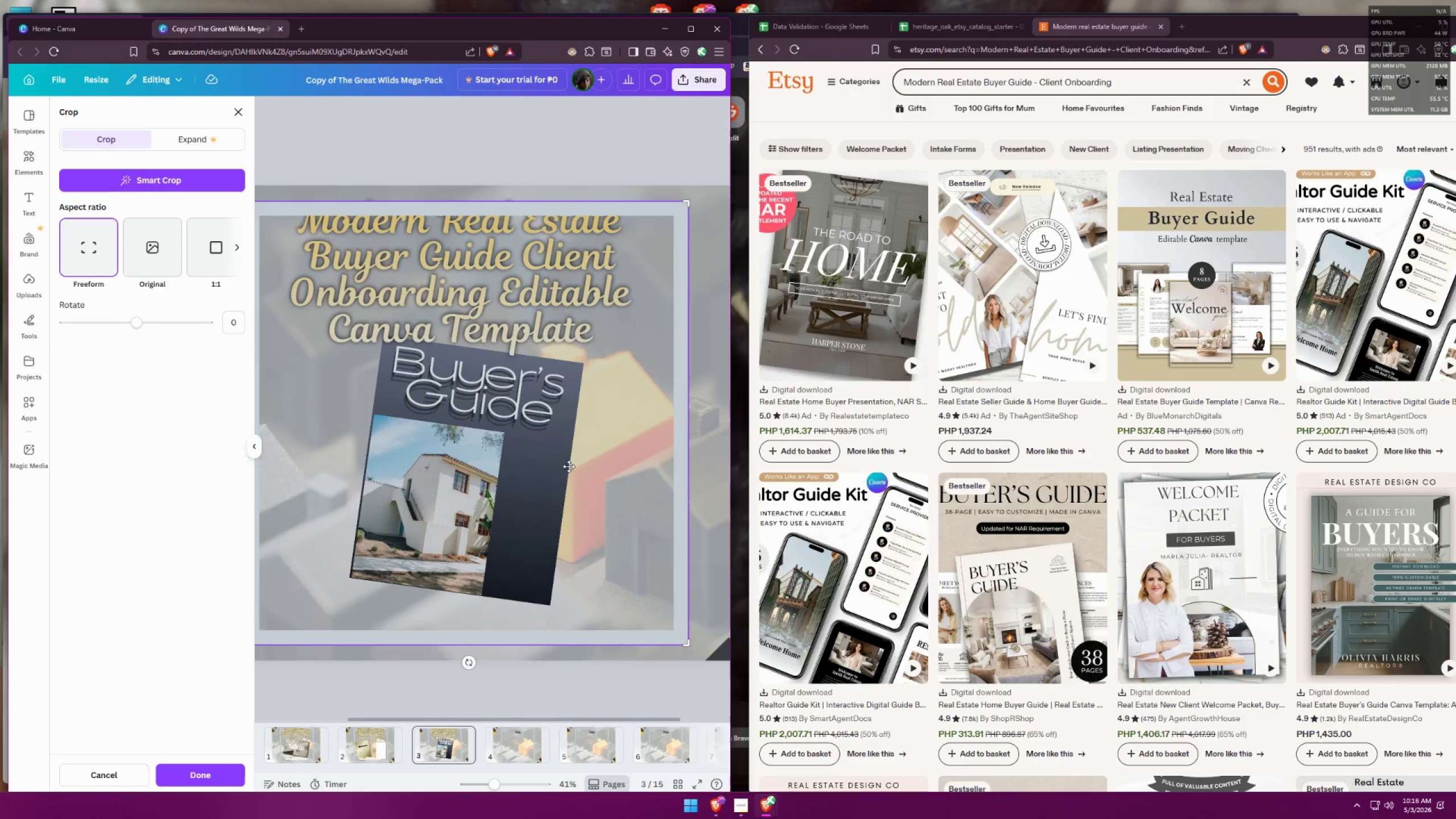 
left_click([553, 472])
 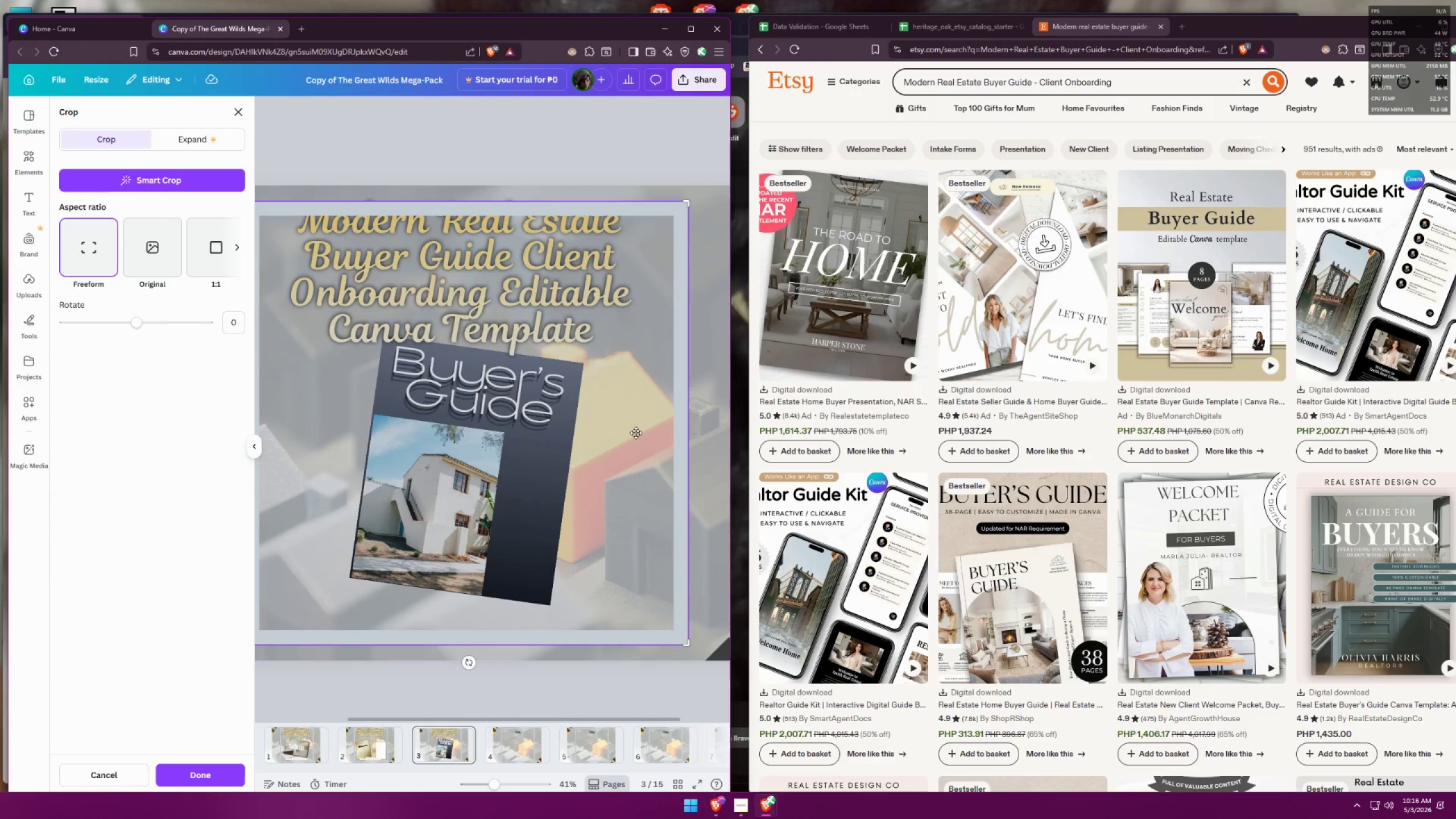 
left_click([634, 407])
 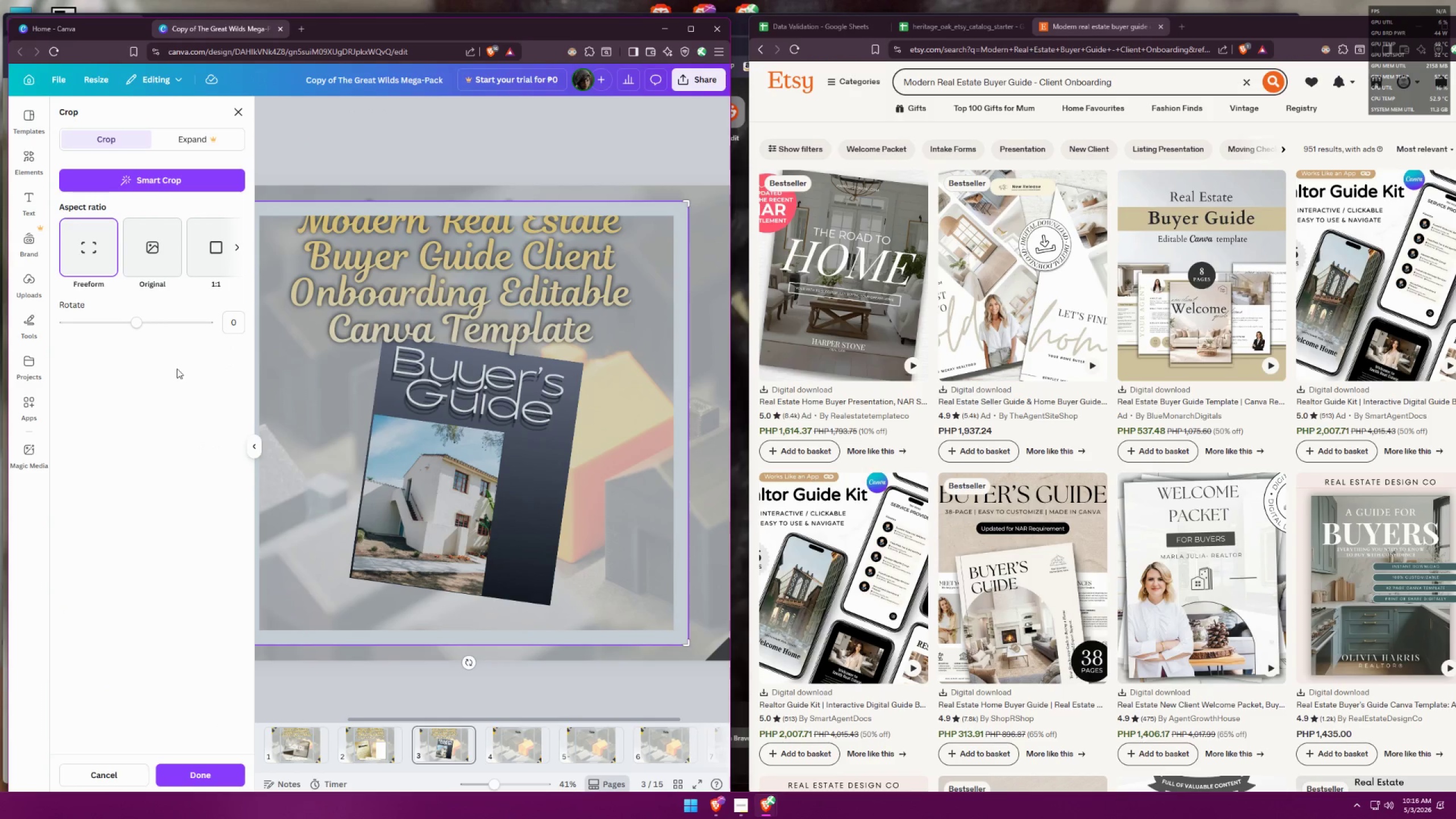 
key(Escape)
 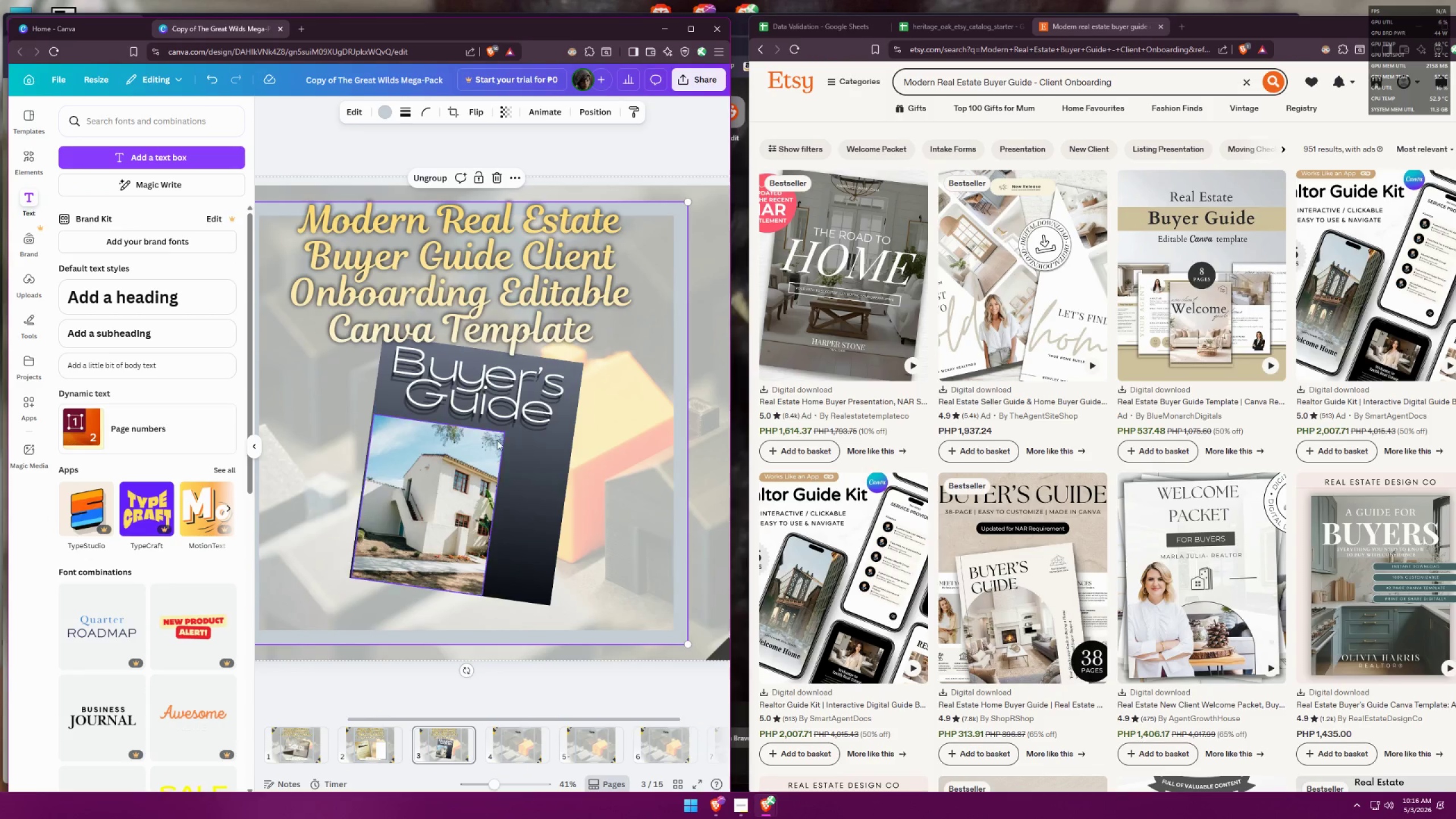 
left_click([541, 451])
 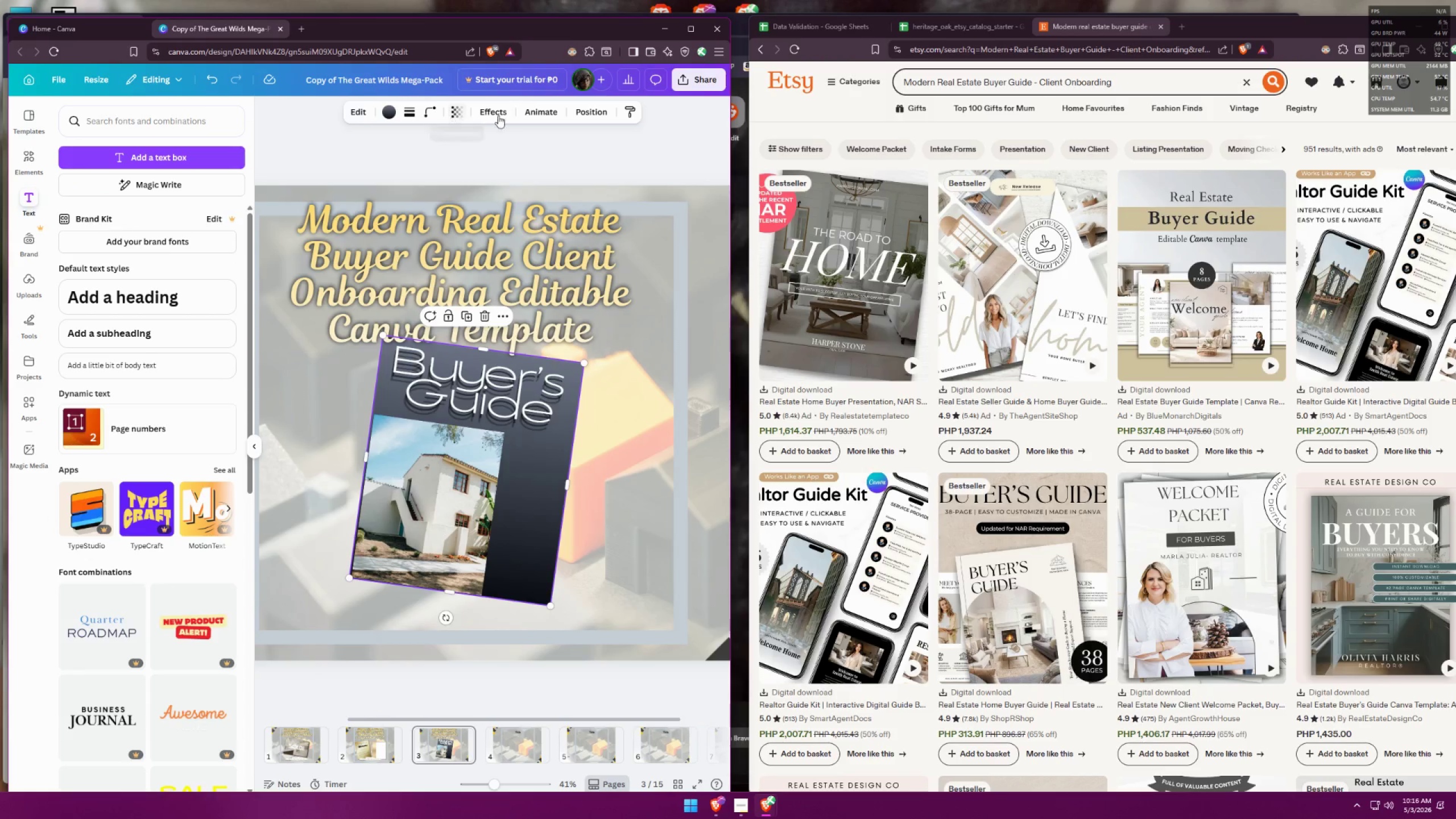 
left_click([503, 111])
 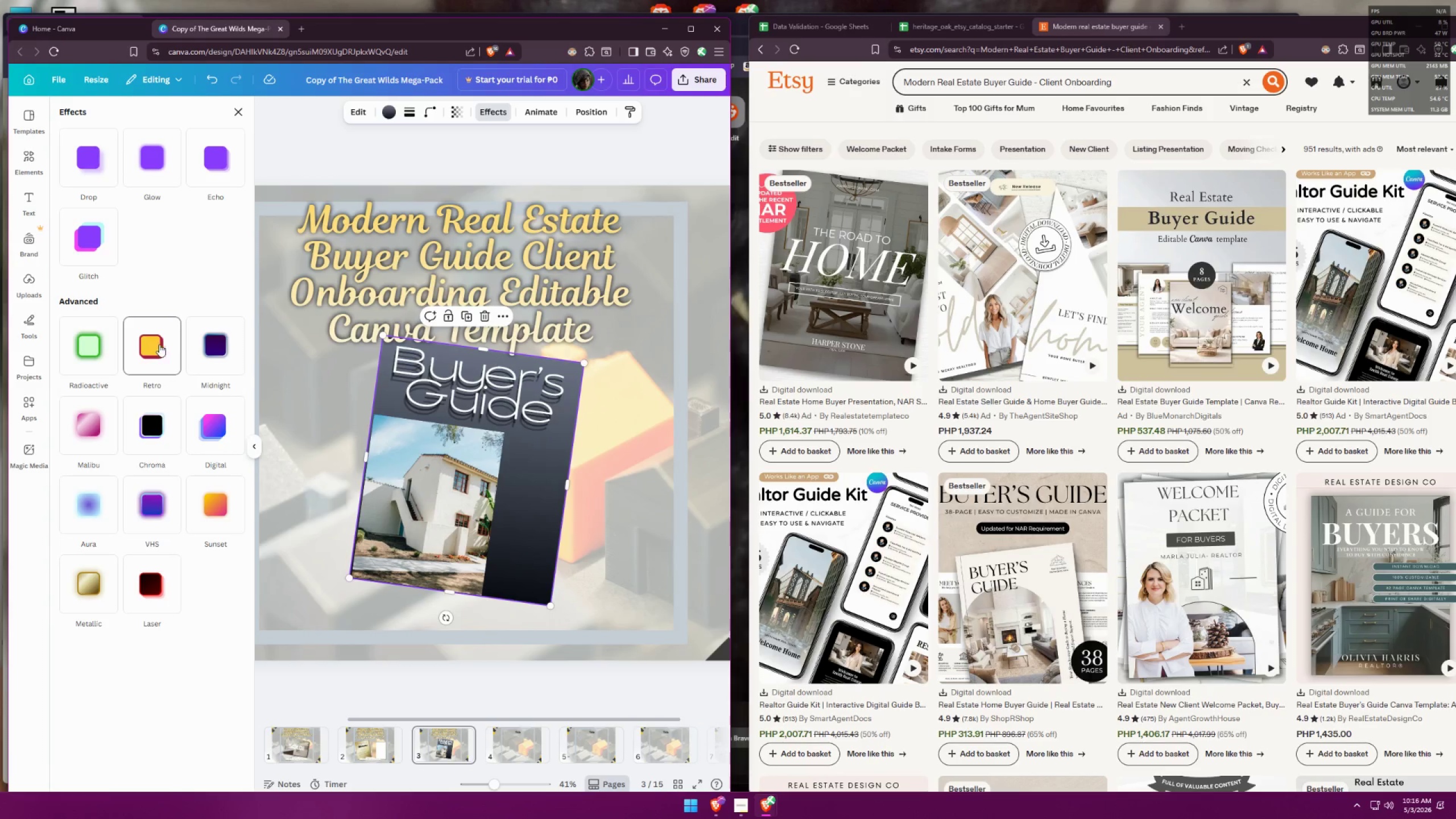 
left_click([152, 425])
 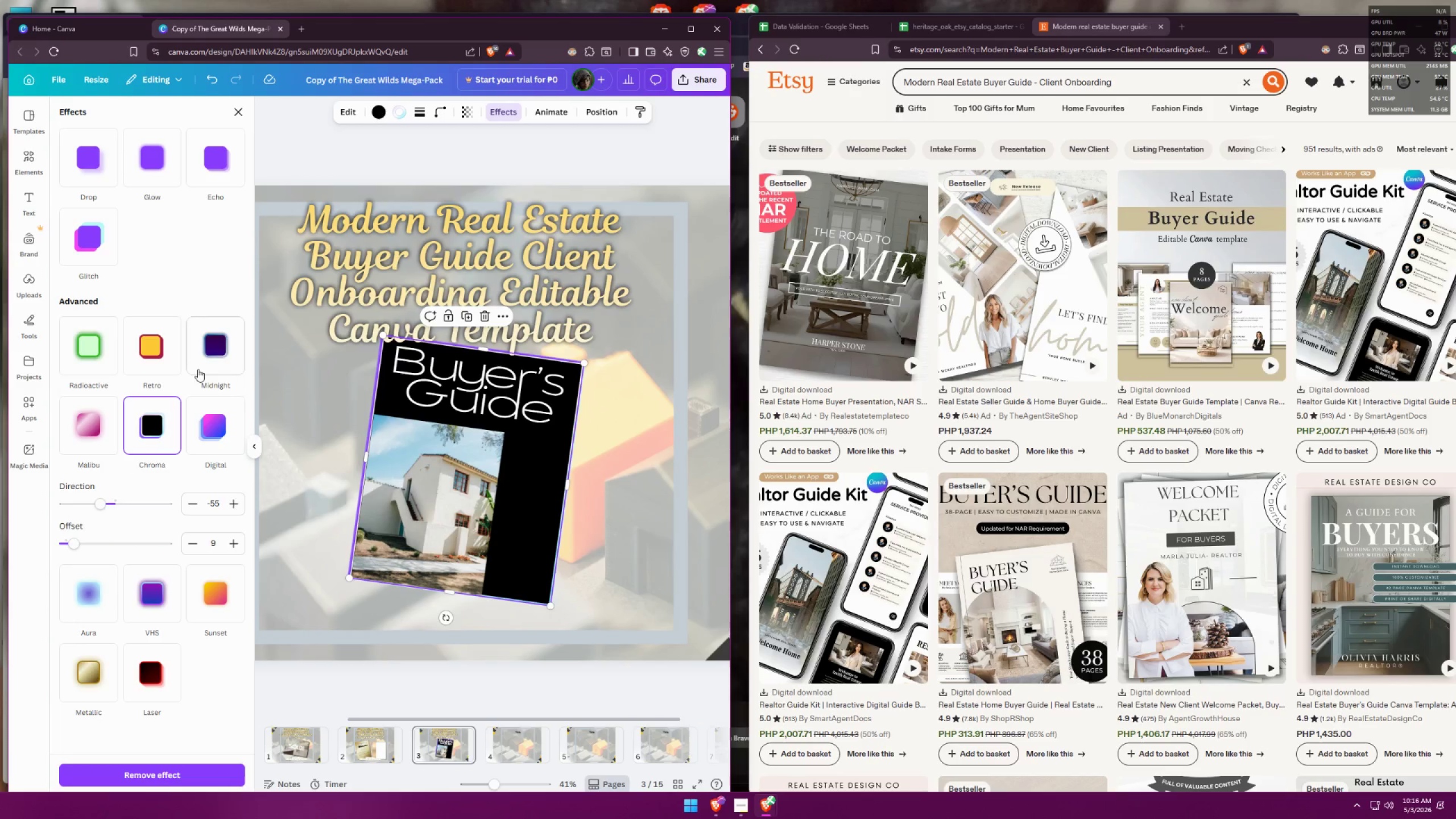 
left_click([218, 344])
 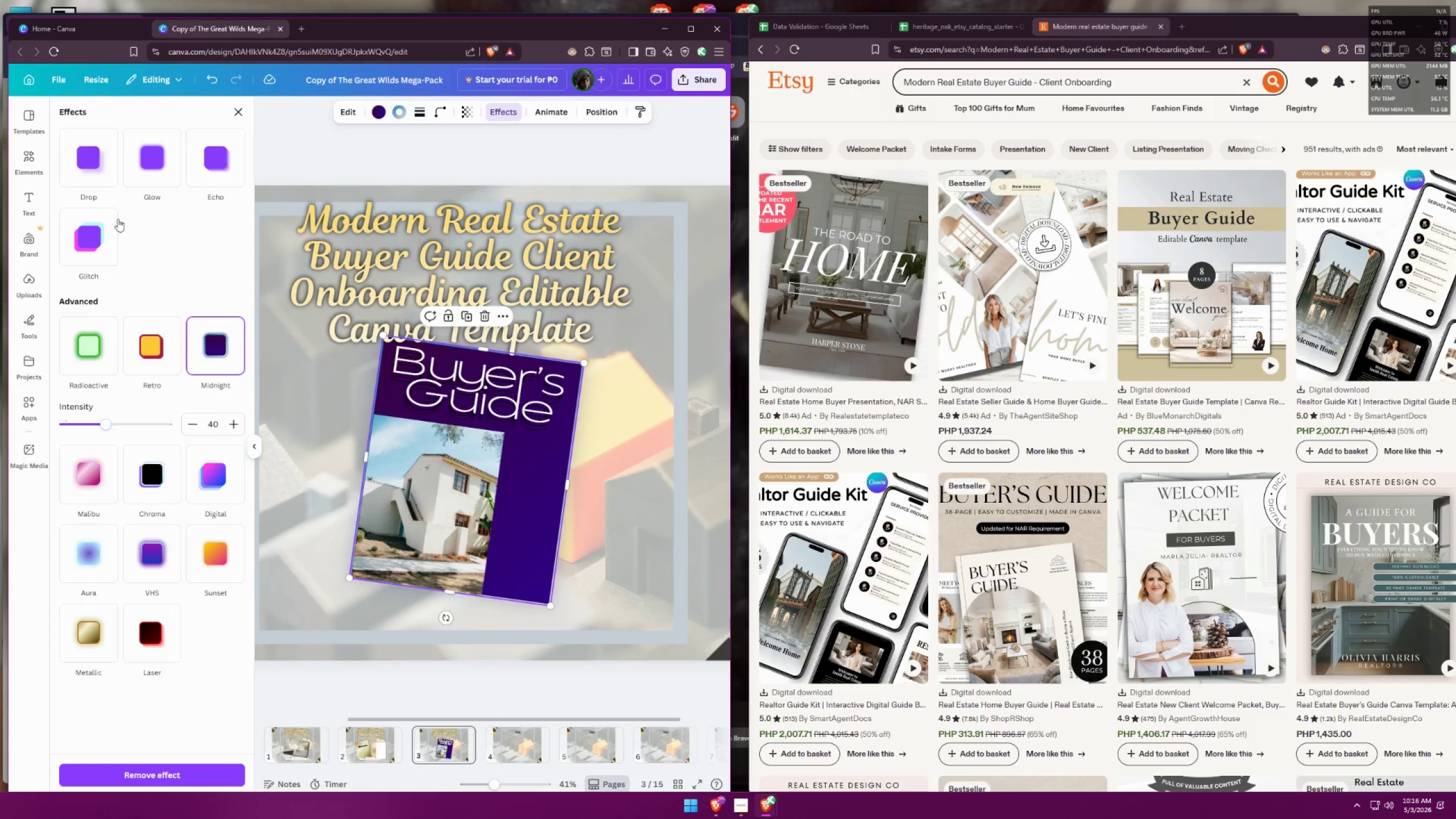 
left_click([86, 230])
 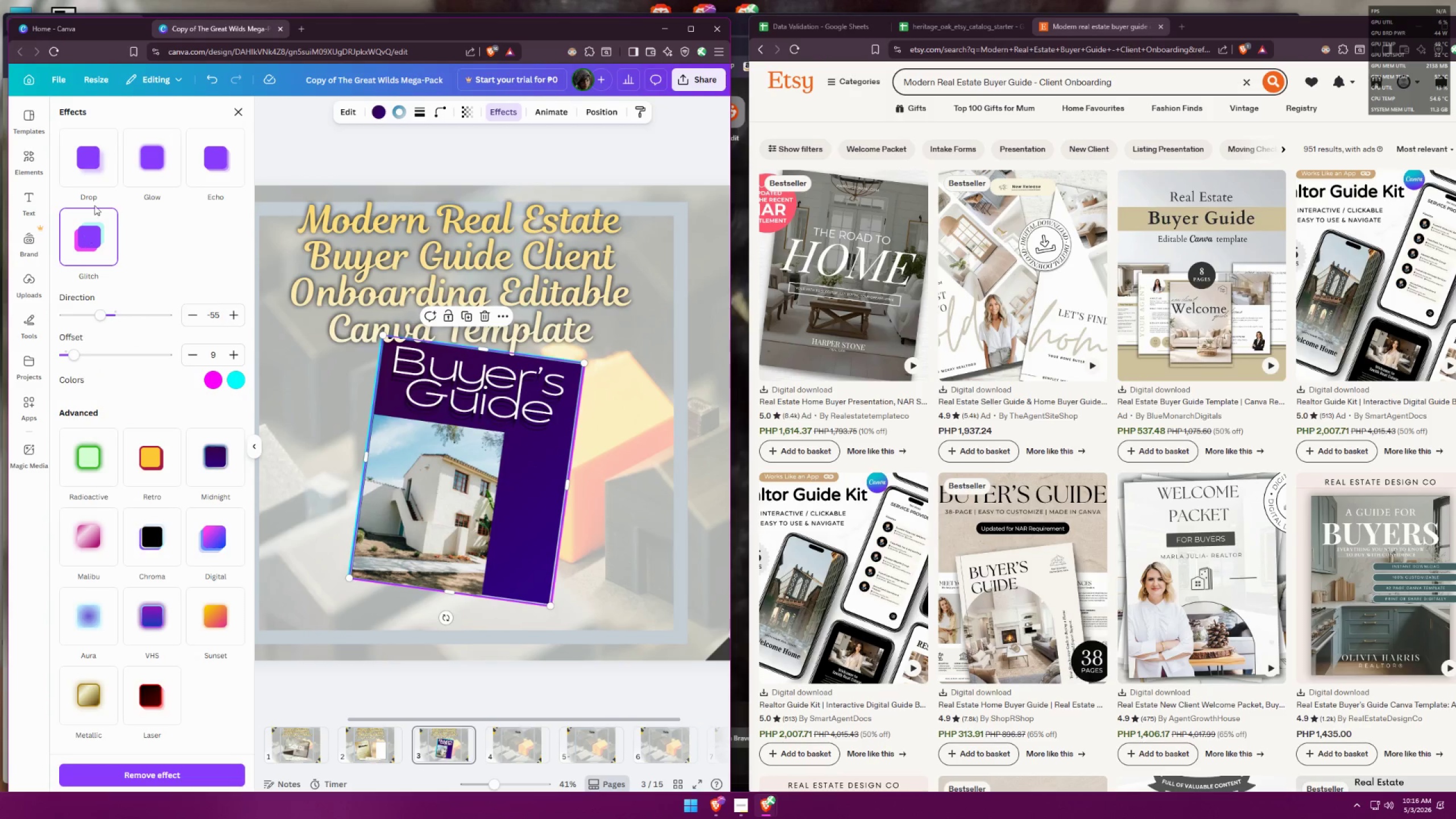 
left_click([106, 164])
 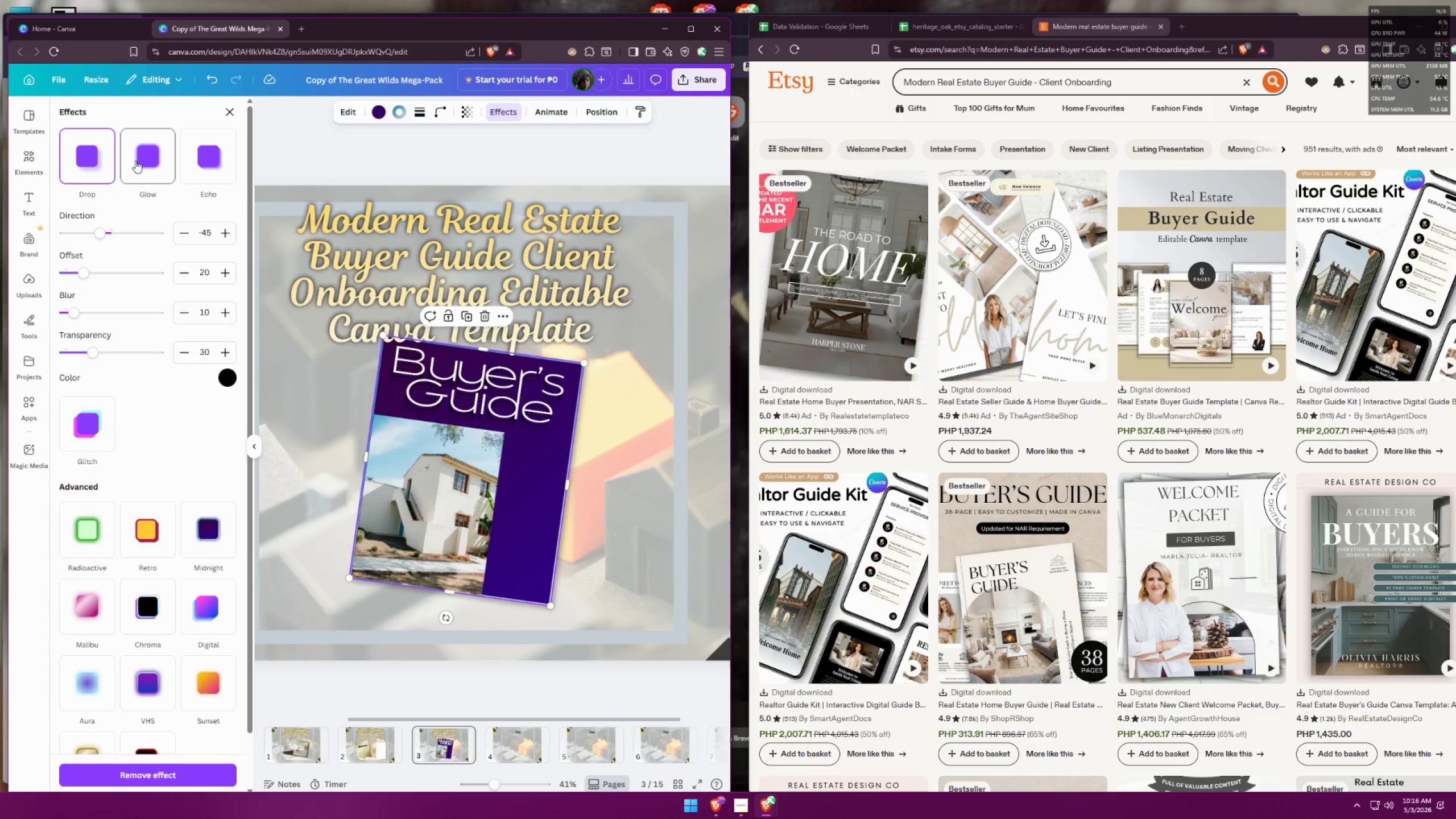 
left_click([148, 158])
 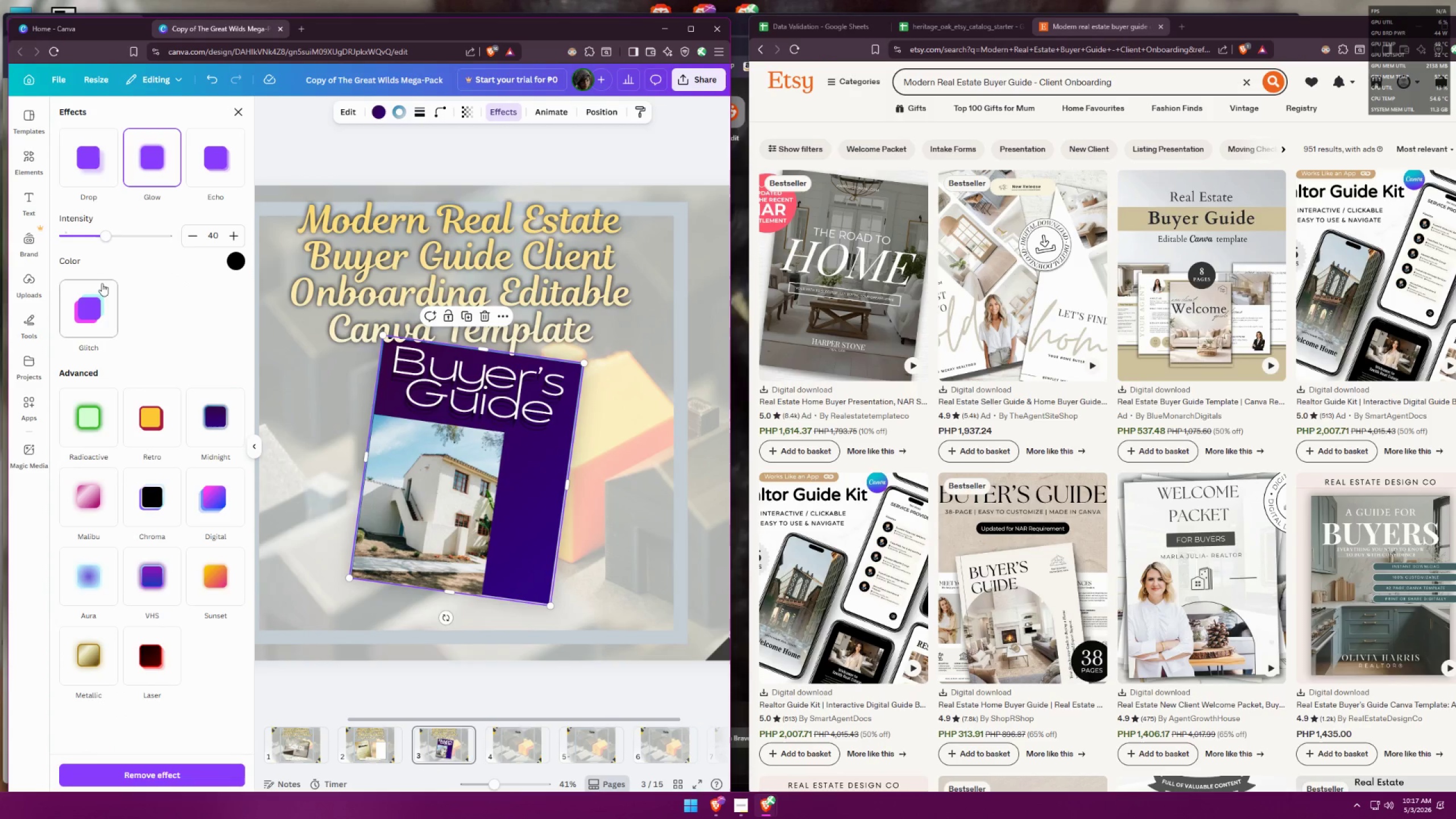 
left_click_drag(start_coordinate=[108, 242], to_coordinate=[218, 229])
 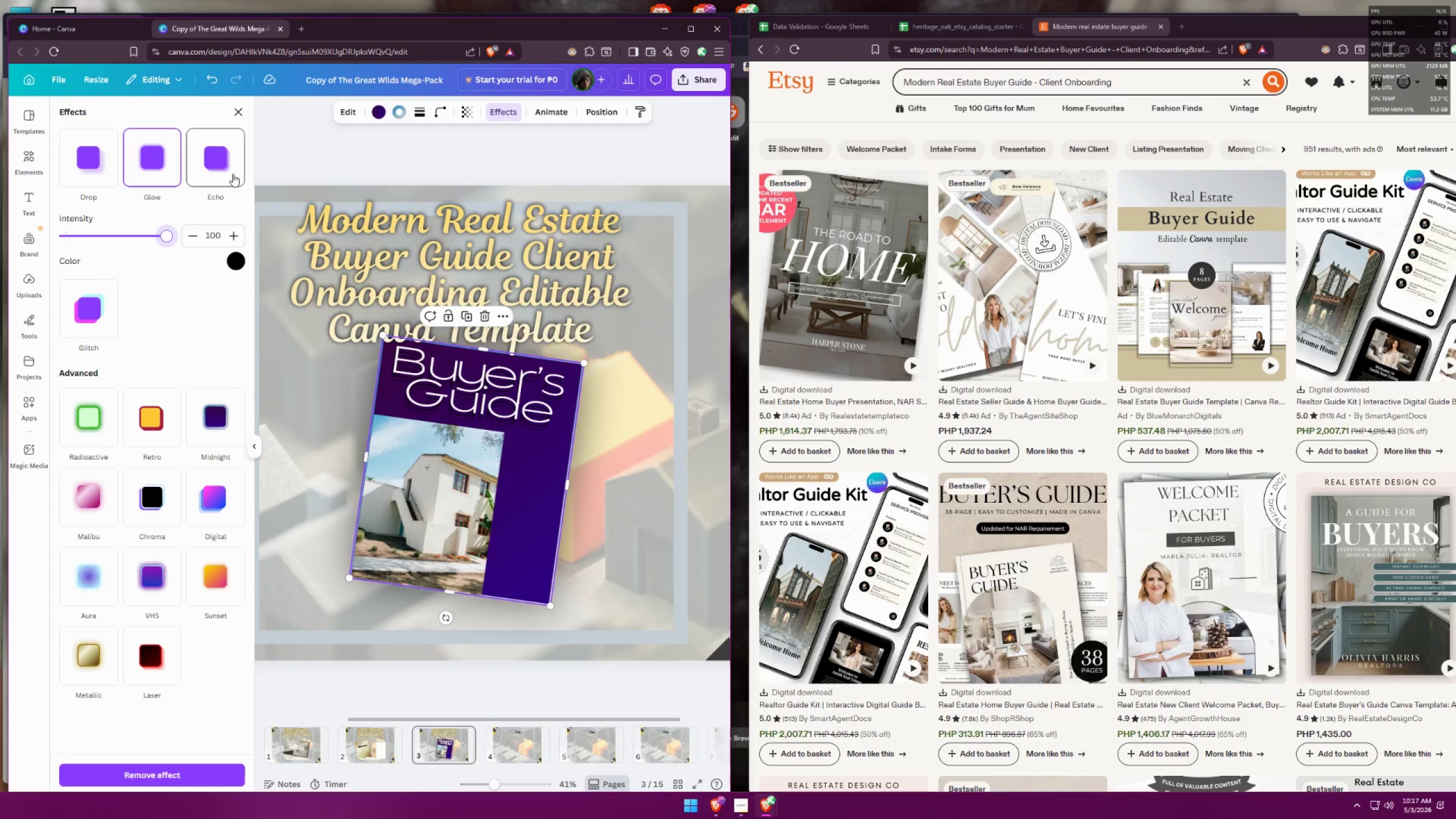 
left_click([229, 171])
 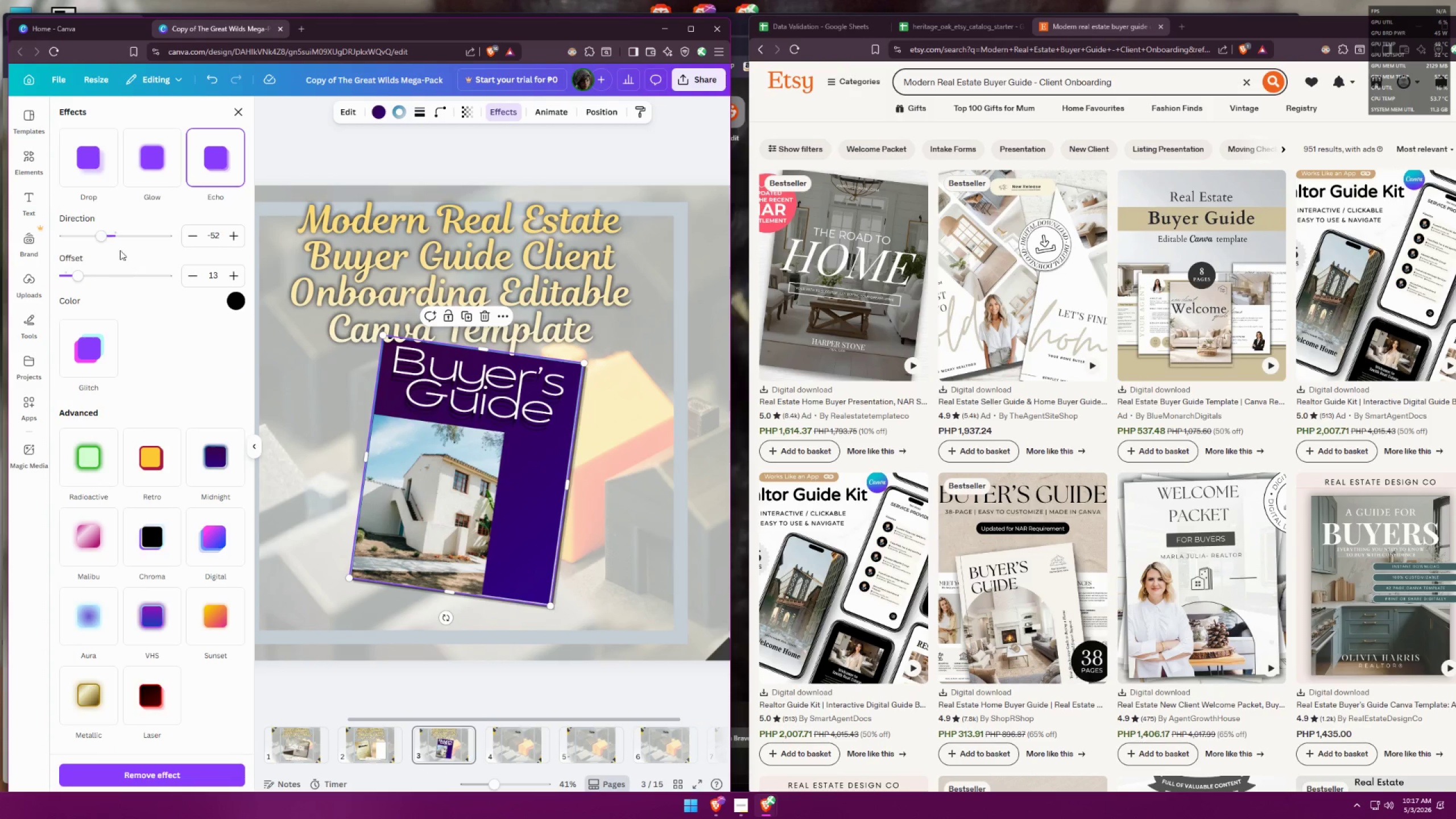 
left_click_drag(start_coordinate=[102, 235], to_coordinate=[117, 225])
 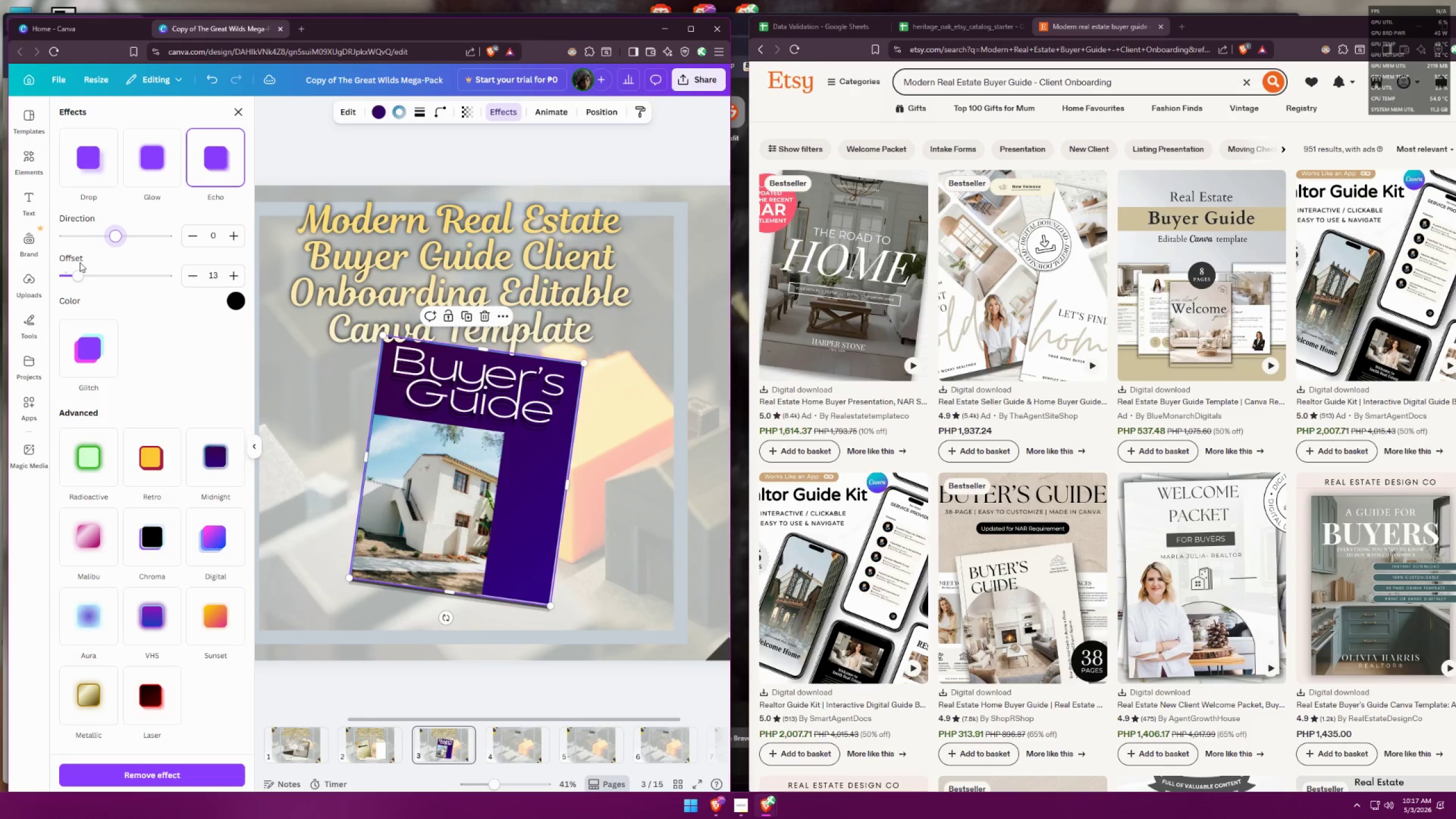 
left_click_drag(start_coordinate=[70, 284], to_coordinate=[122, 270])
 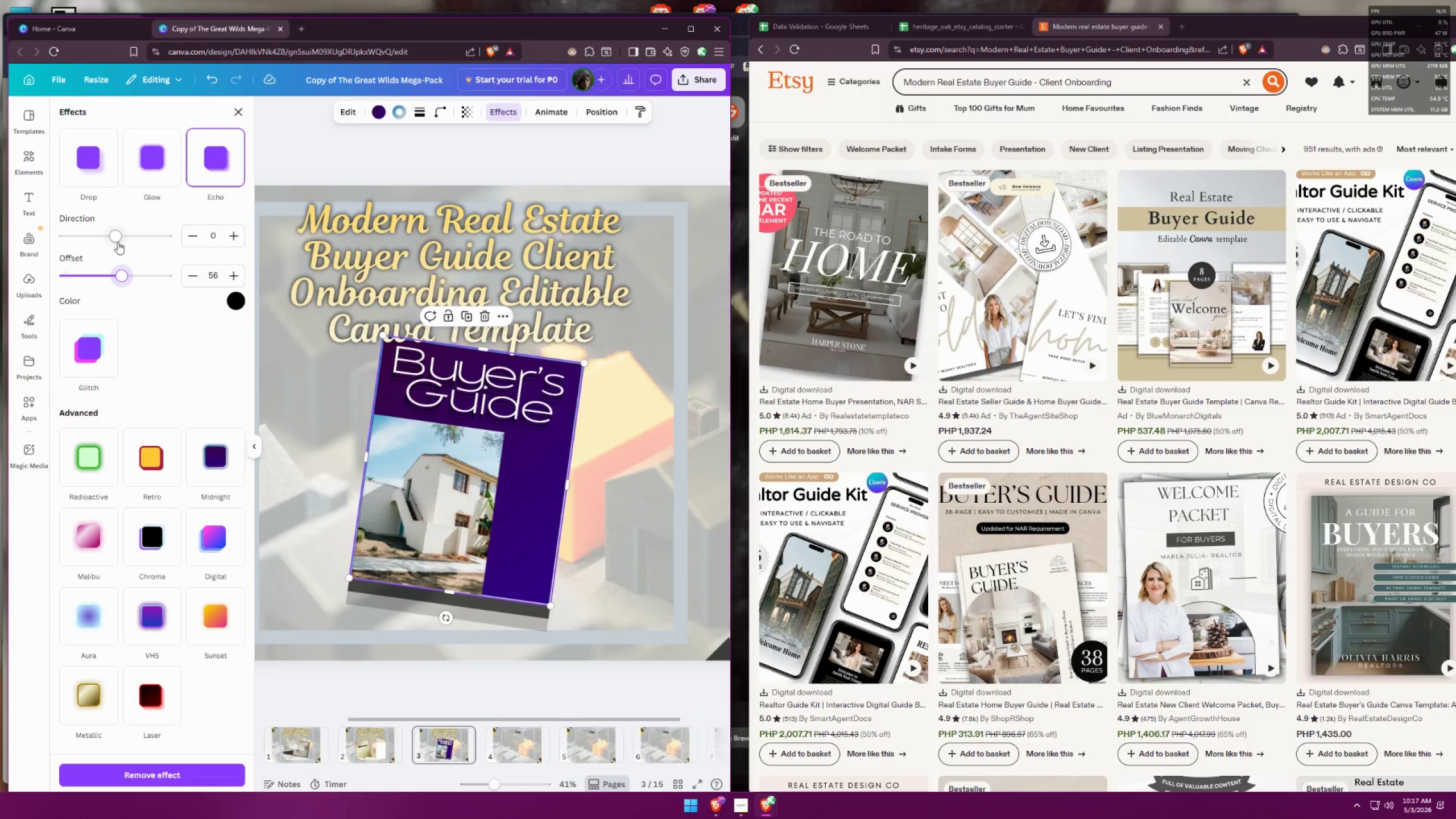 
left_click_drag(start_coordinate=[118, 241], to_coordinate=[129, 237])
 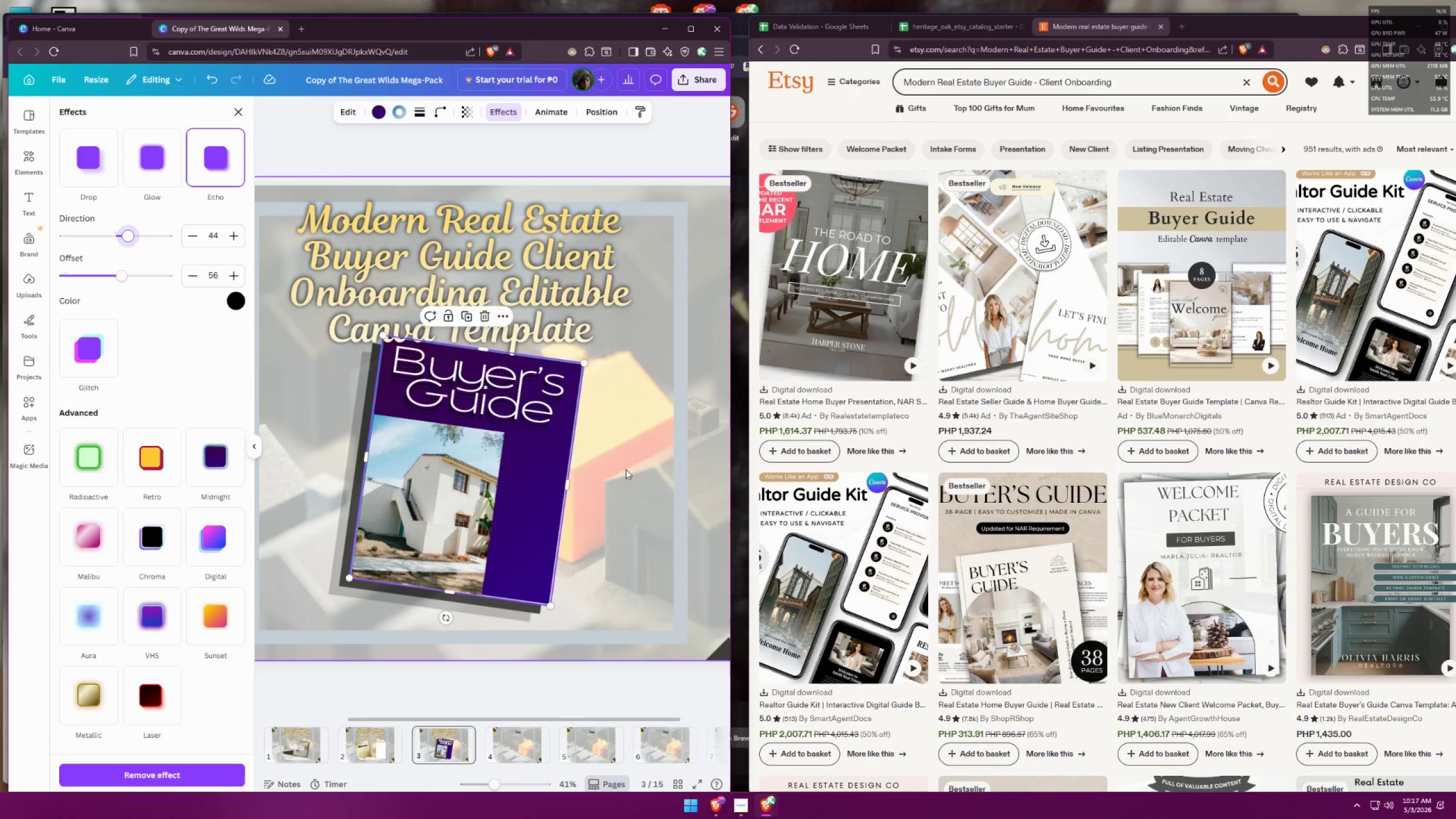 
left_click([628, 469])
 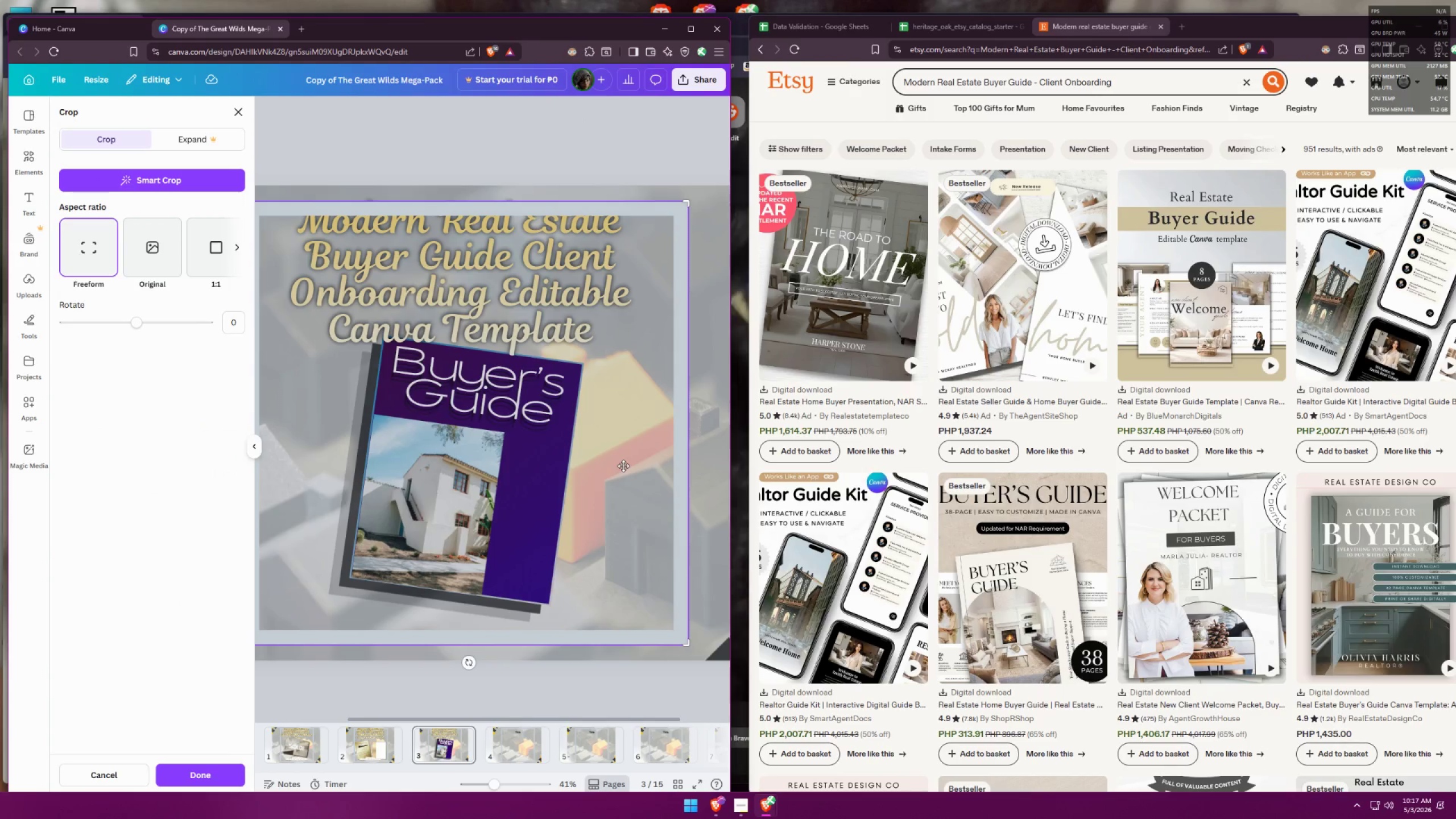 
double_click([533, 454])
 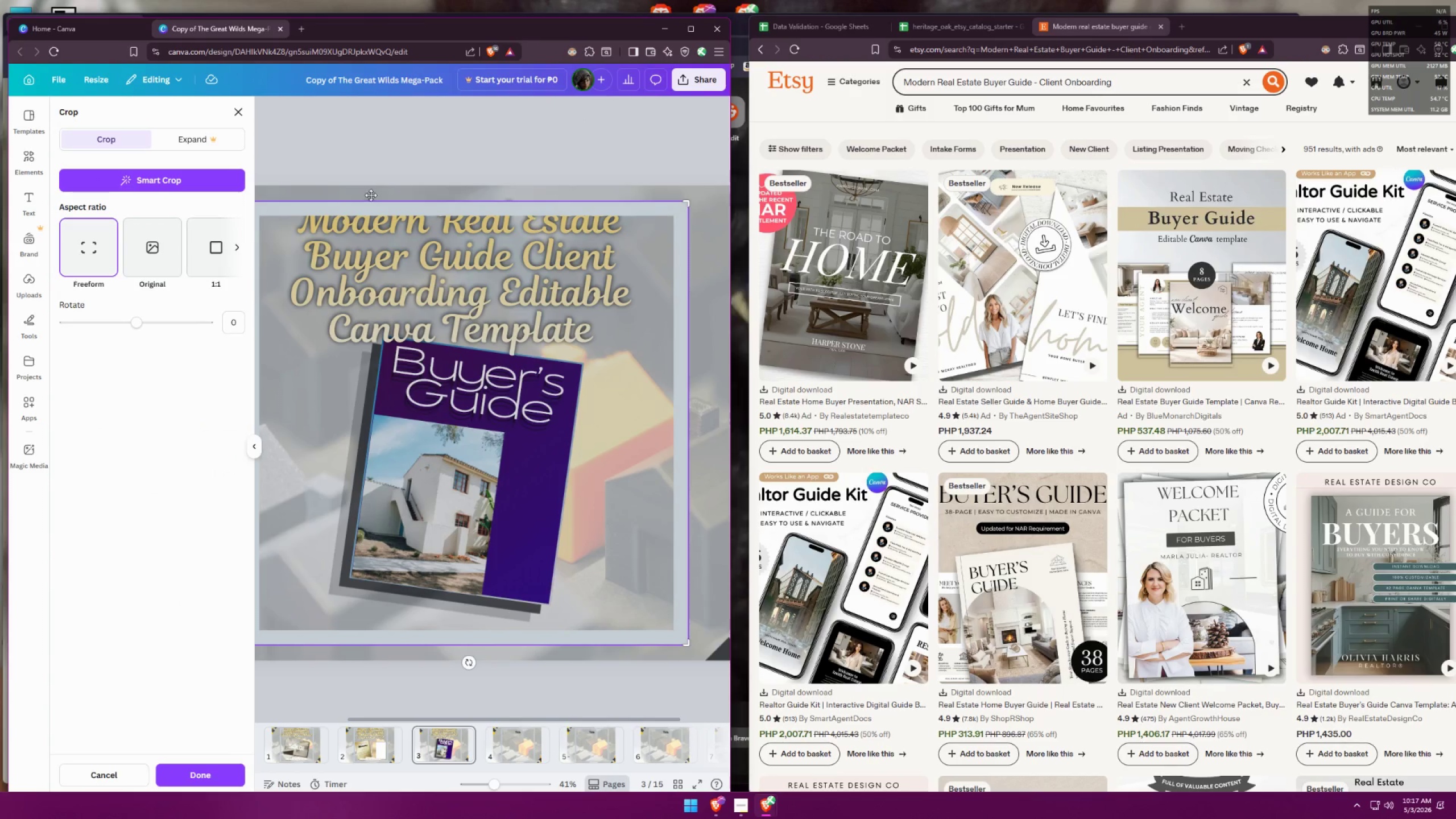 
key(Escape)
 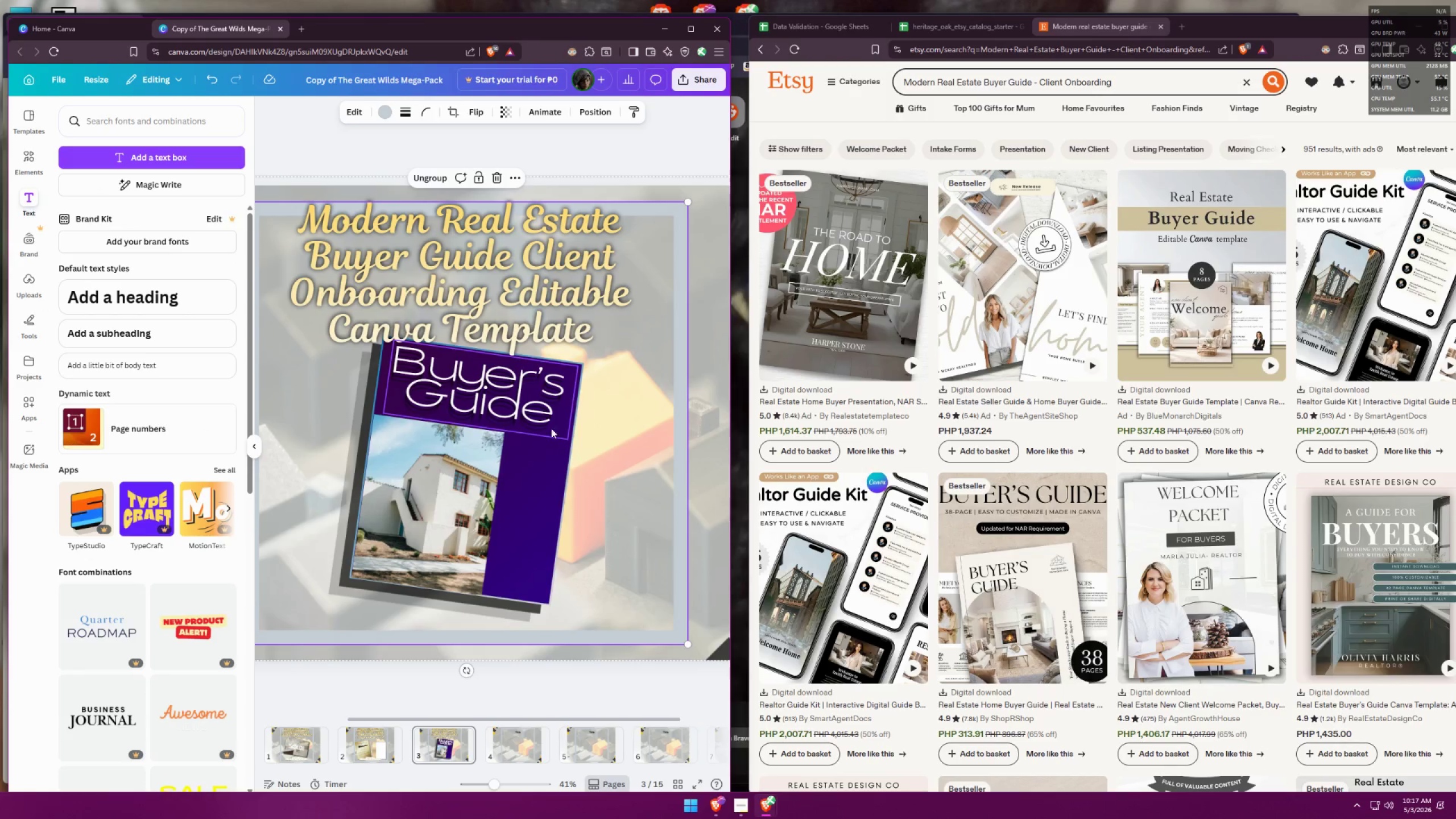 
left_click([542, 462])
 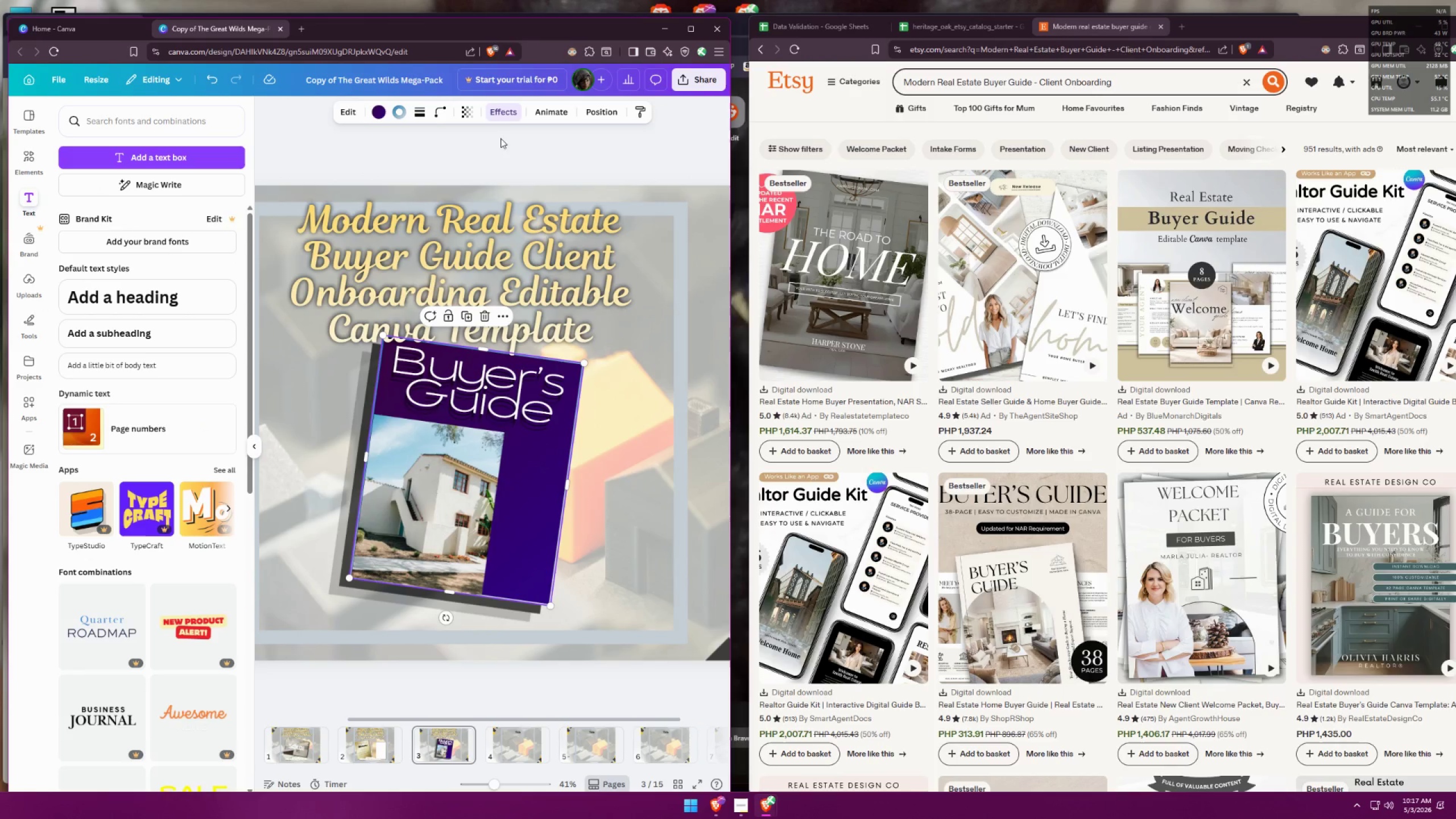 
left_click([505, 117])
 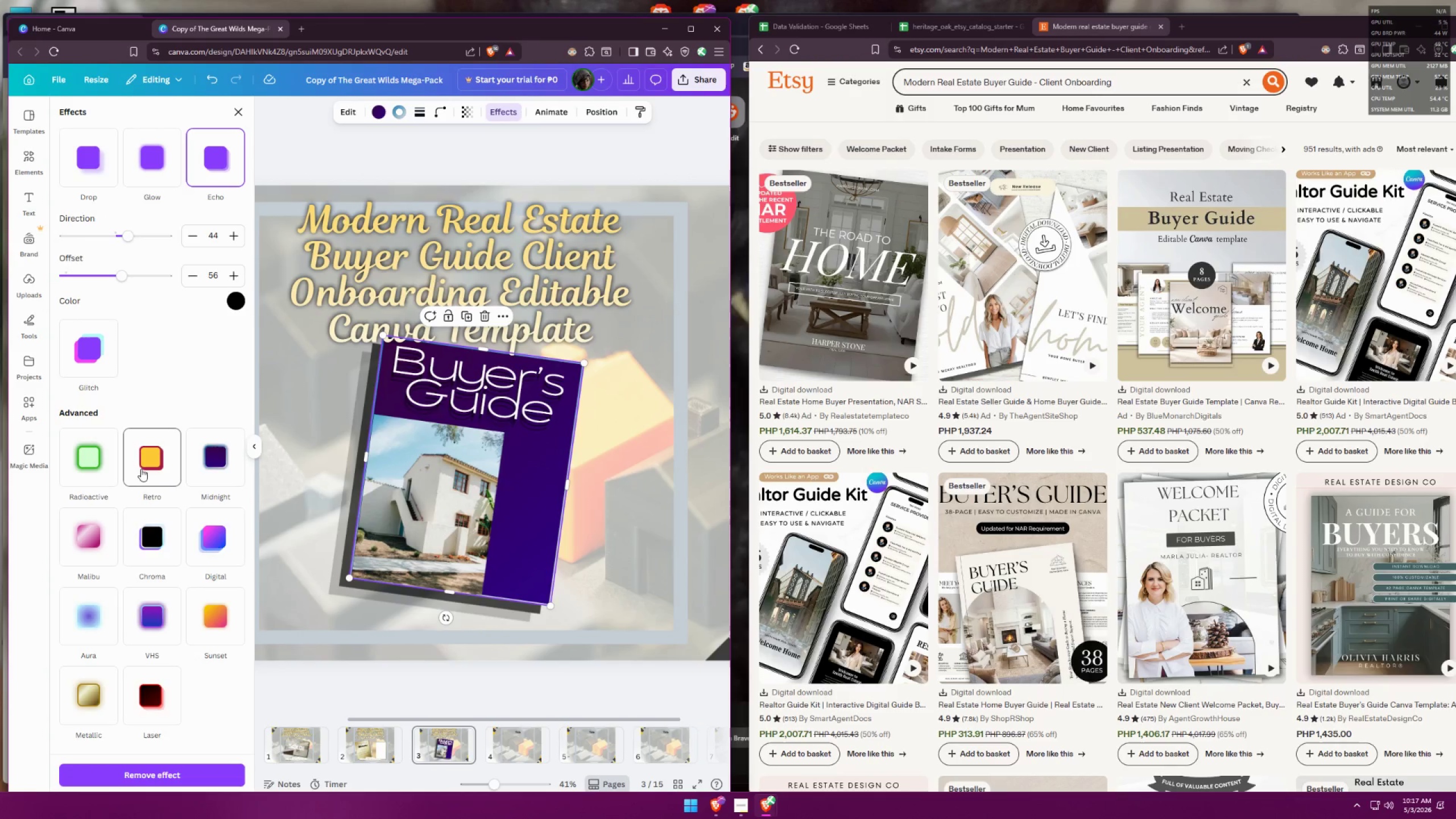 
left_click([146, 462])
 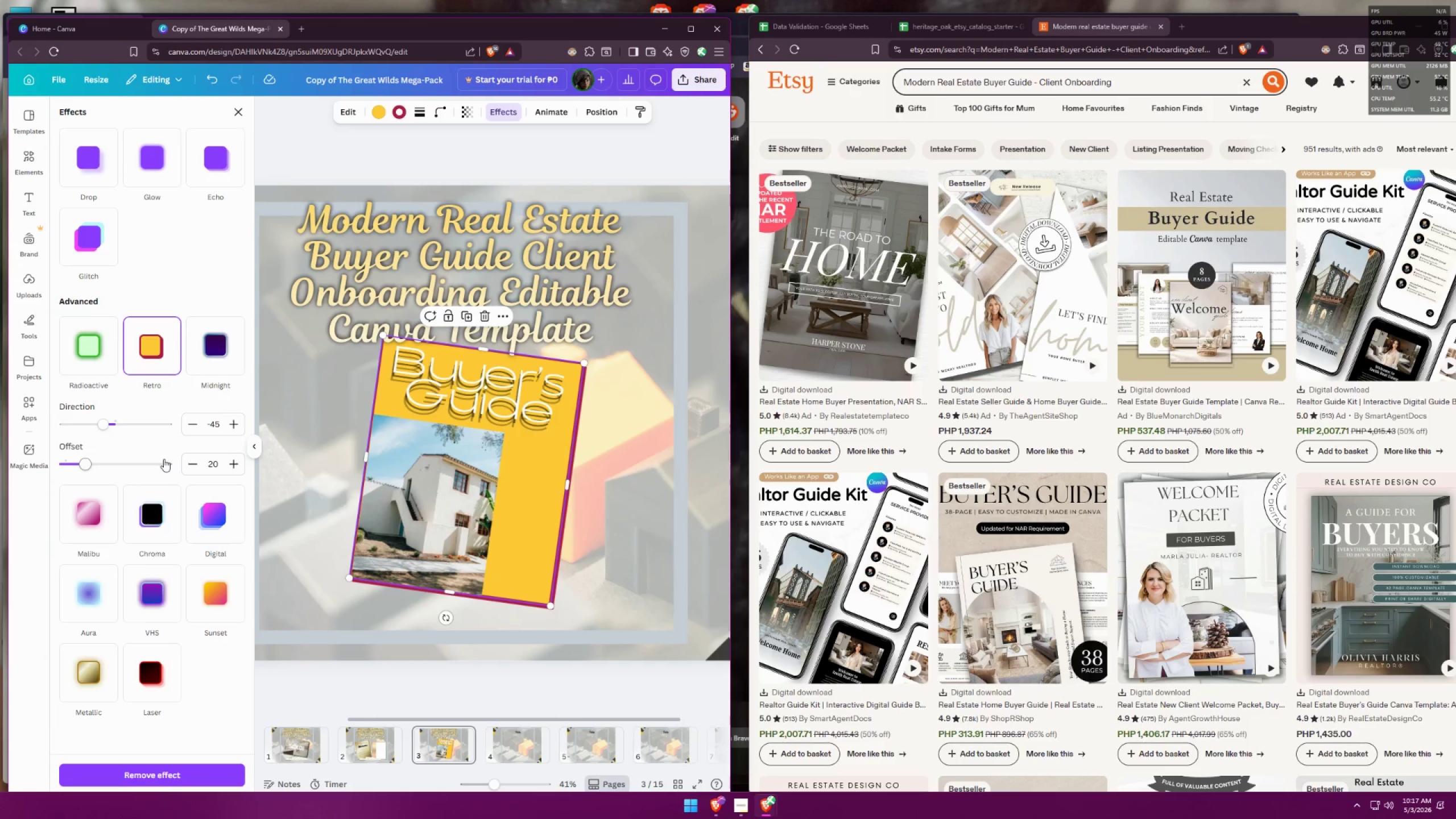 
left_click([161, 350])
 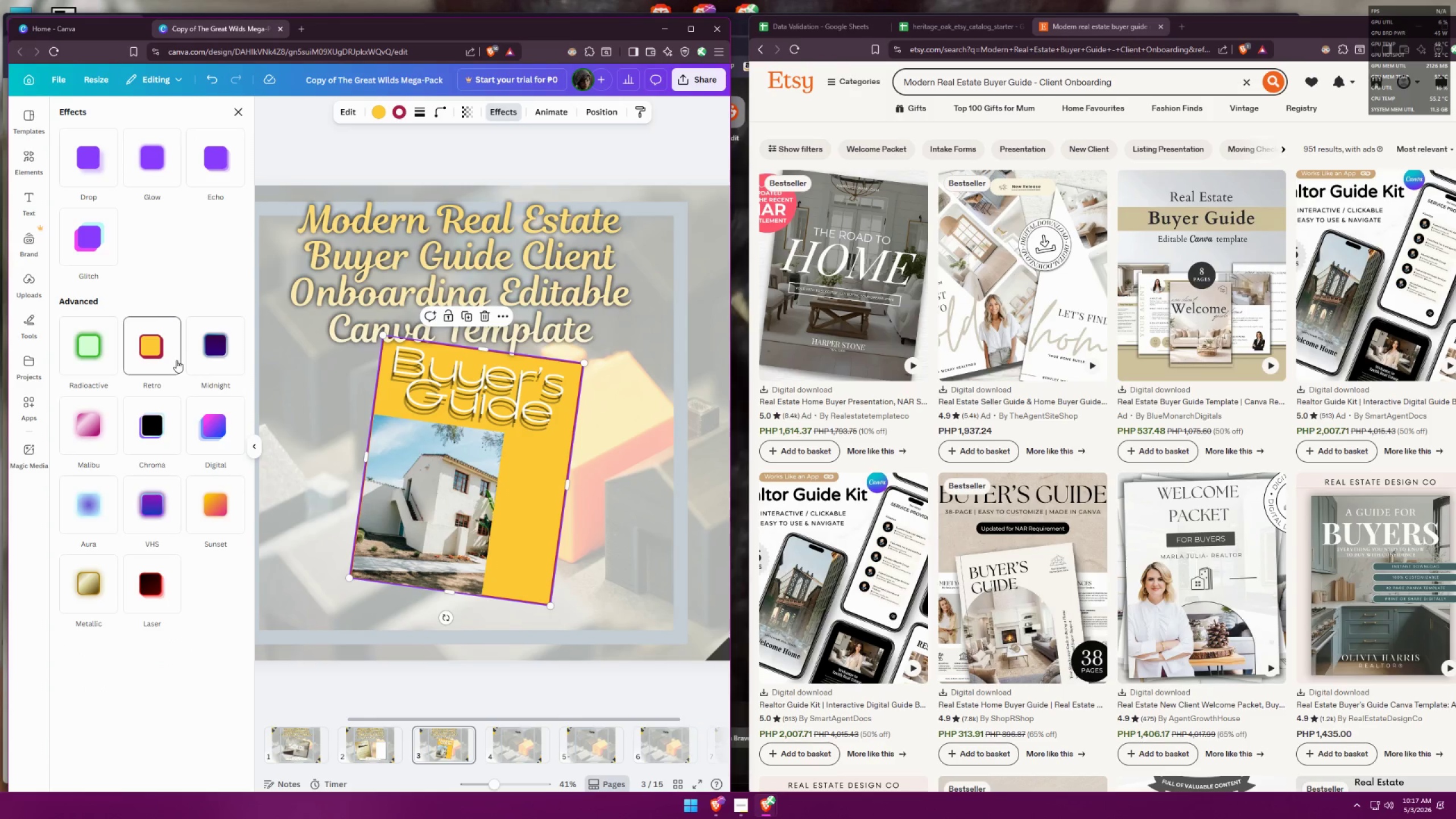 
key(Control+Z)
 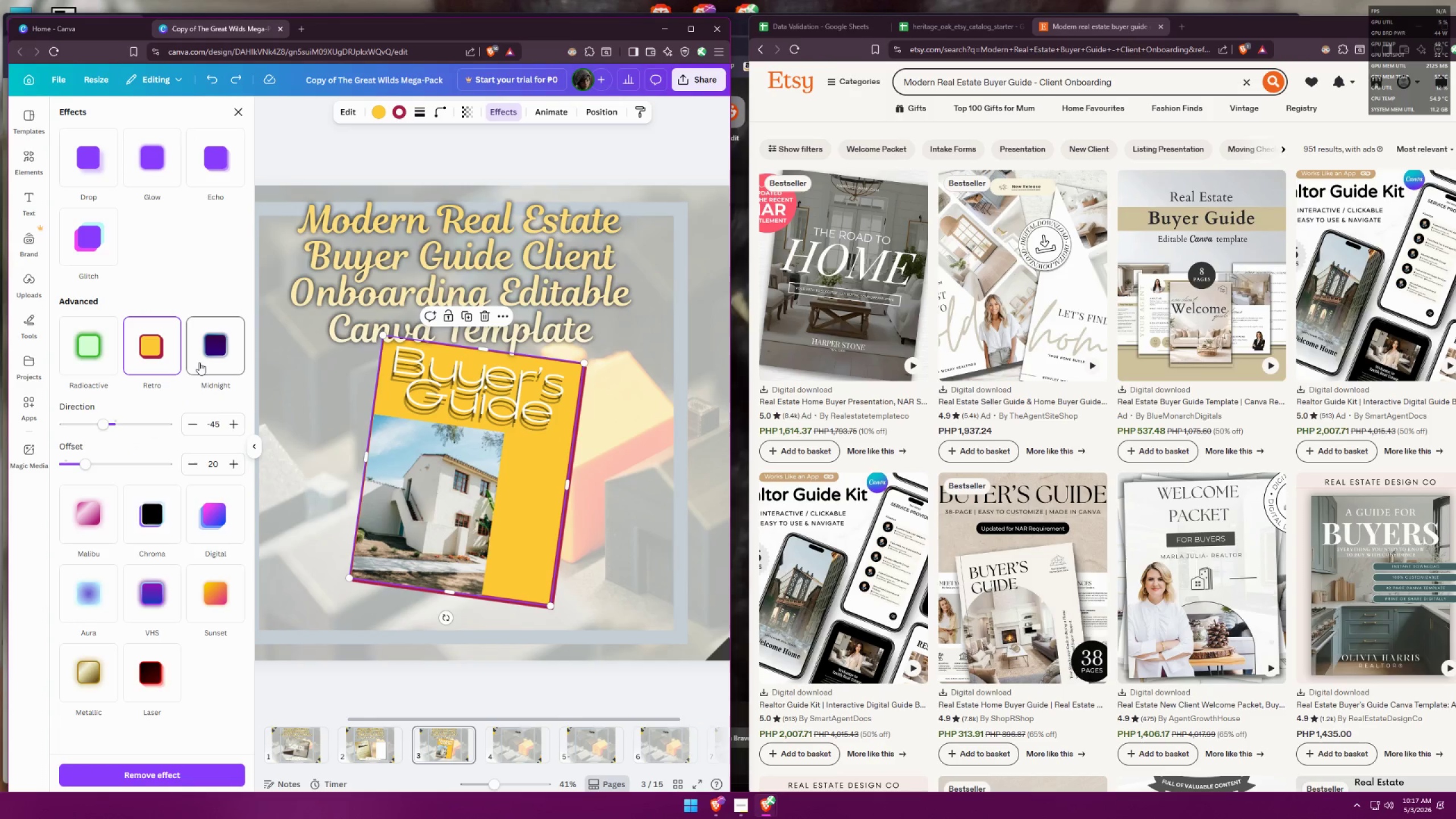 
key(Control+Z)
 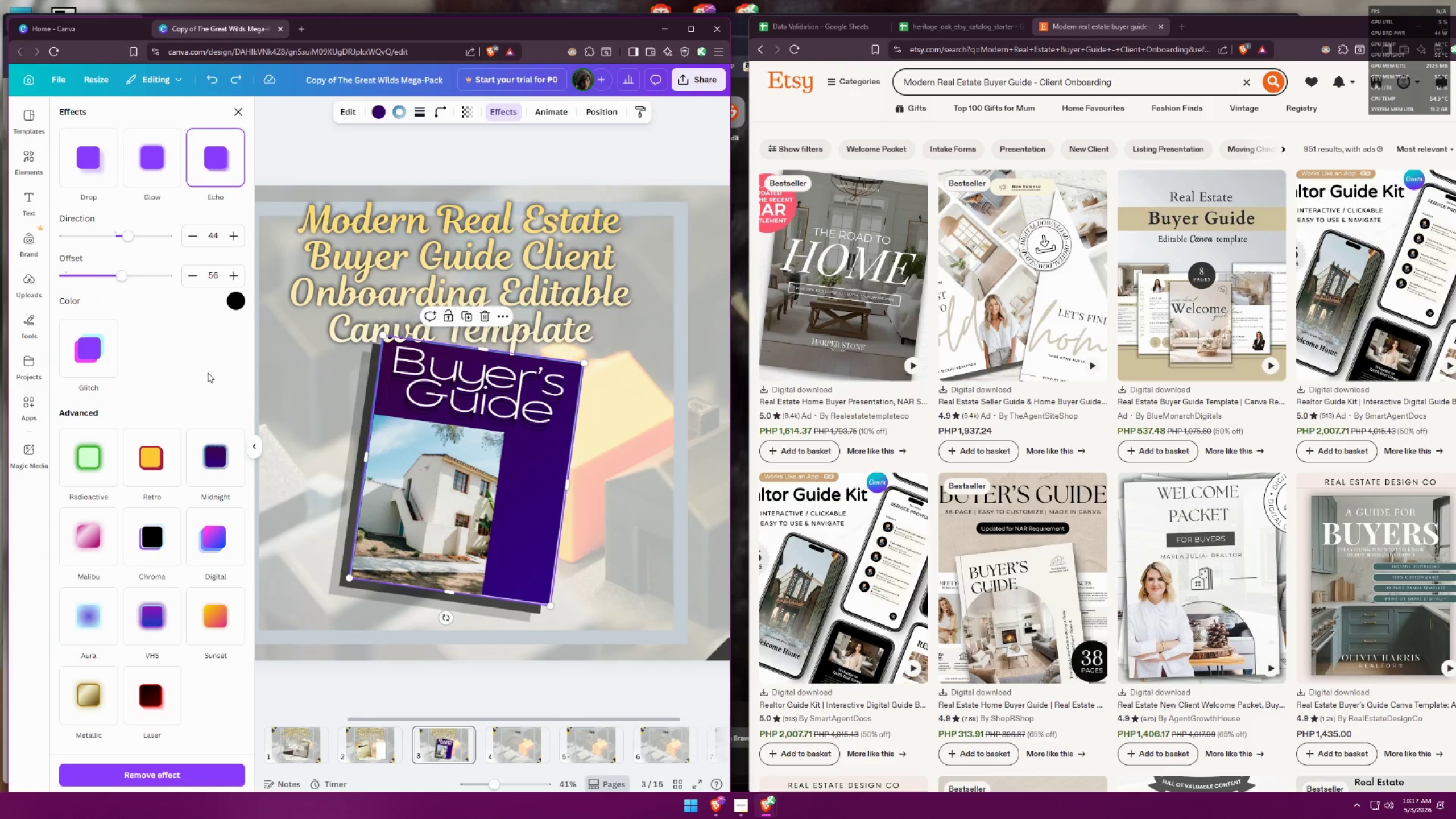 
key(Control+Z)
 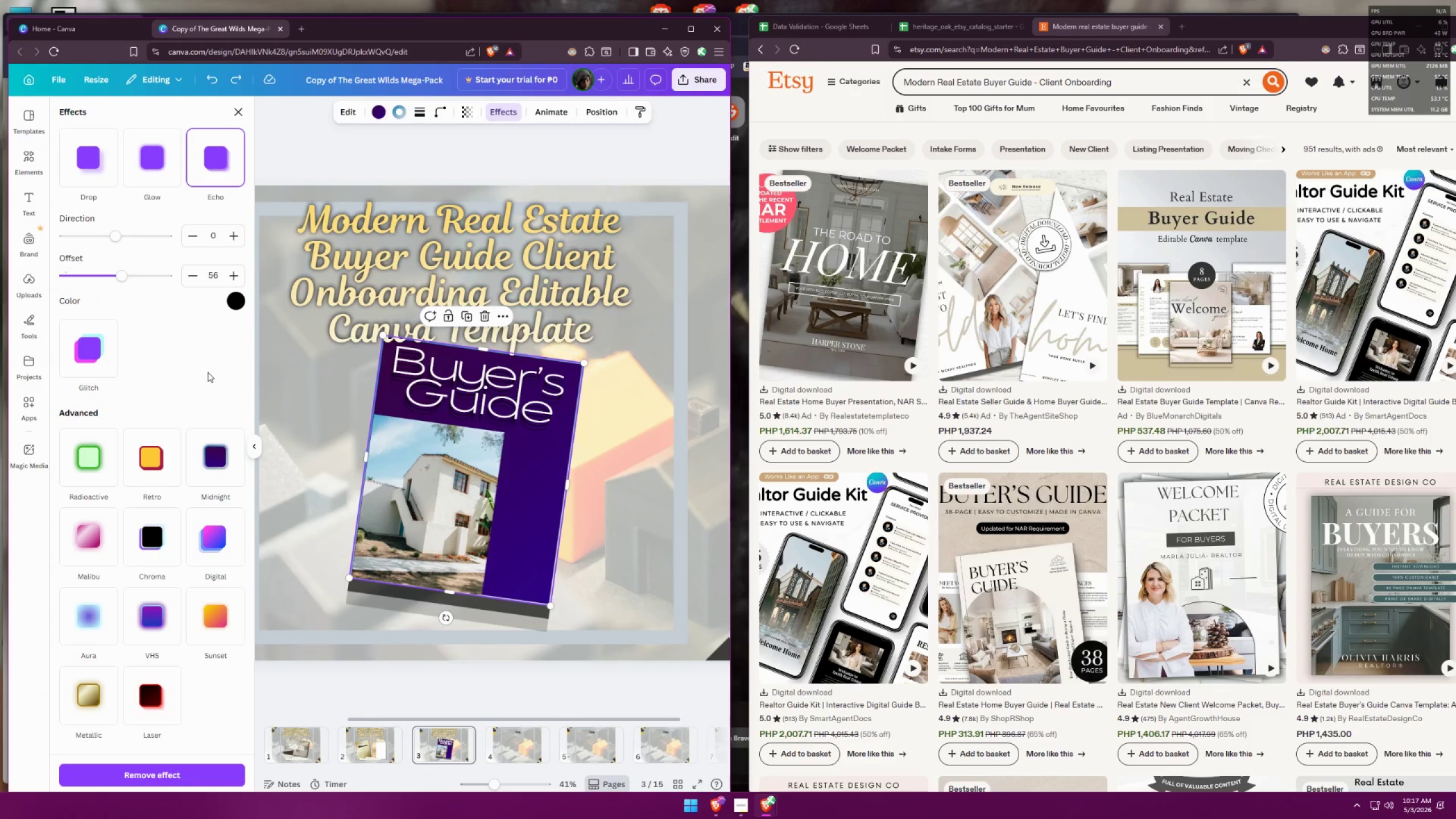 
key(Control+Shift+ShiftLeft)
 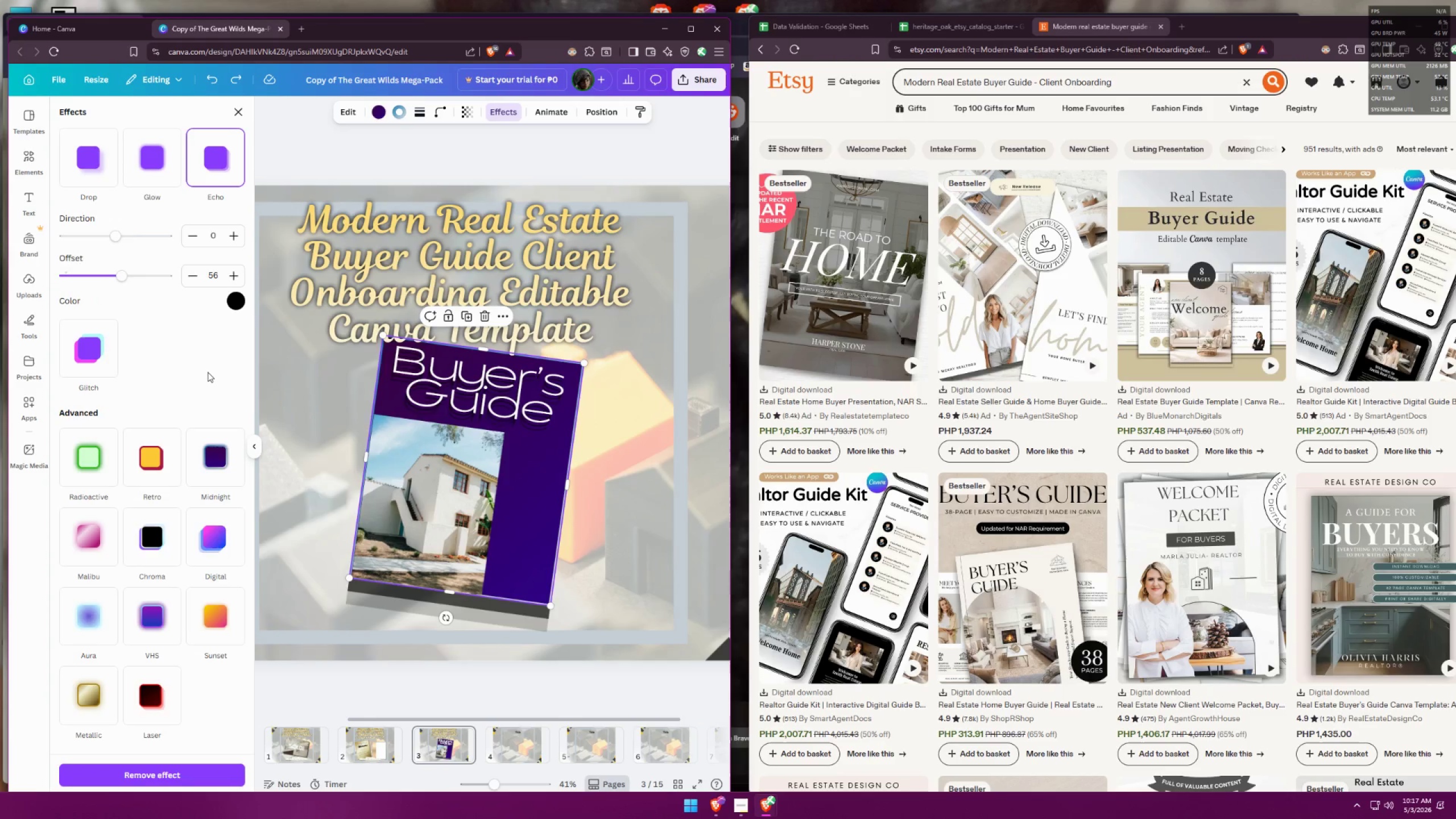 
key(Control+Shift+Z)
 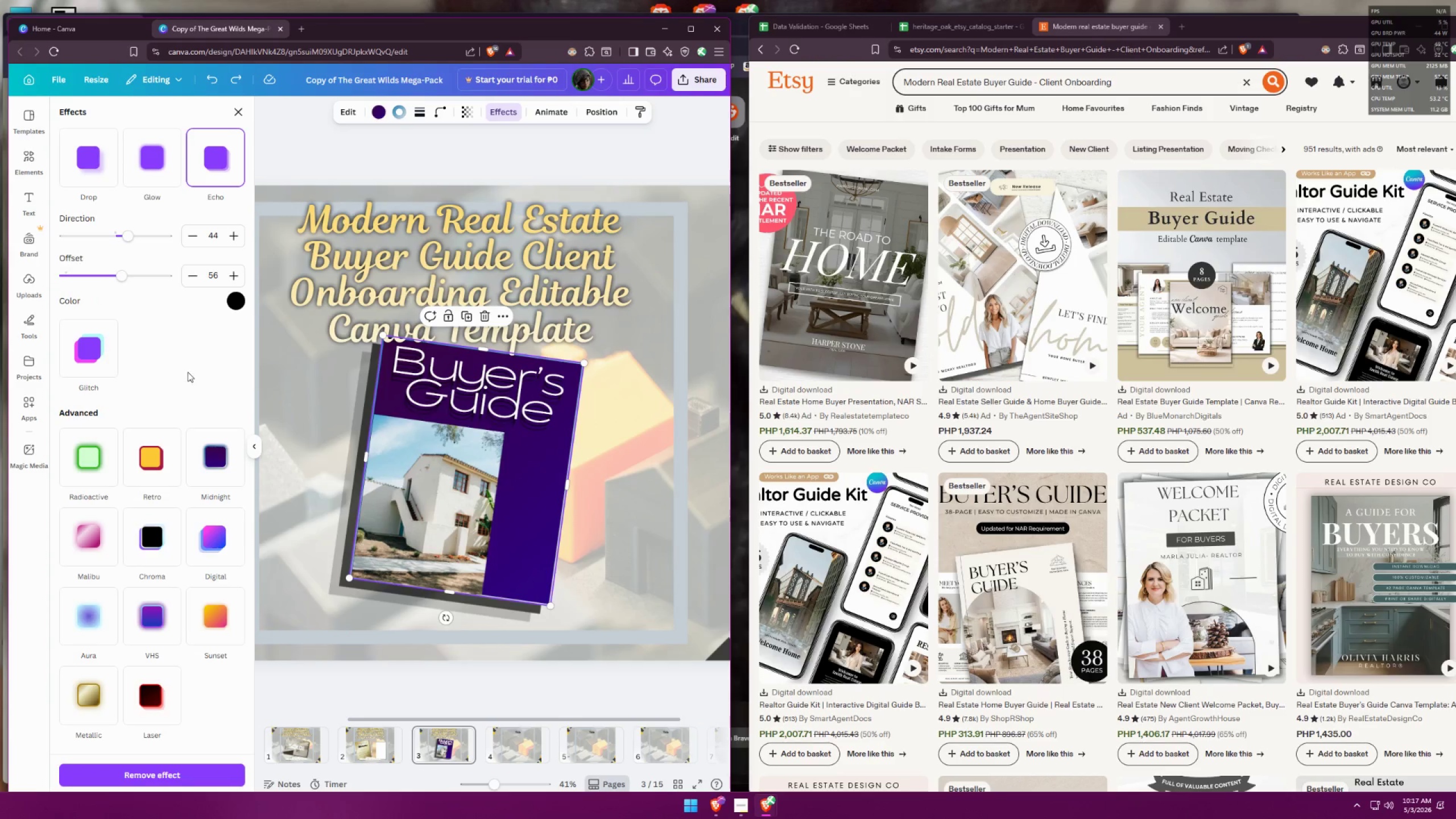 
left_click_drag(start_coordinate=[126, 280], to_coordinate=[224, 275])
 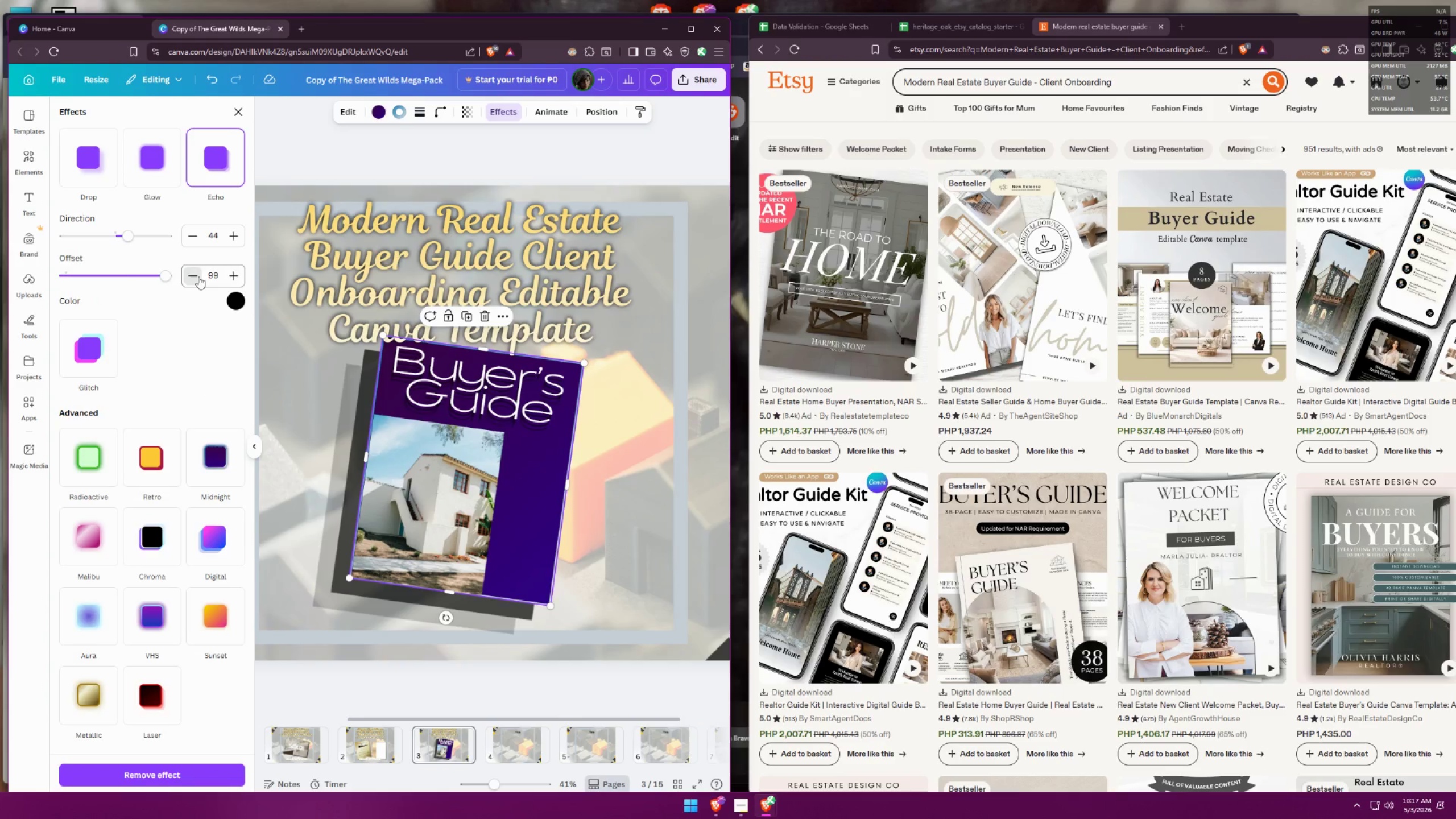 
double_click([191, 276])
 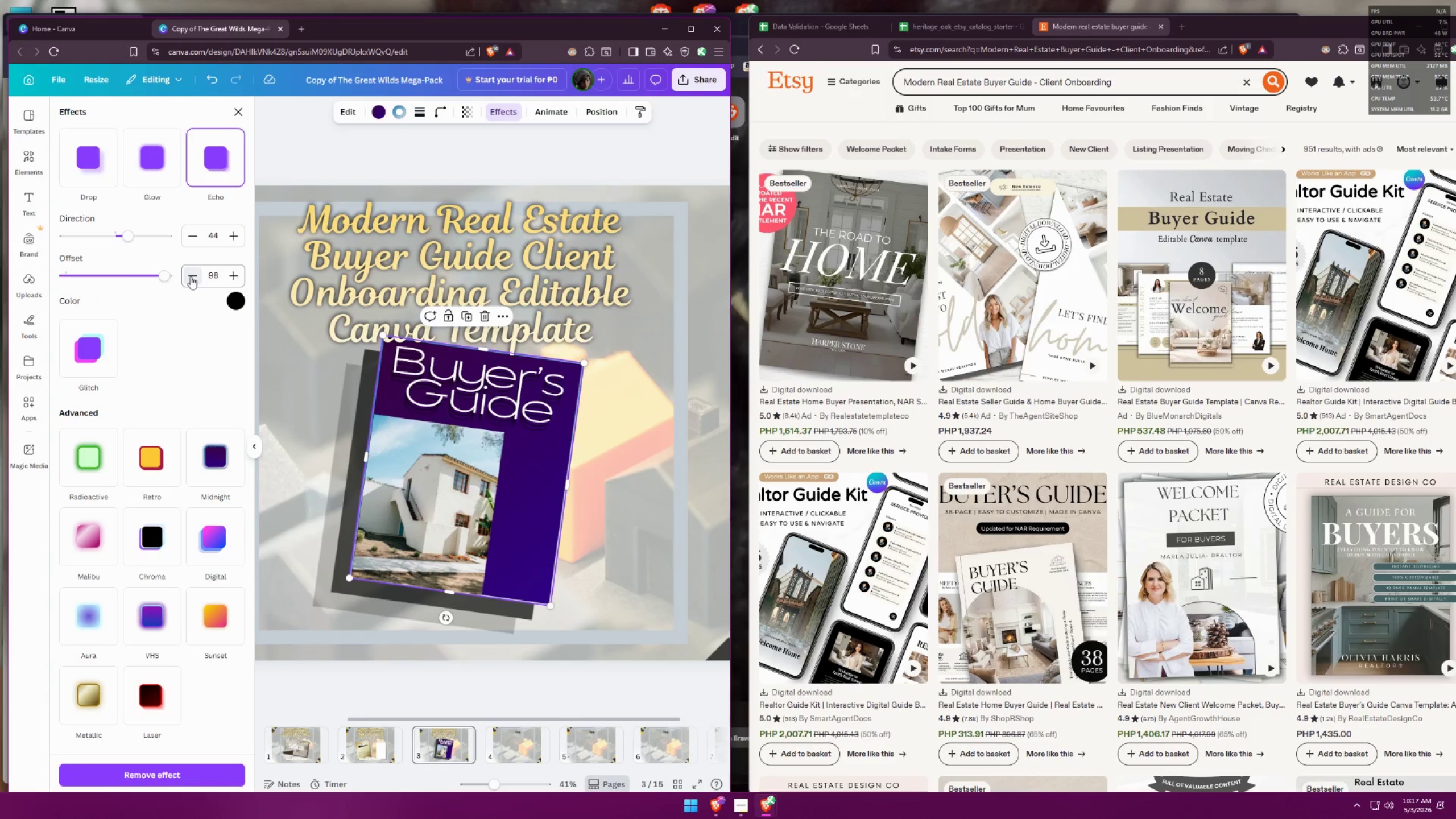 
triple_click([191, 276])
 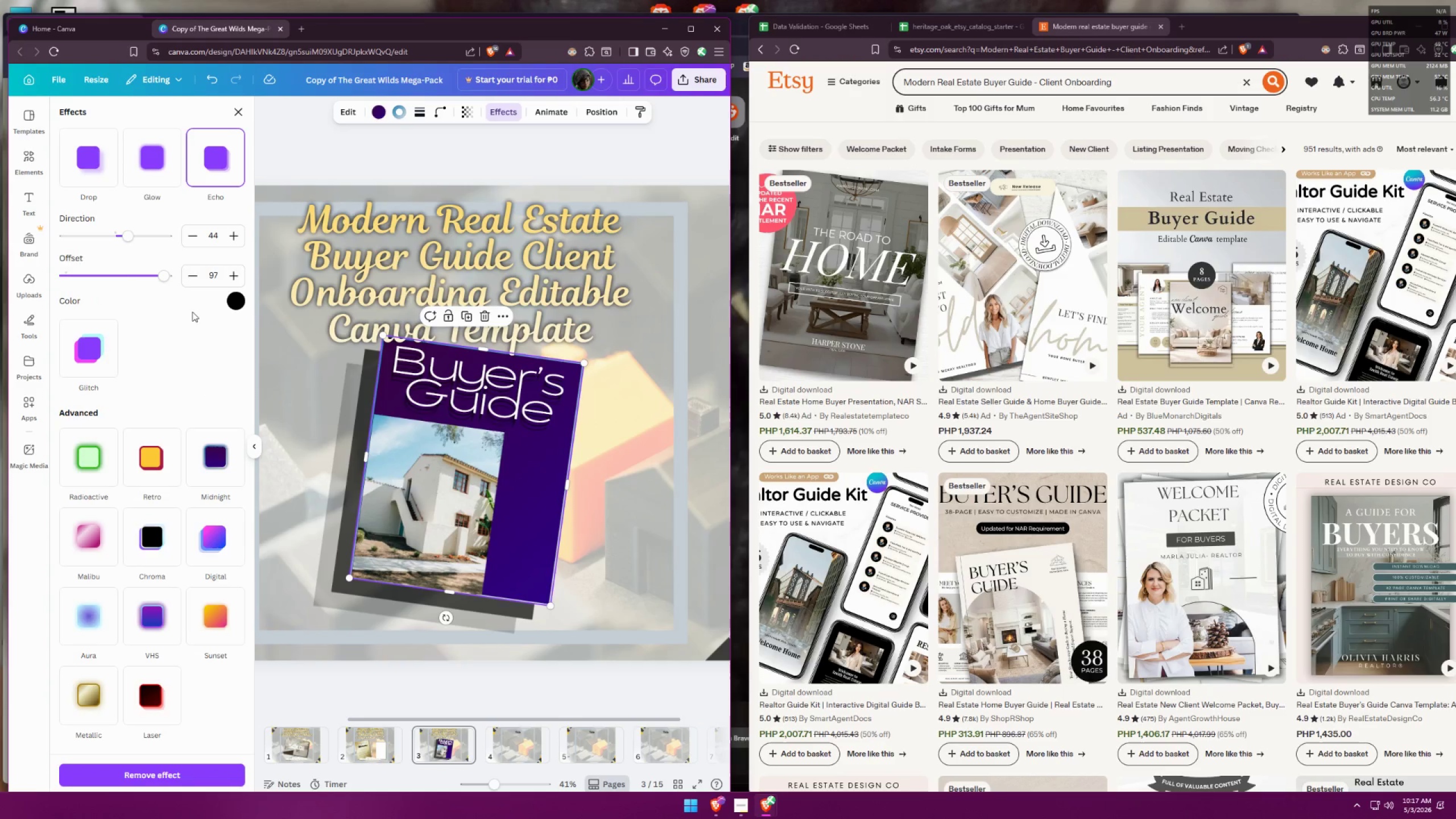 
scroll: coordinate [189, 279], scroll_direction: up, amount: 5.0
 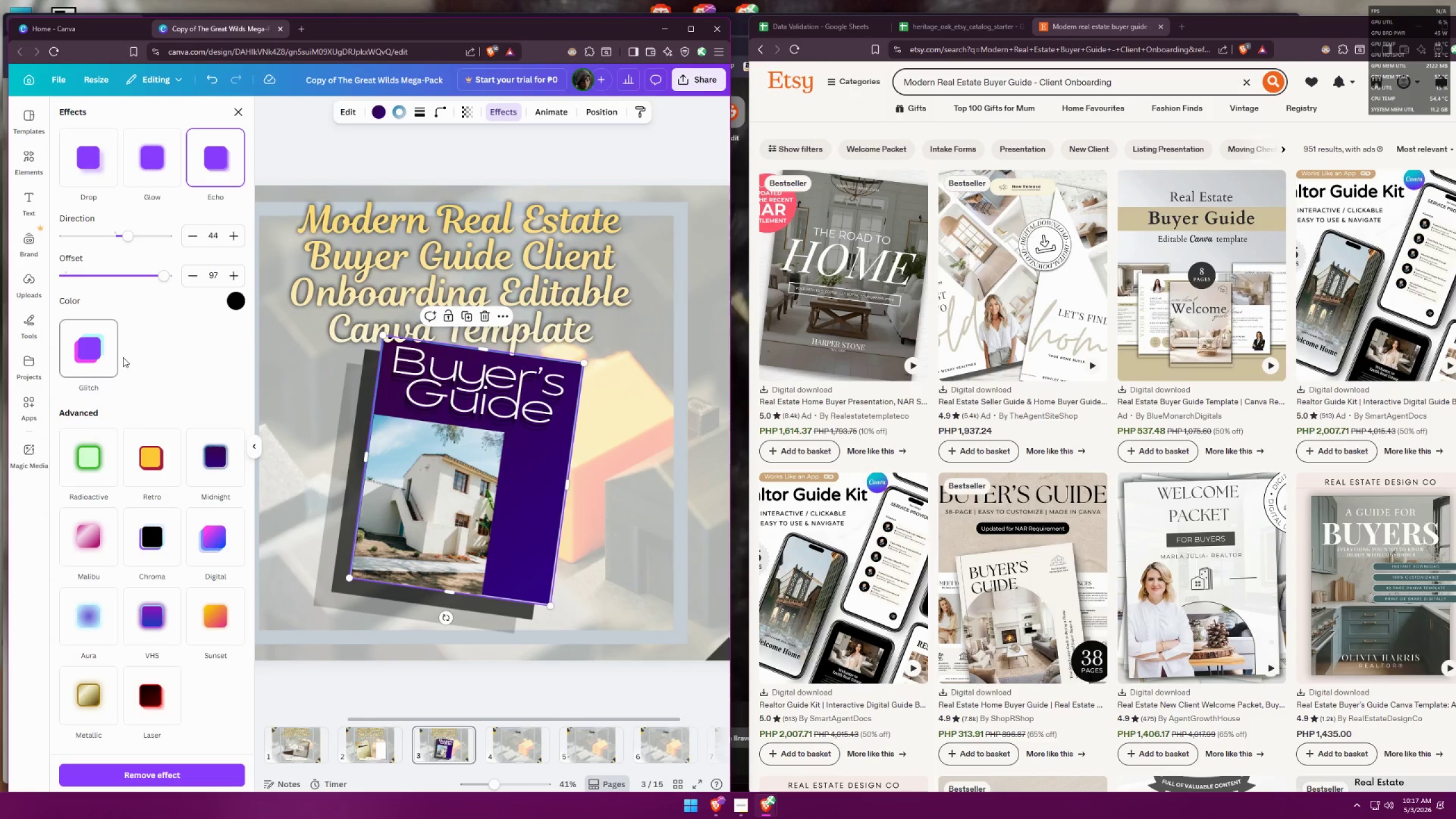 
scroll: coordinate [205, 353], scroll_direction: down, amount: 2.0
 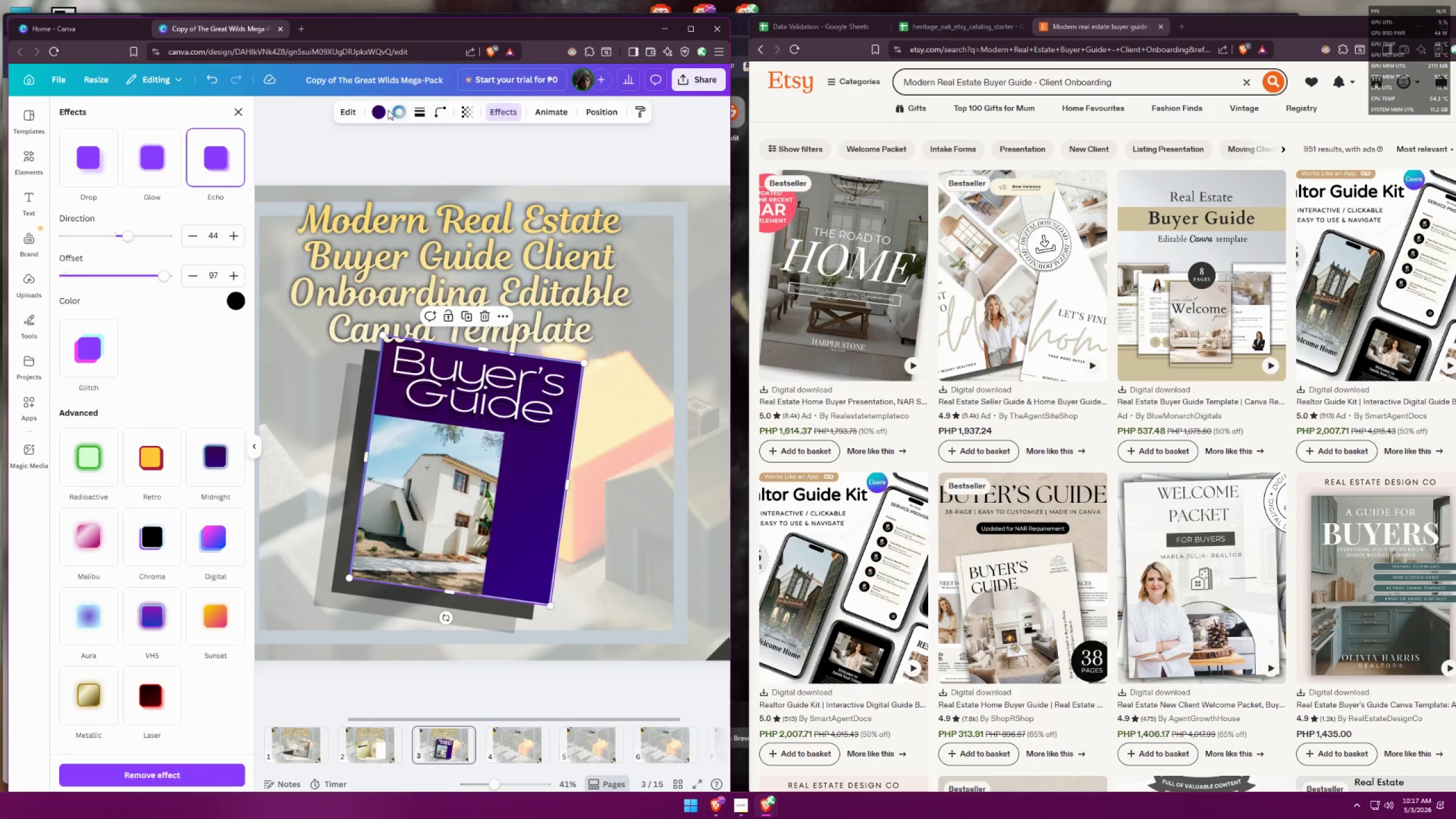 
left_click([383, 110])
 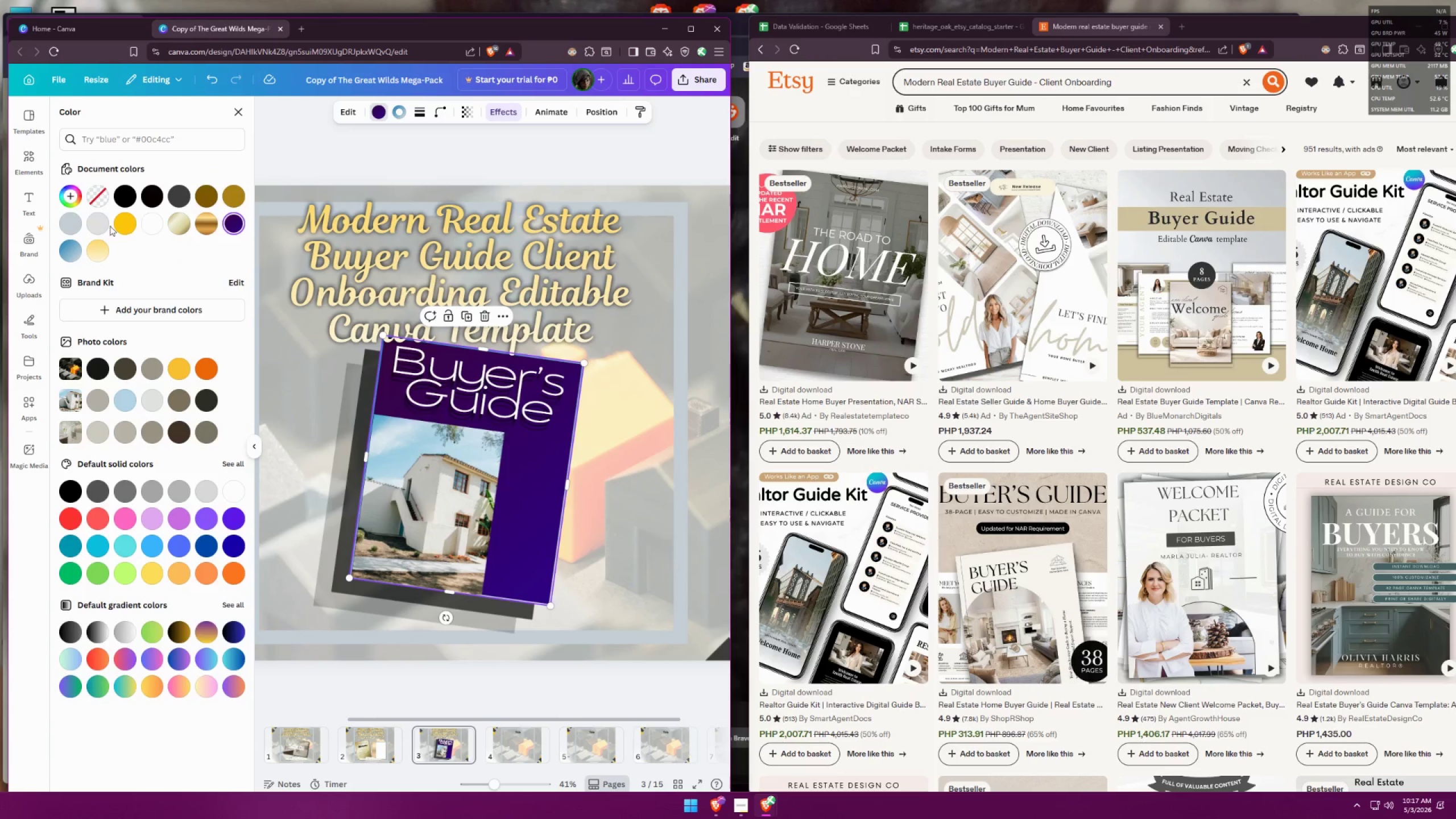 
left_click([77, 251])
 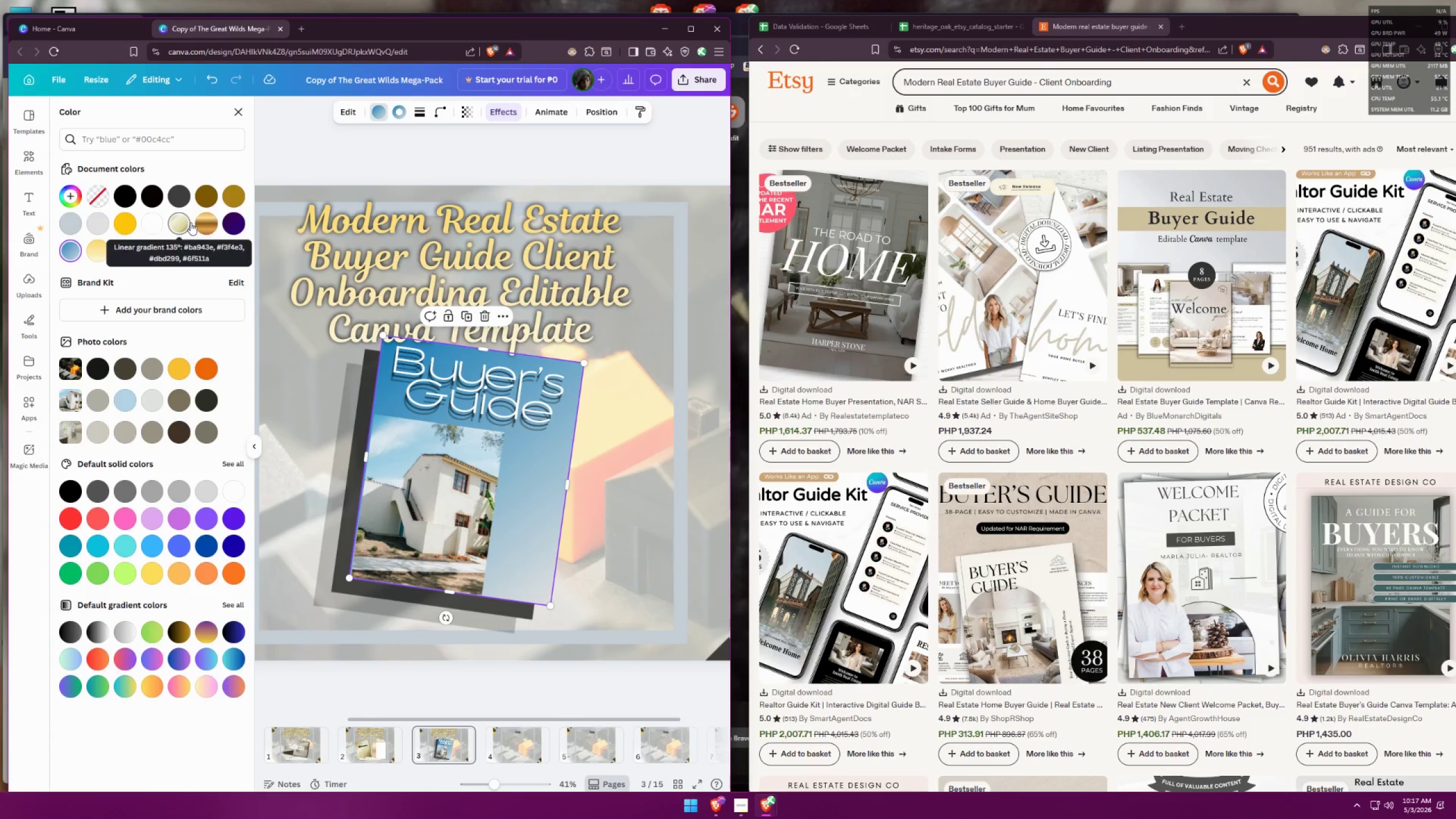 
left_click([403, 110])
 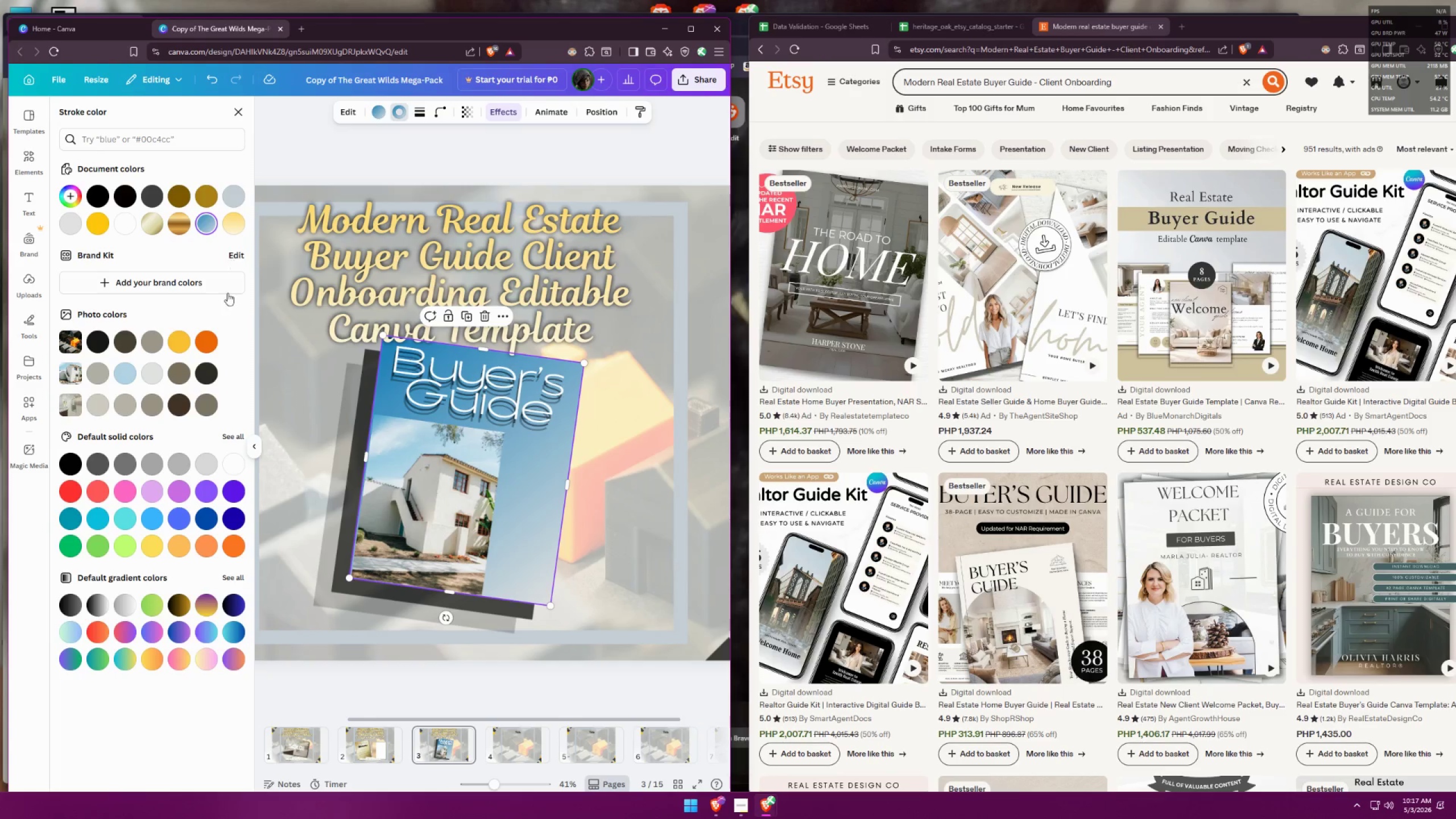 
left_click([238, 438])
 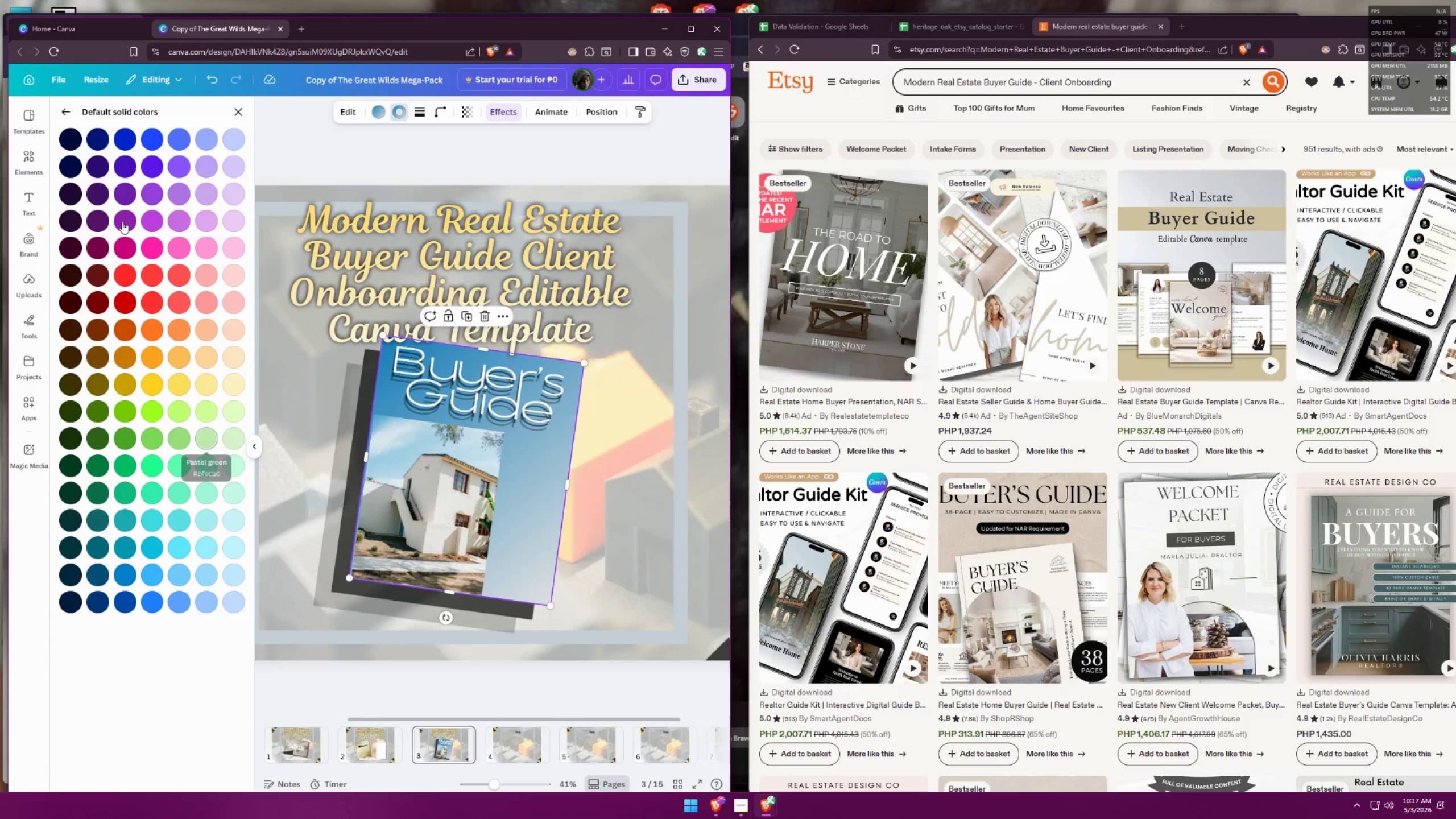 
left_click([66, 113])
 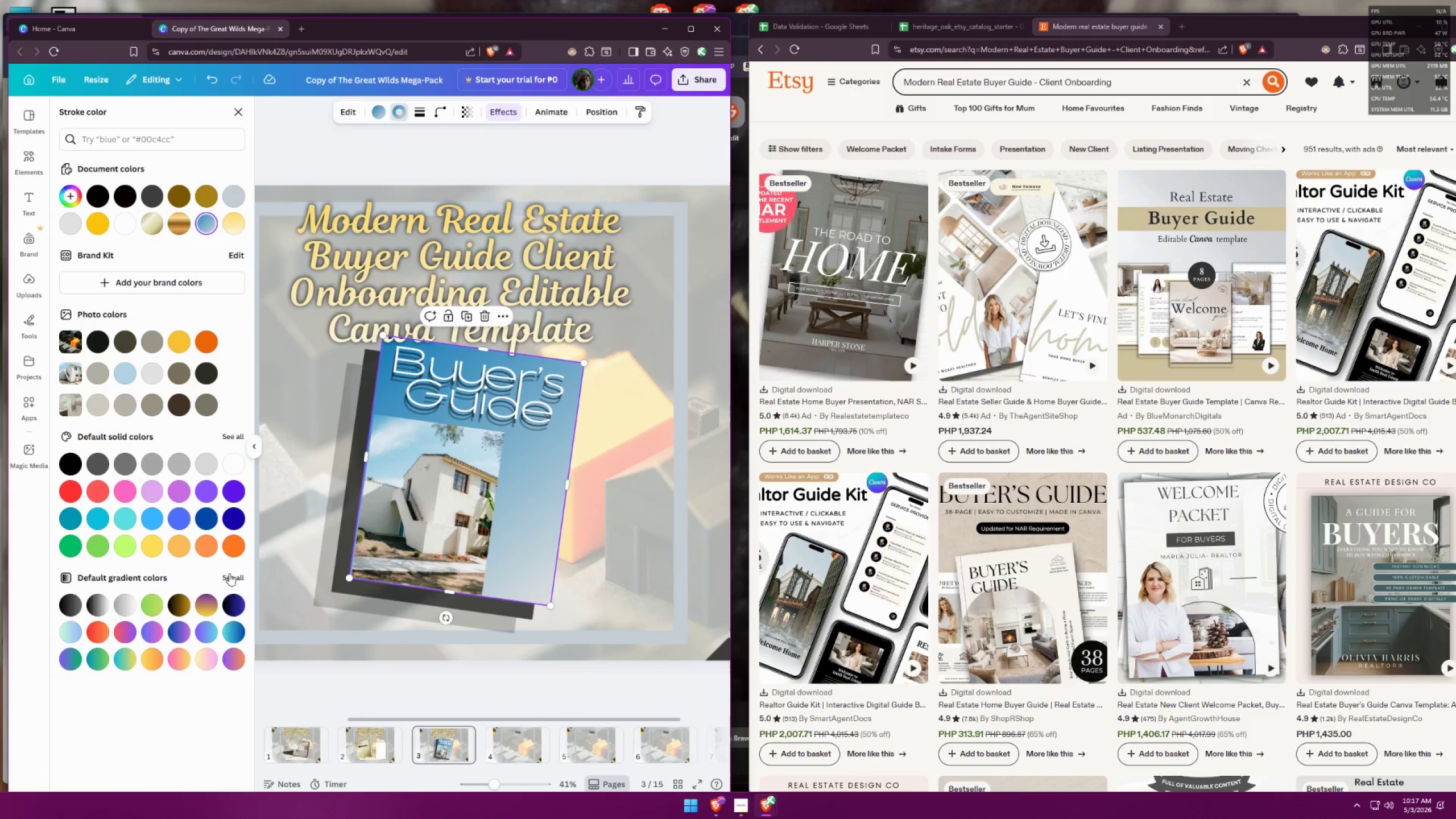 
left_click([245, 578])
 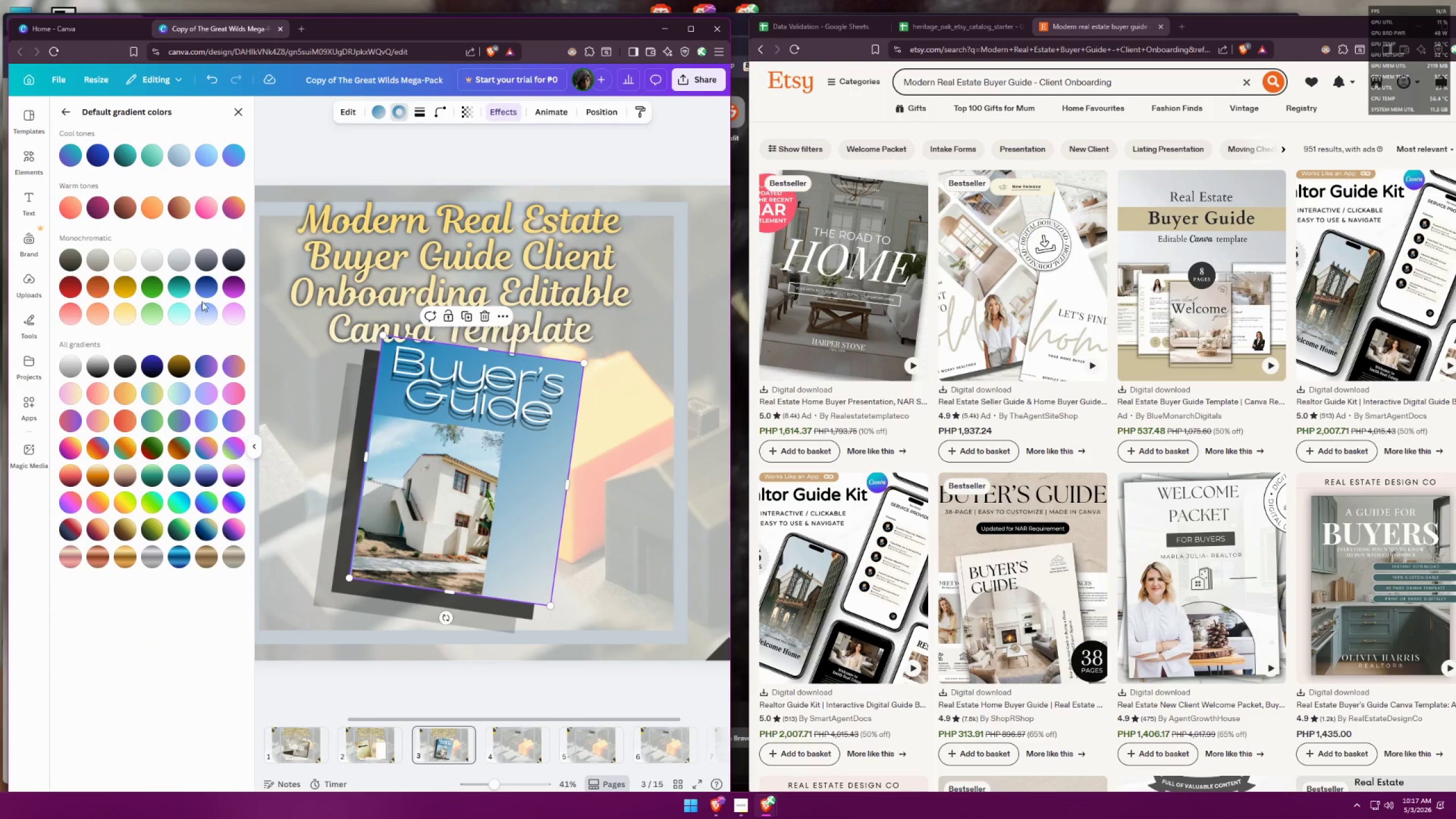 
left_click([199, 366])
 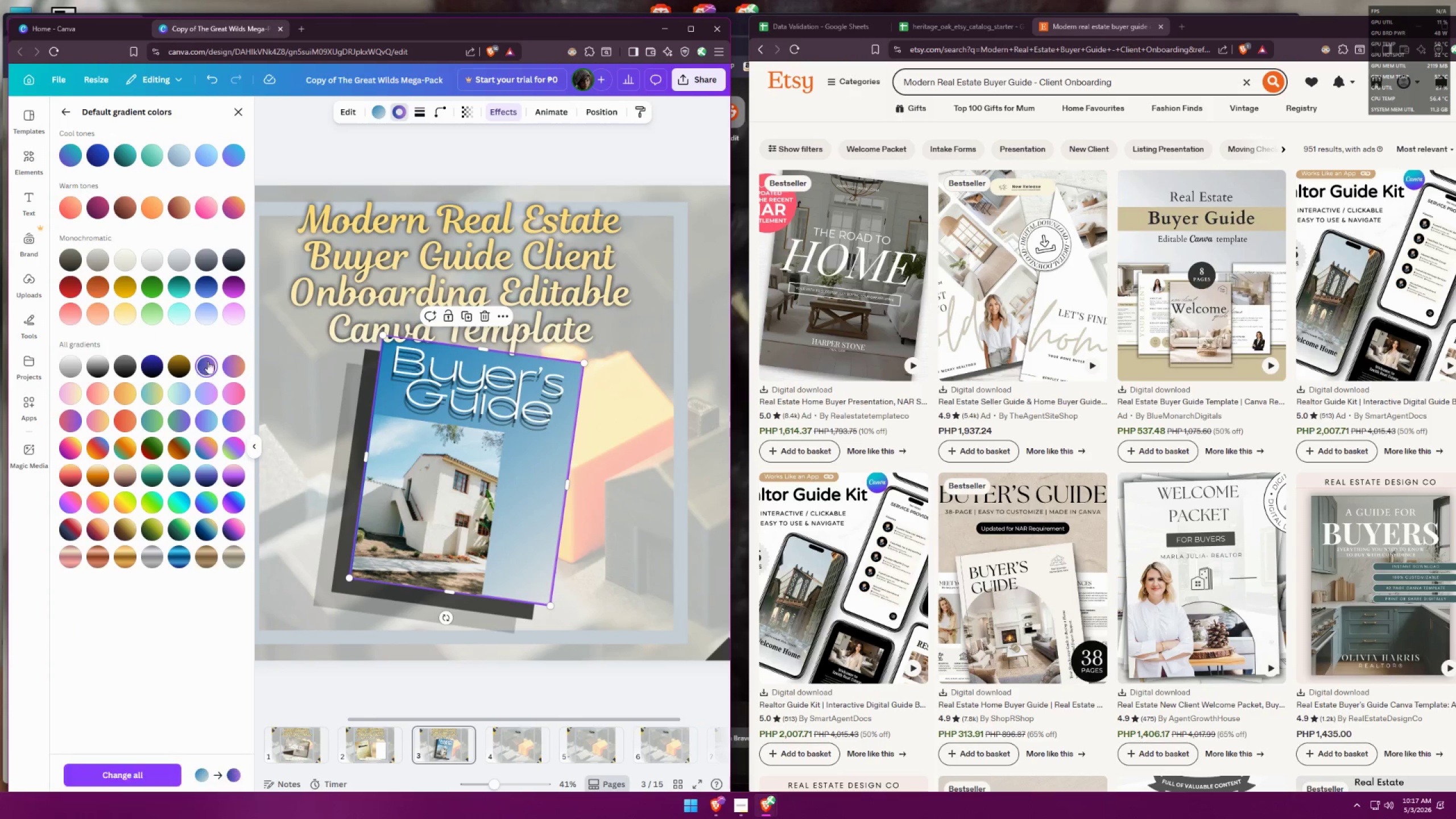 
left_click([216, 359])
 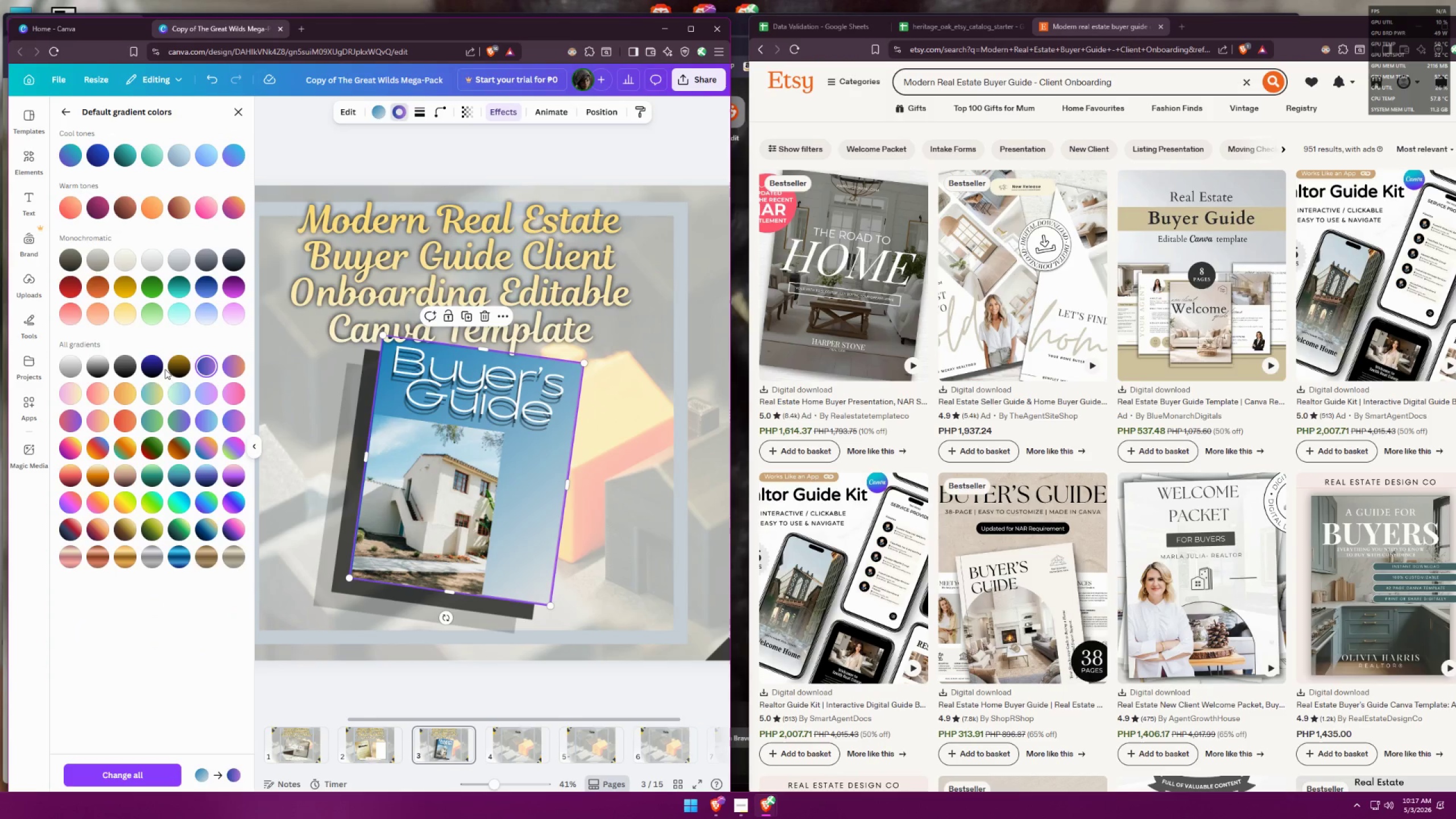 
left_click([149, 365])
 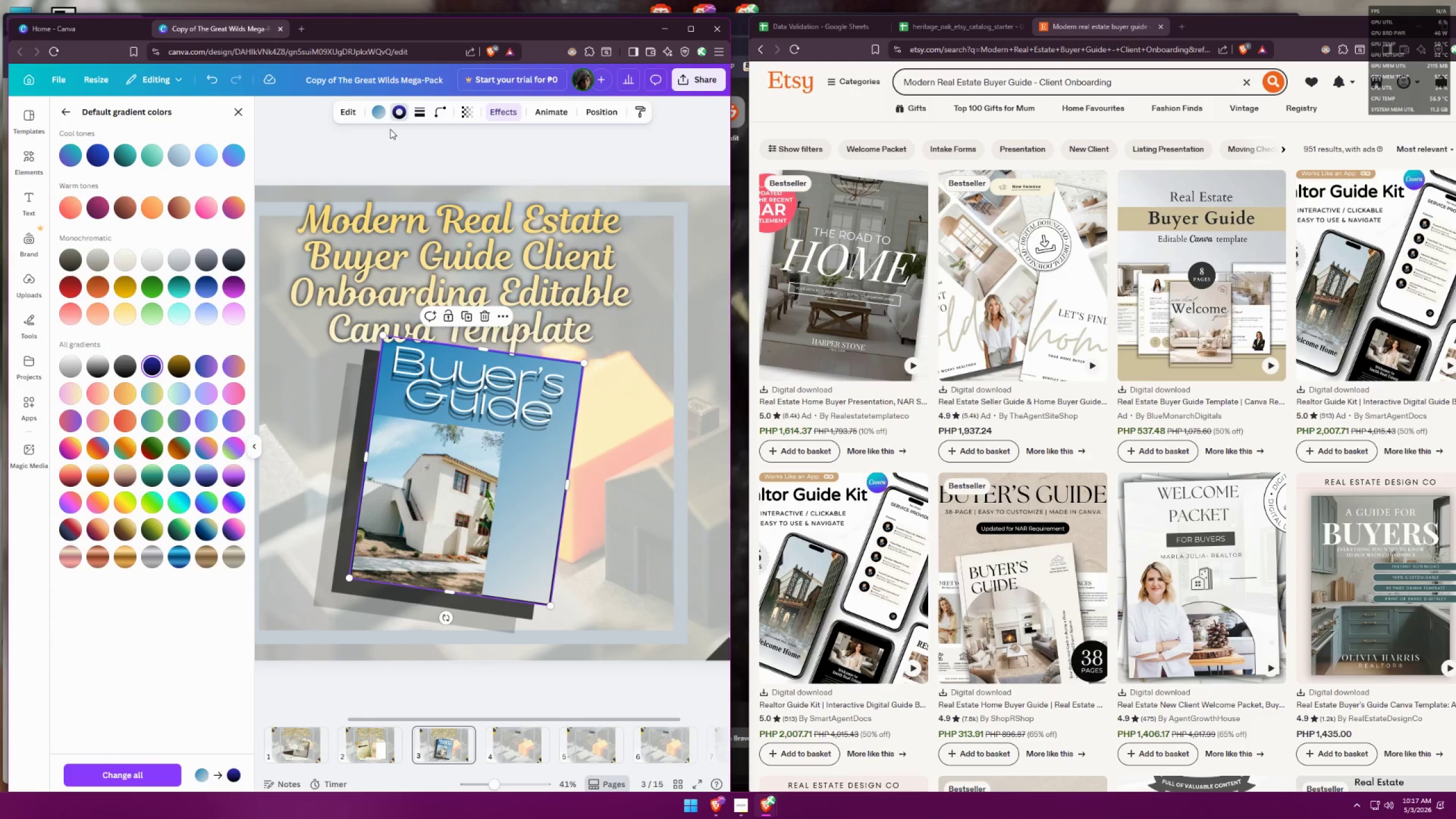 
double_click([380, 111])
 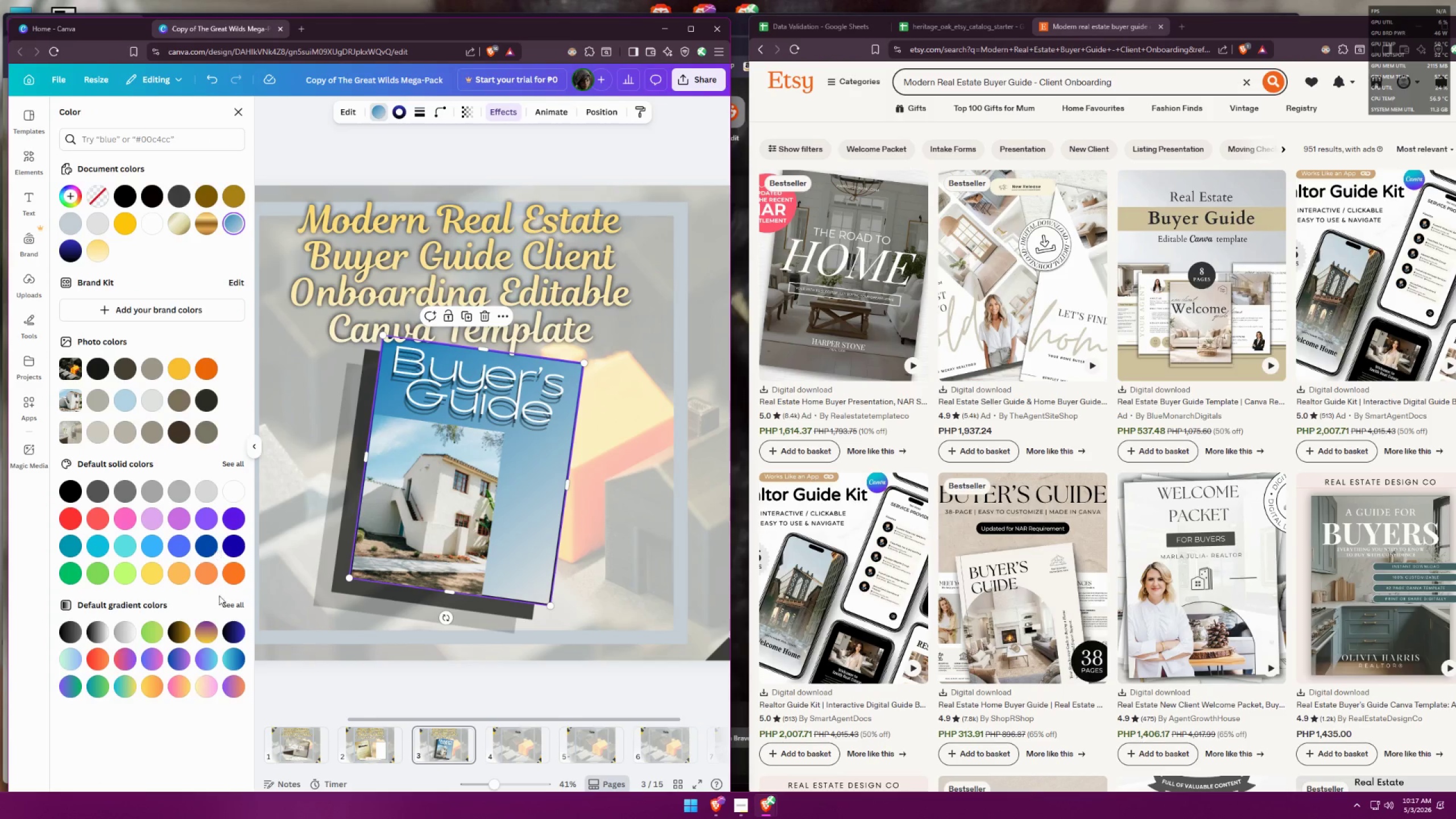 
left_click([231, 602])
 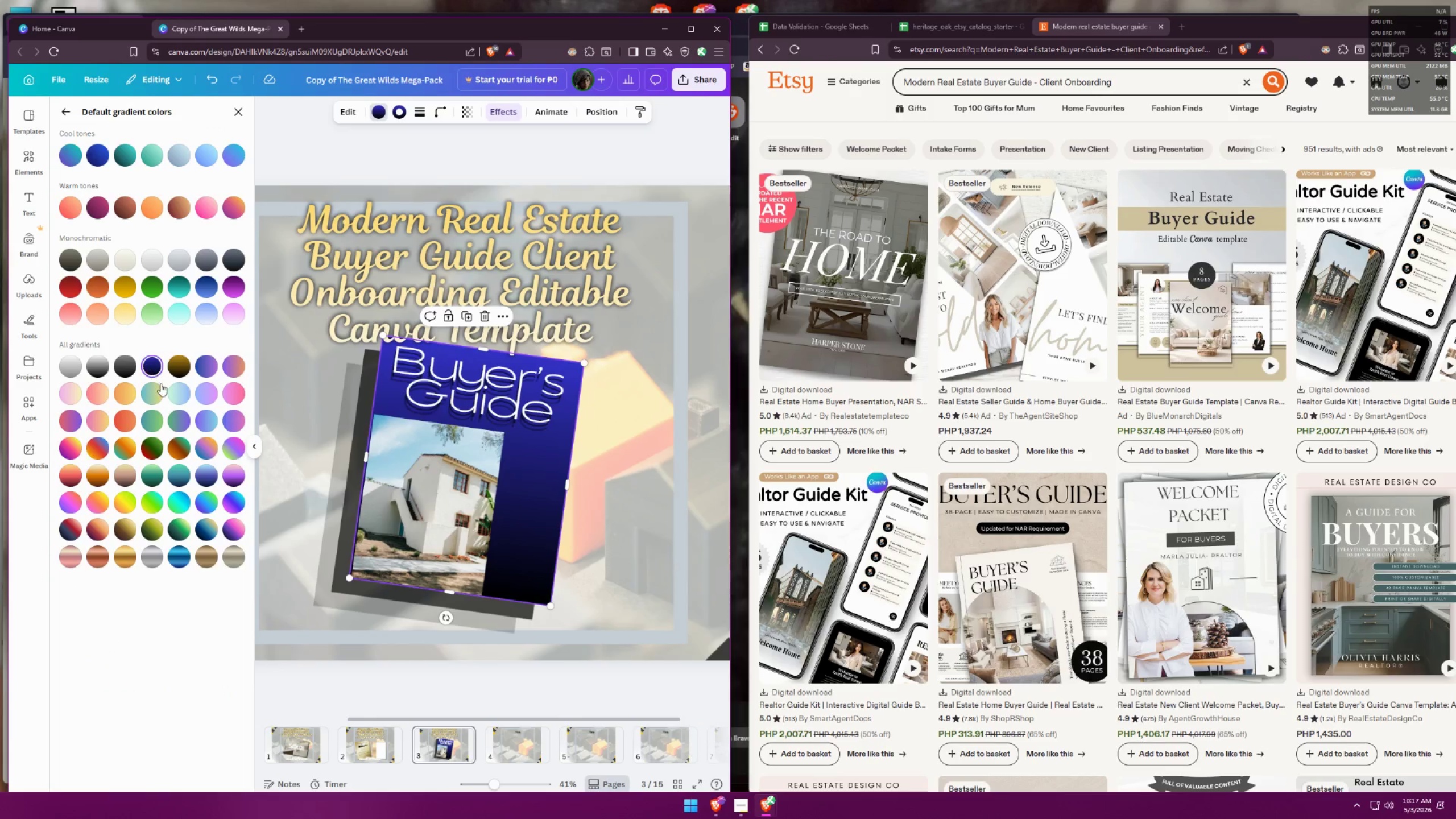 
left_click([183, 394])
 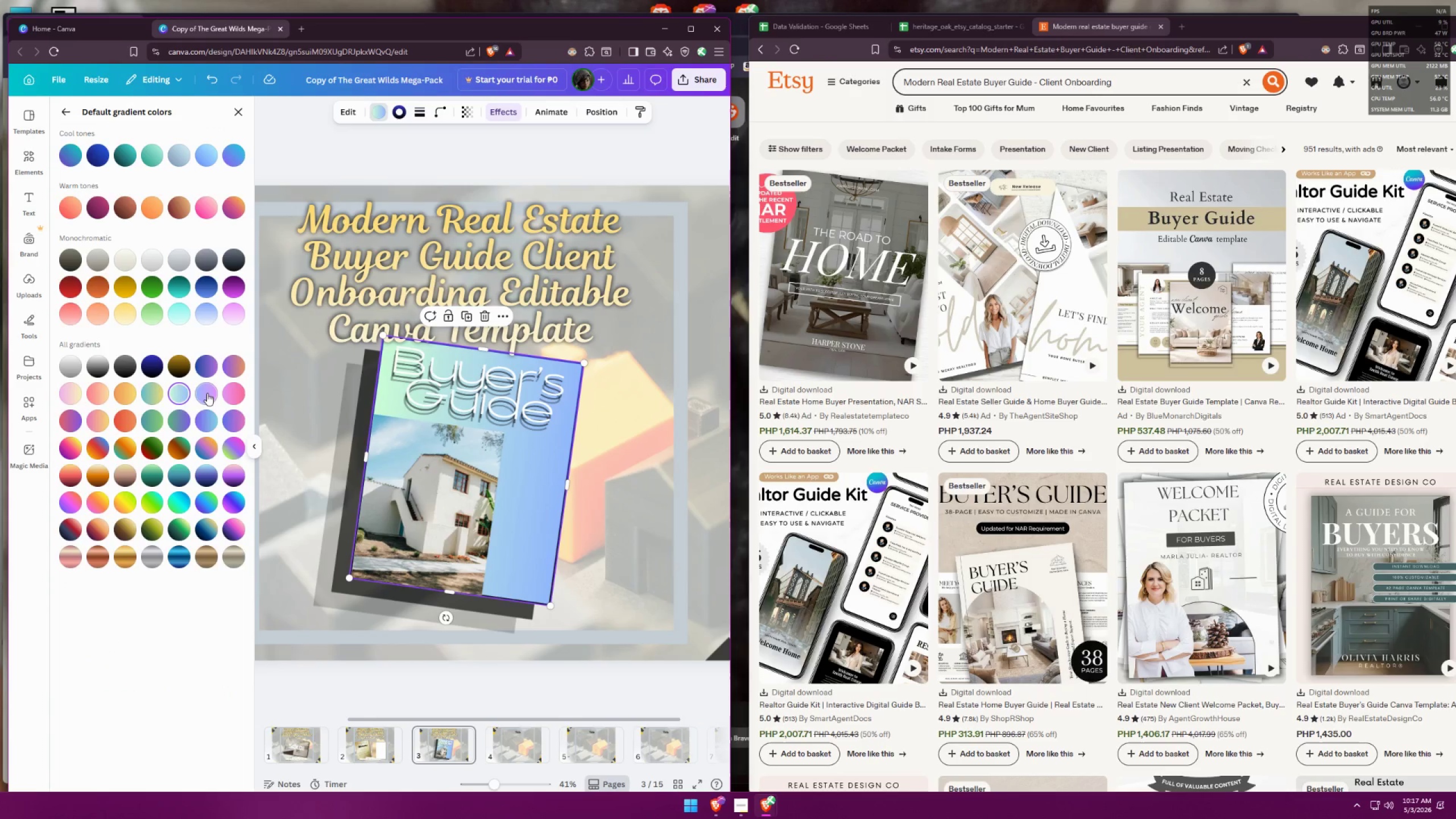 
left_click([207, 393])
 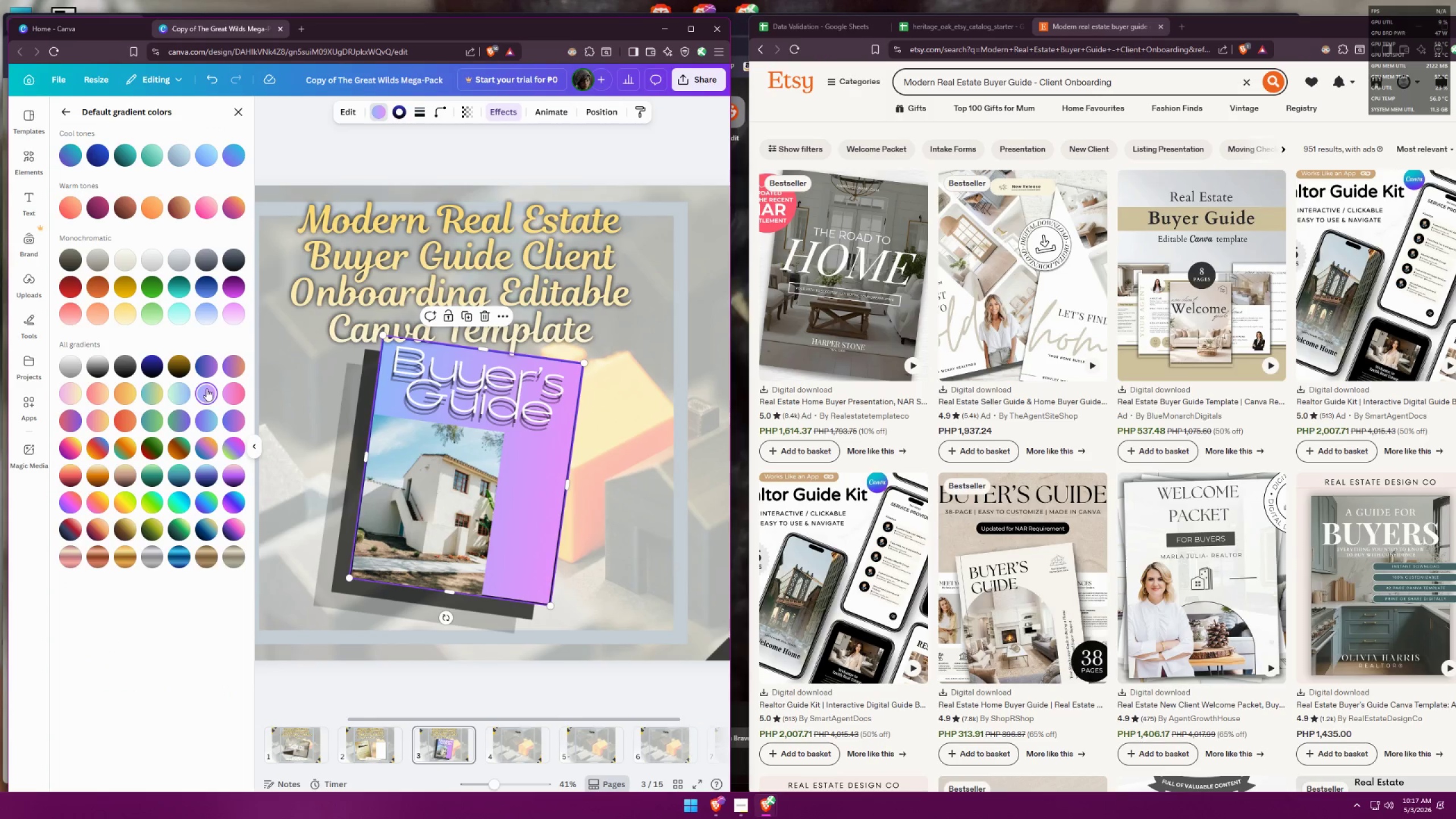 
left_click([210, 368])
 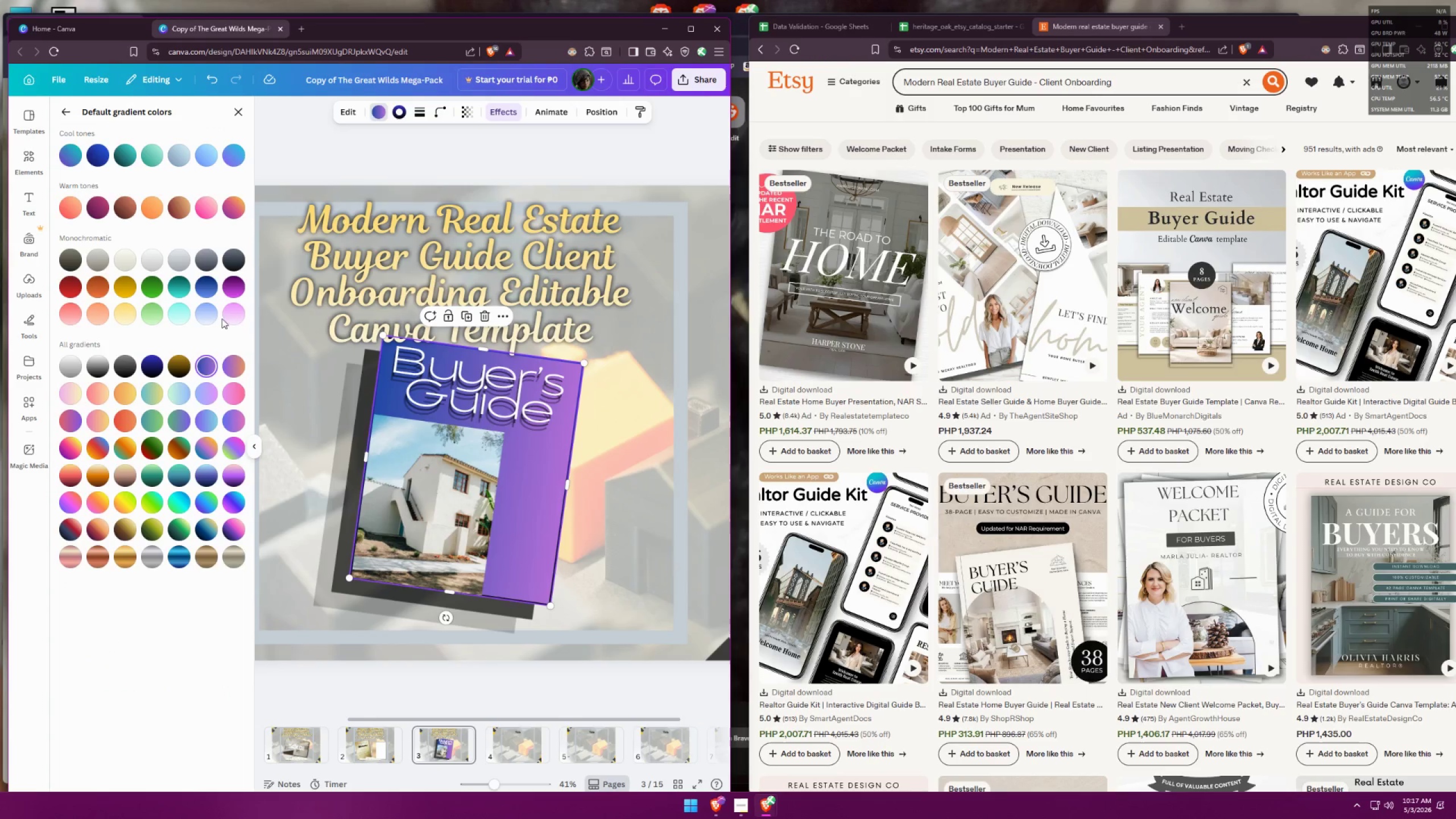 
left_click([234, 276])
 